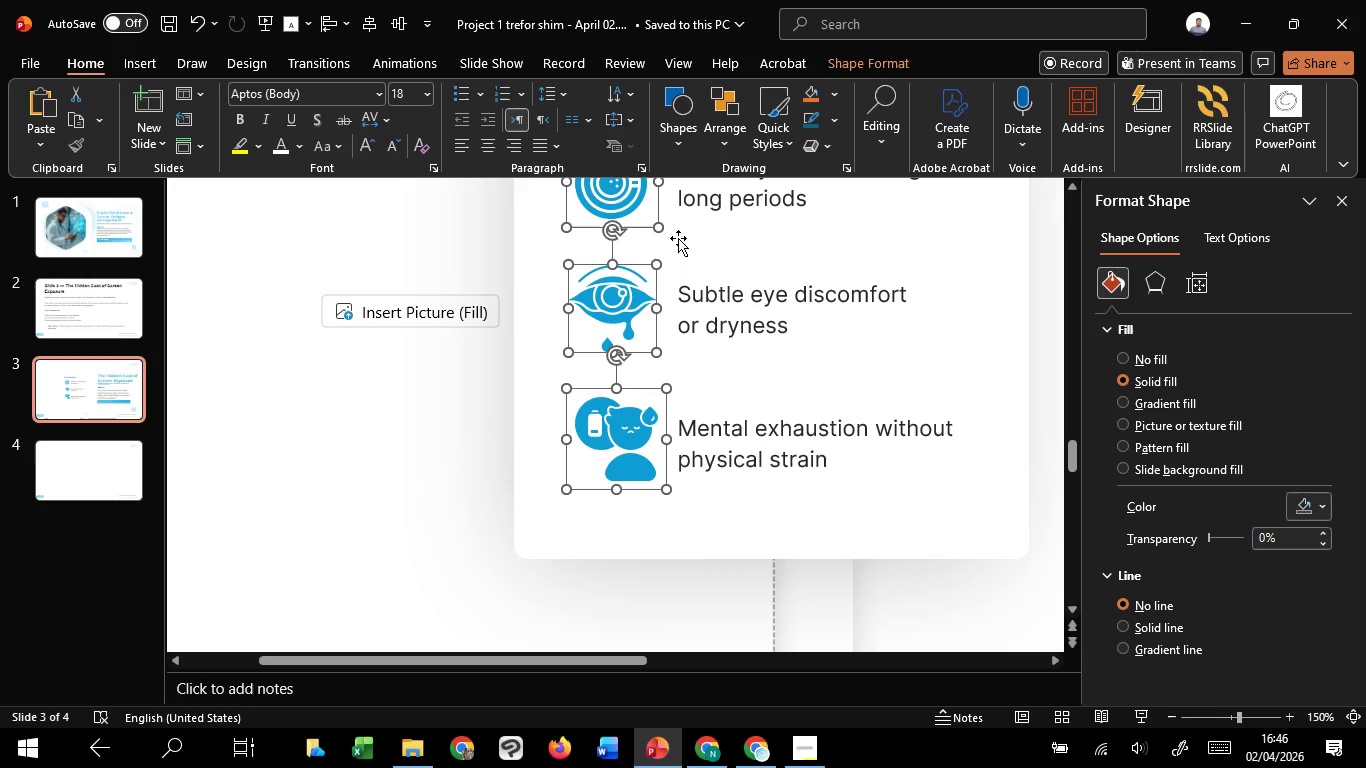 
left_click([681, 236])
 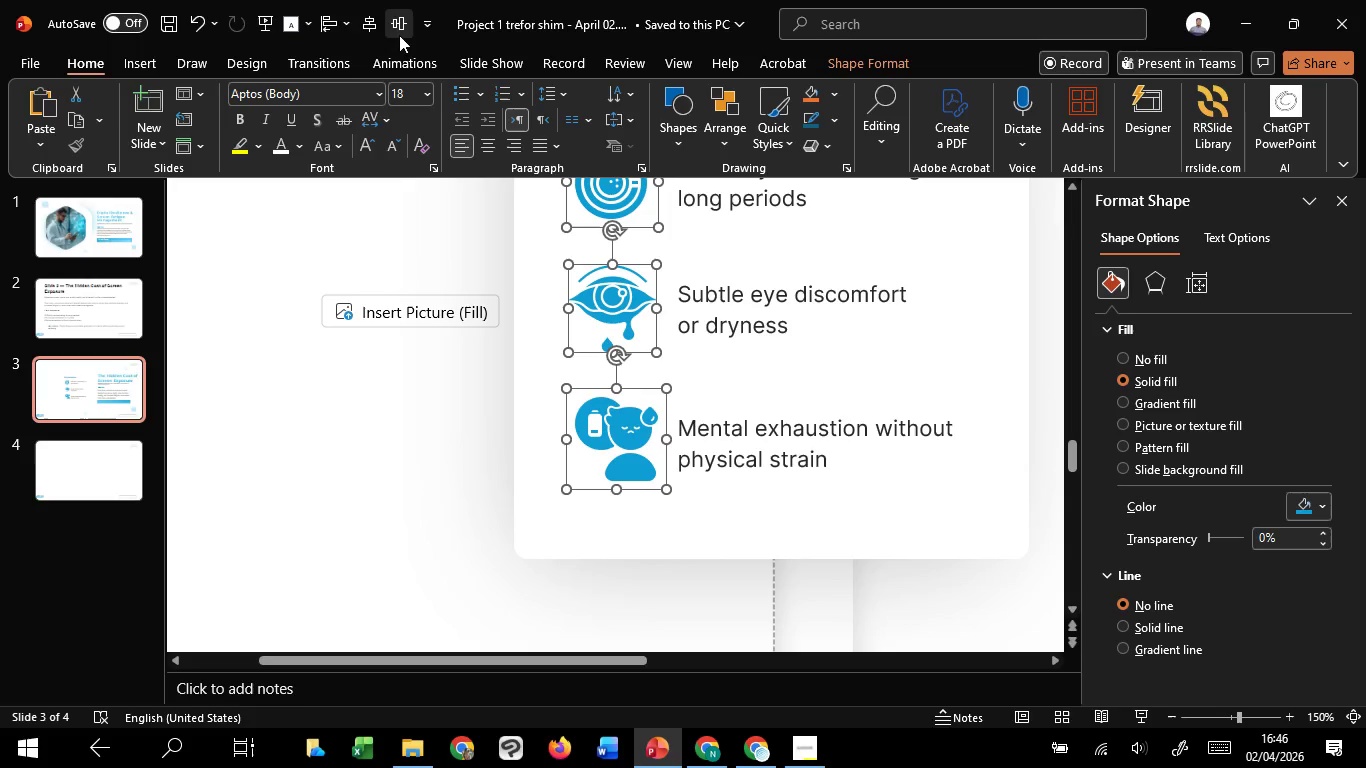 
key(Shift+ShiftLeft)
 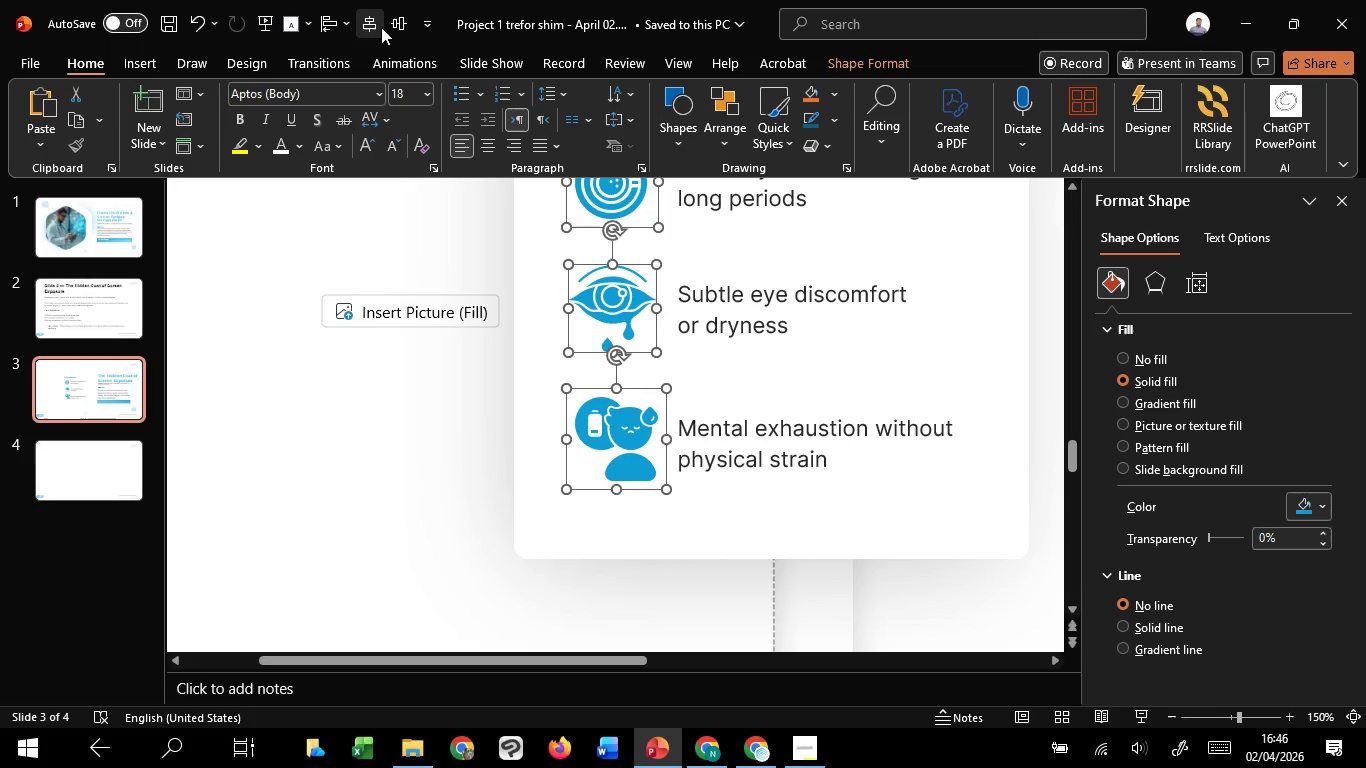 
key(Shift+ShiftLeft)
 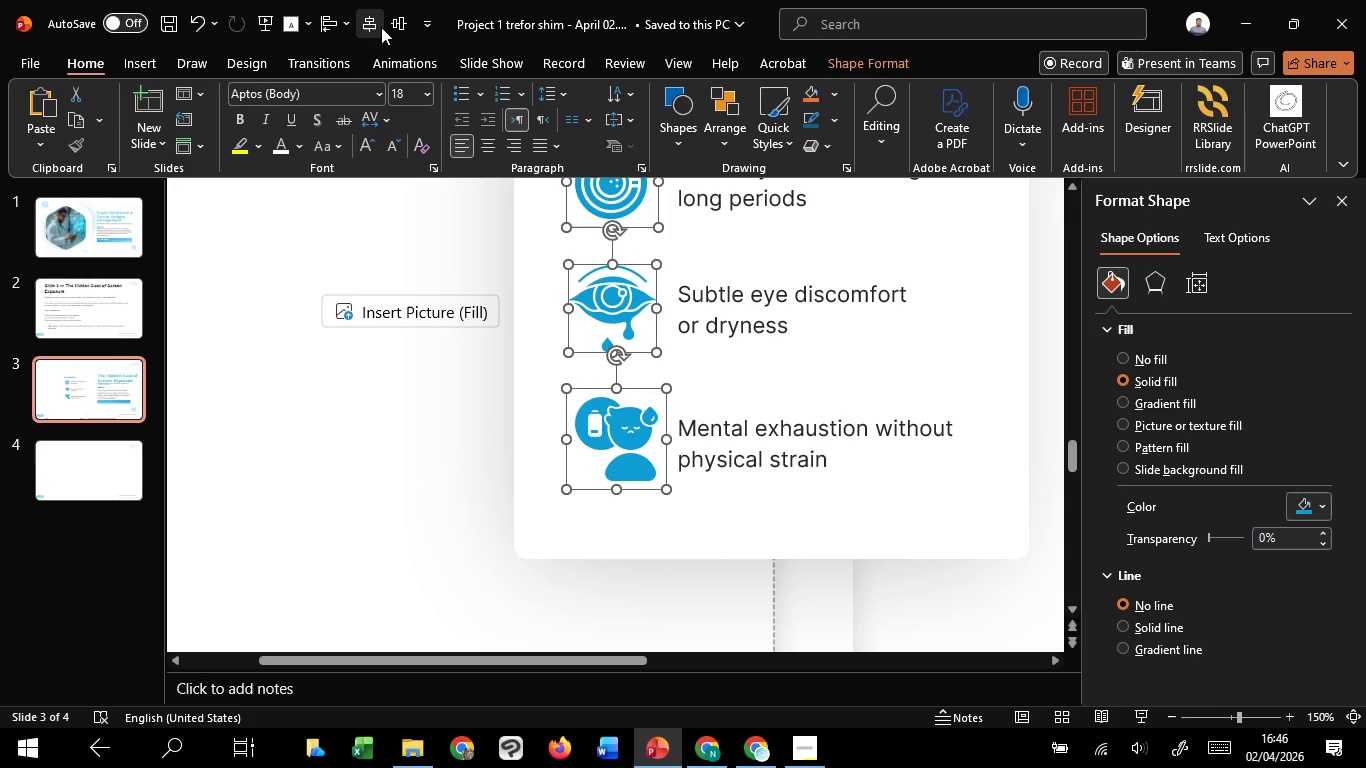 
key(Shift+ShiftLeft)
 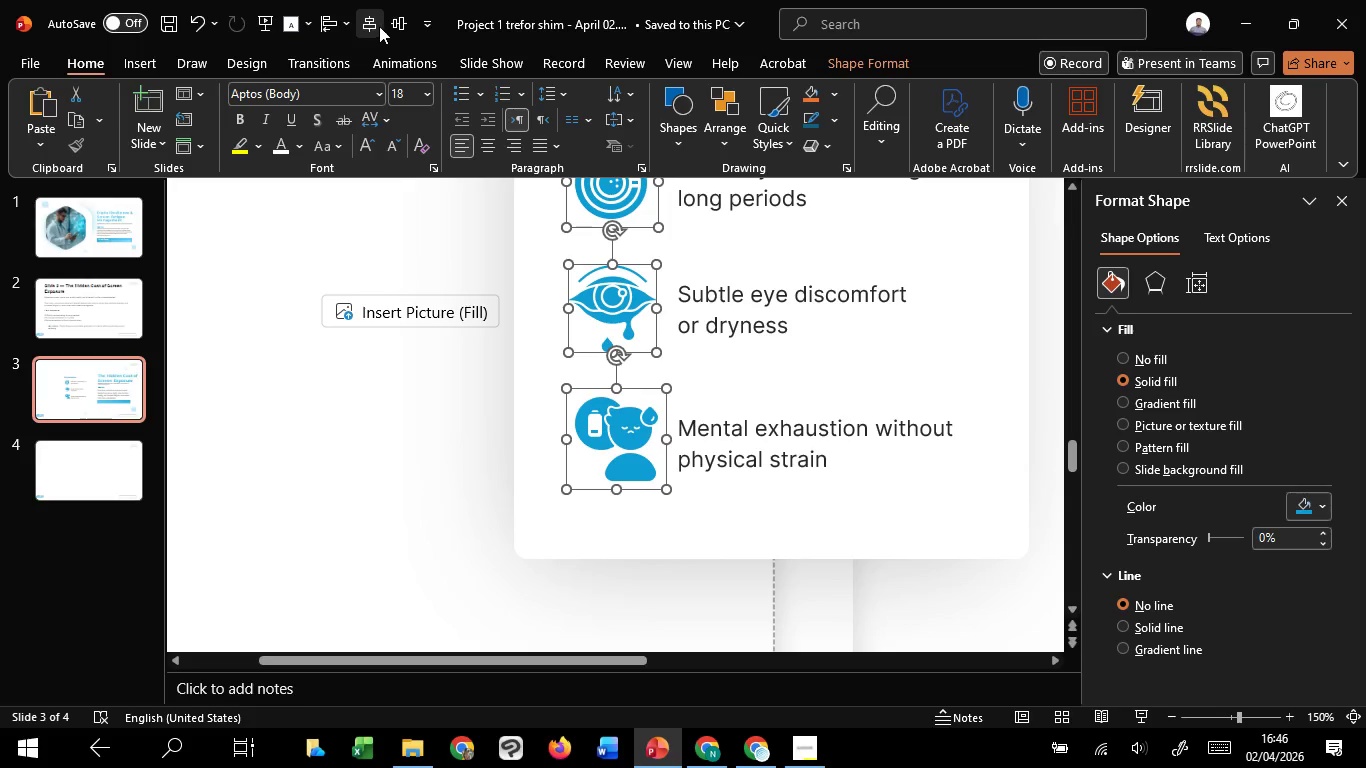 
key(Shift+ShiftLeft)
 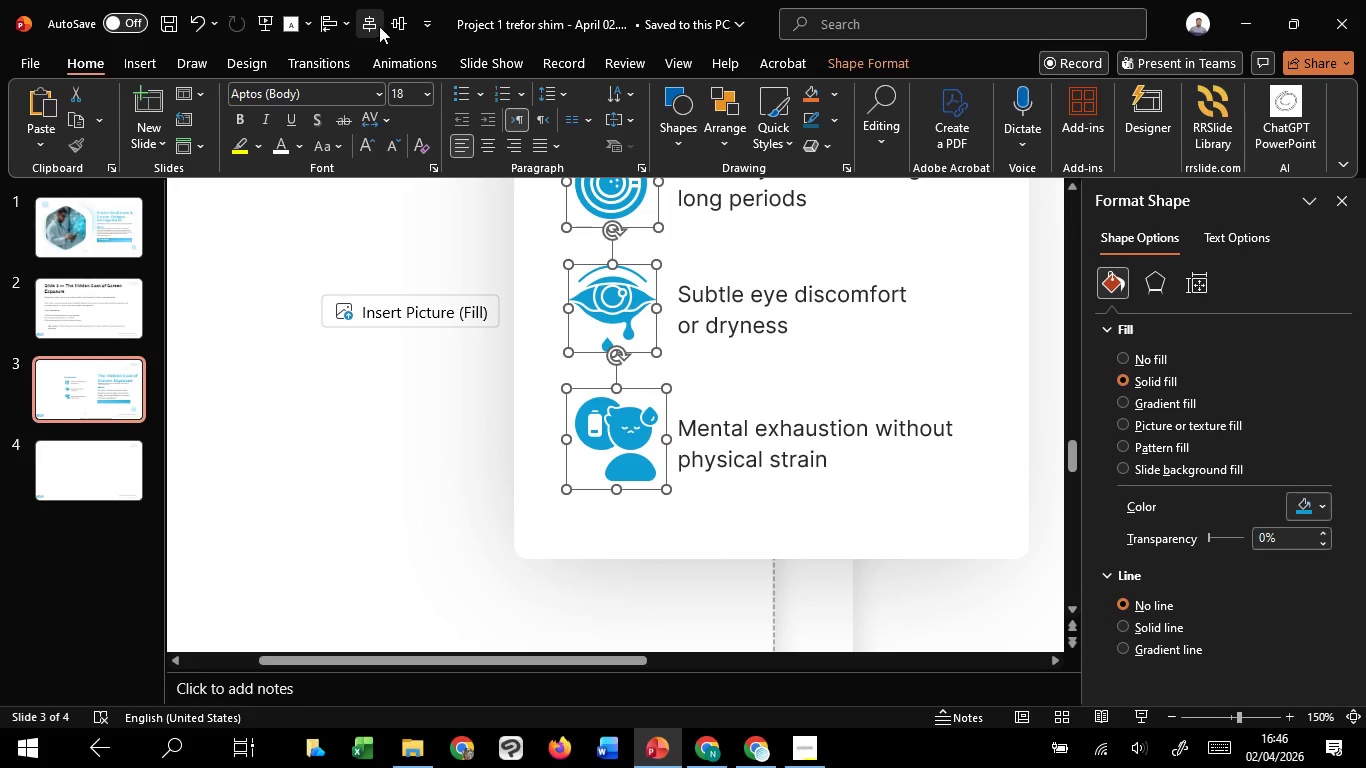 
key(Shift+ShiftLeft)
 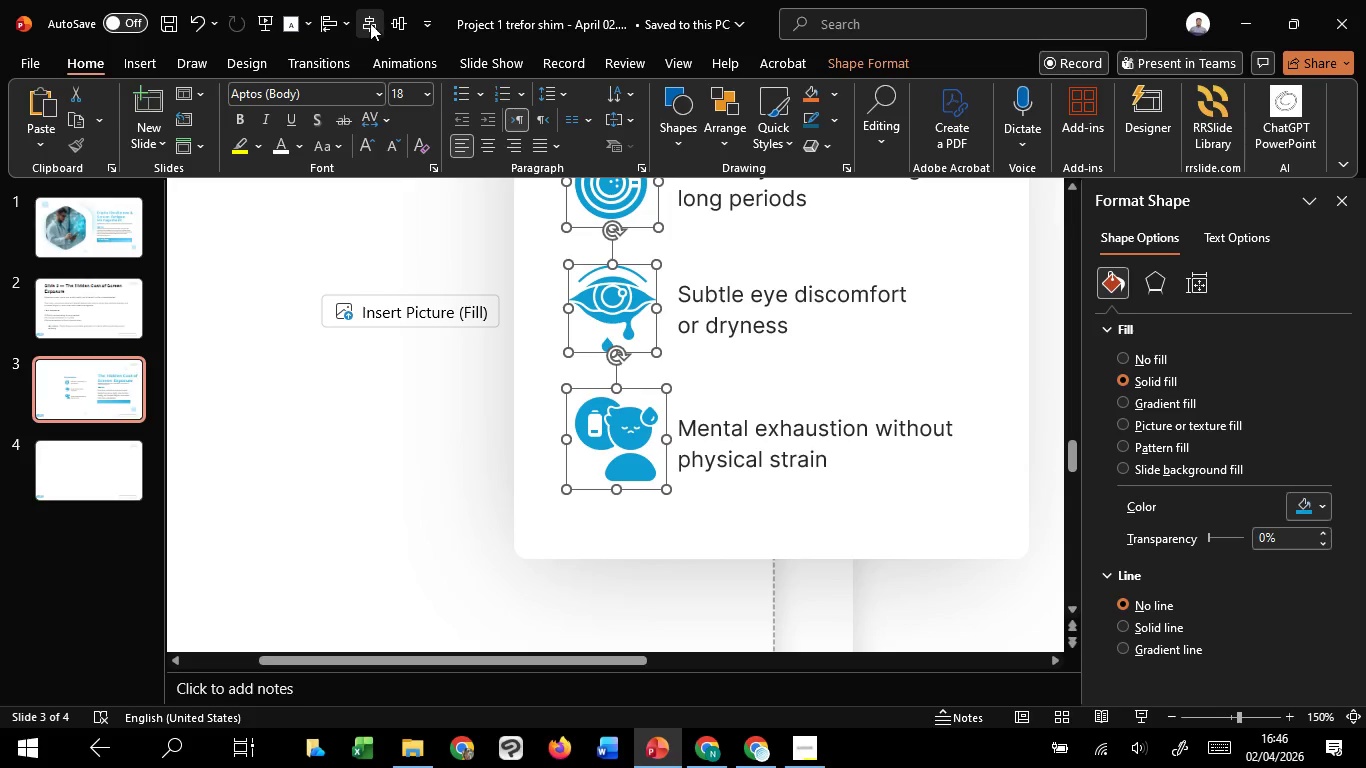 
key(Shift+ShiftLeft)
 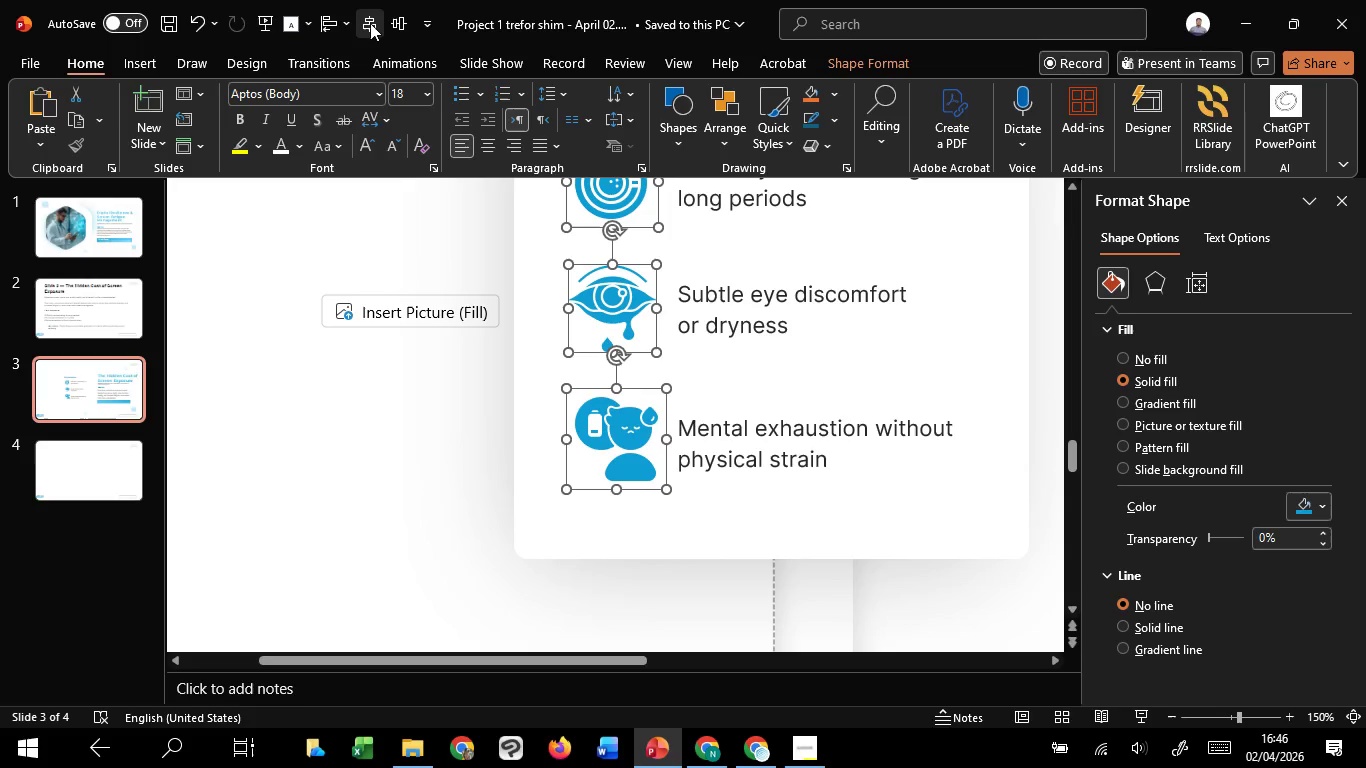 
key(Shift+ShiftLeft)
 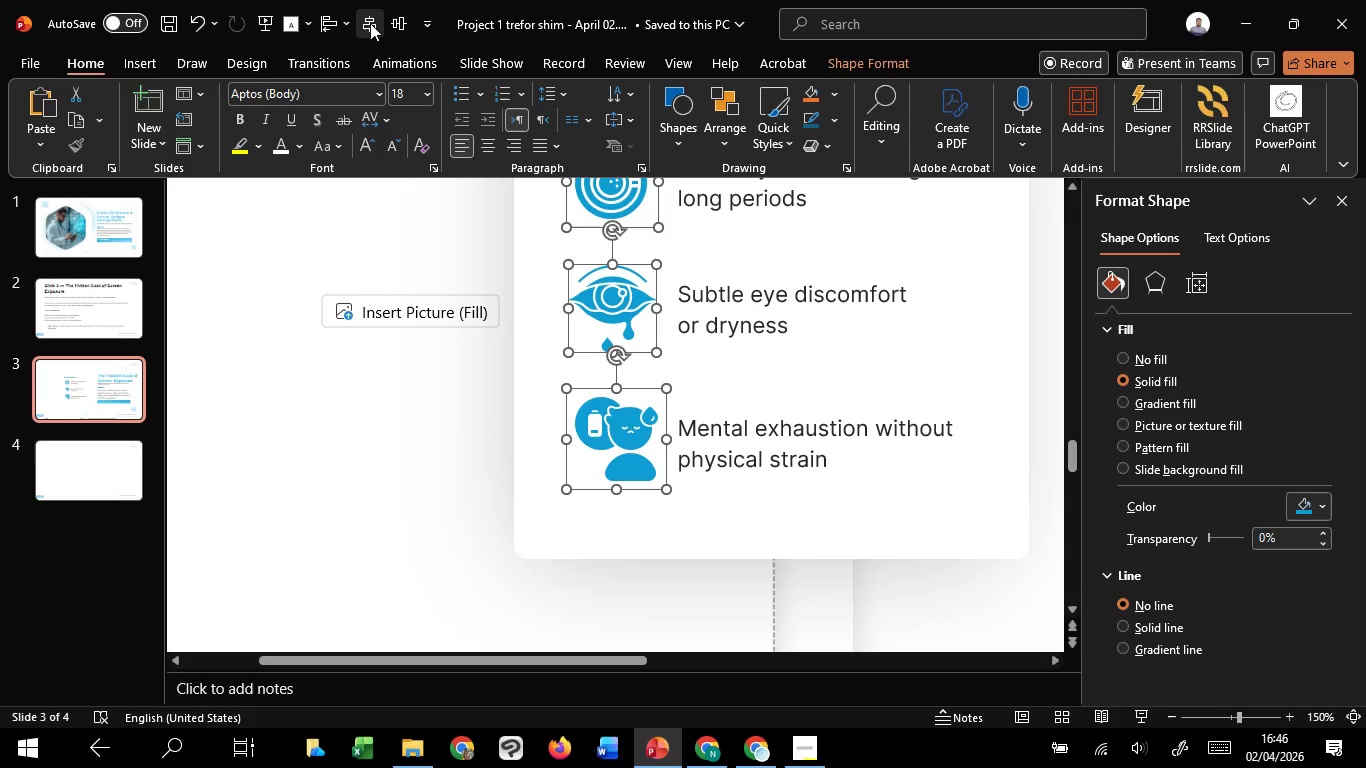 
key(Shift+ShiftLeft)
 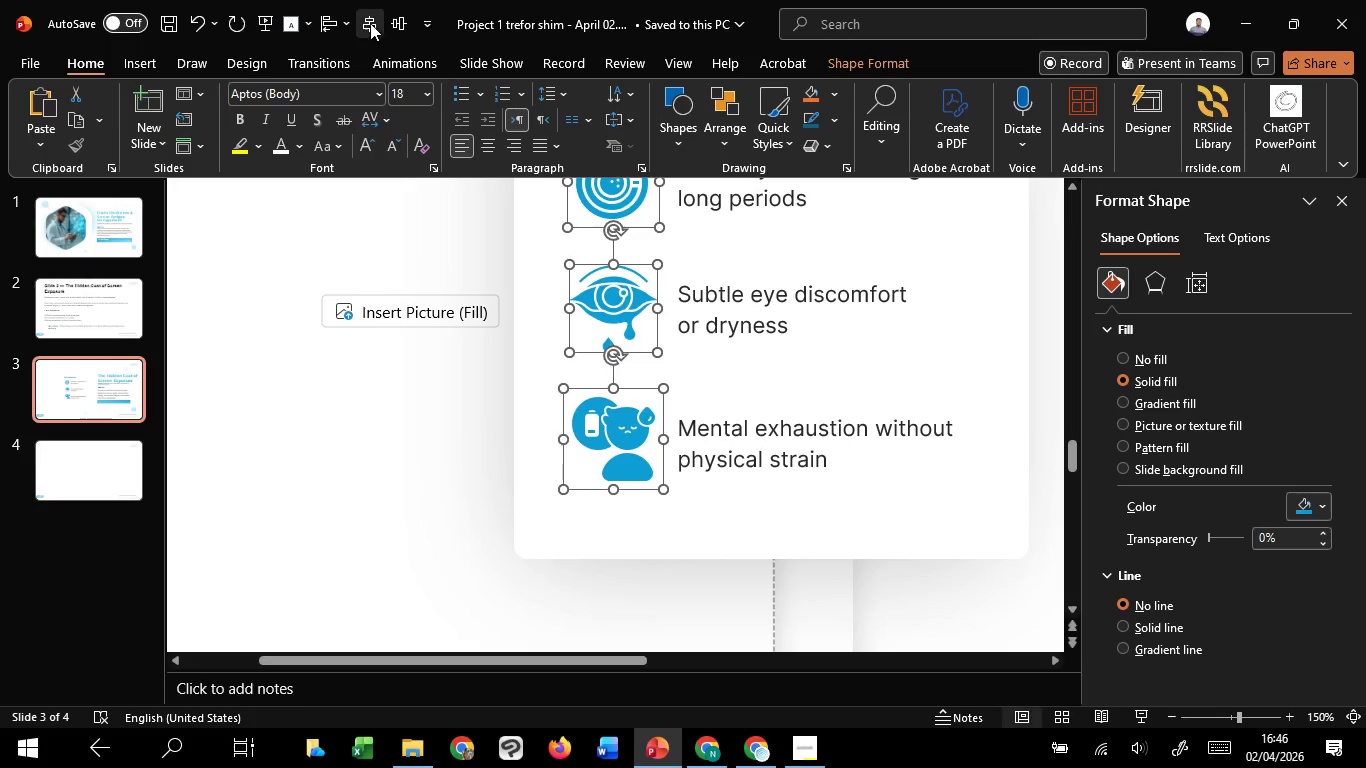 
left_click([370, 23])
 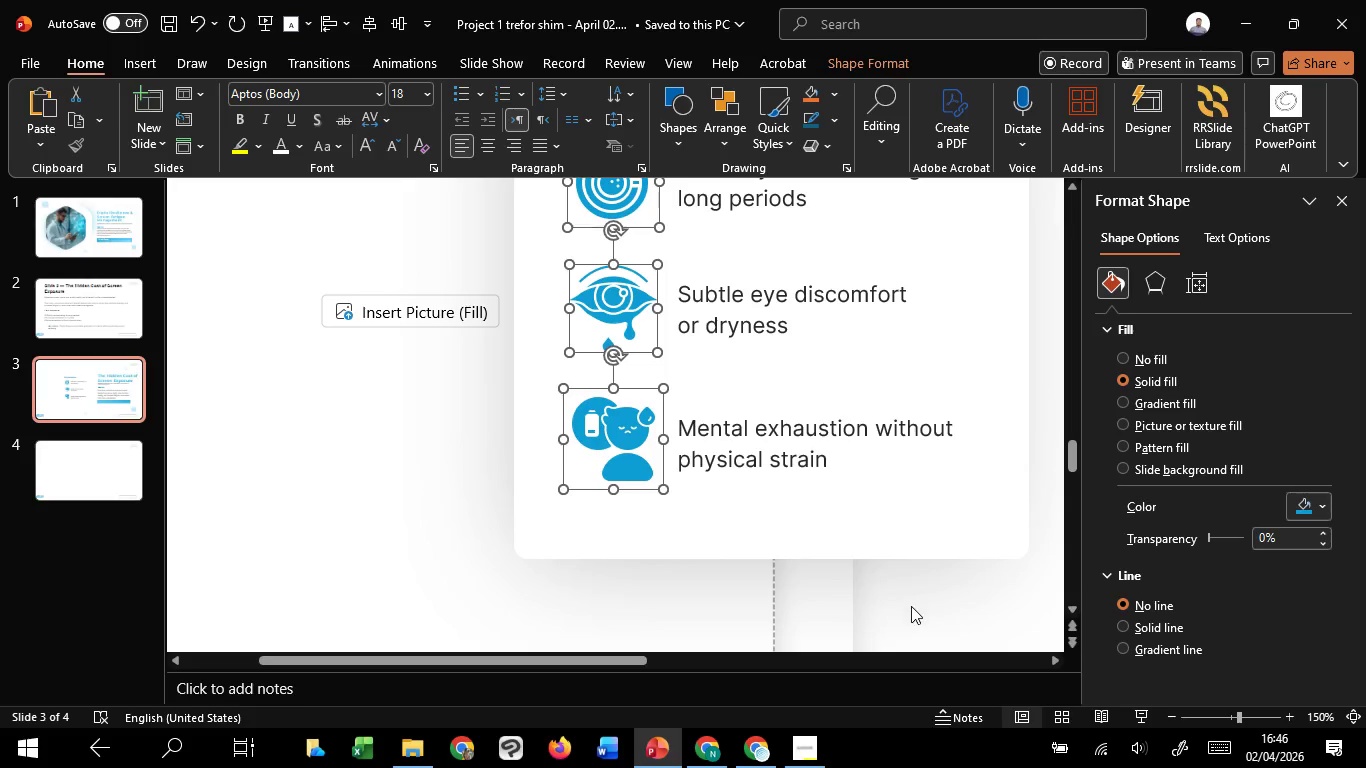 
left_click([912, 606])
 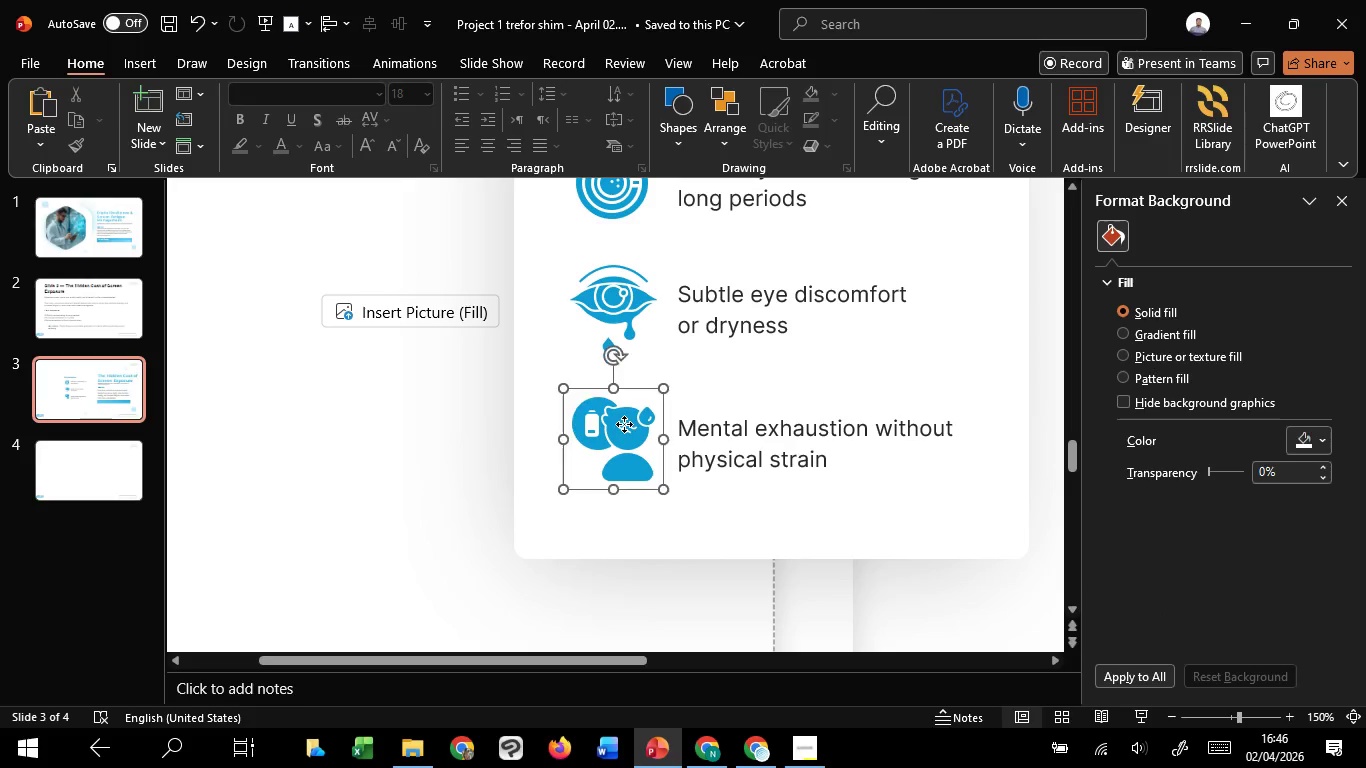 
left_click([624, 424])
 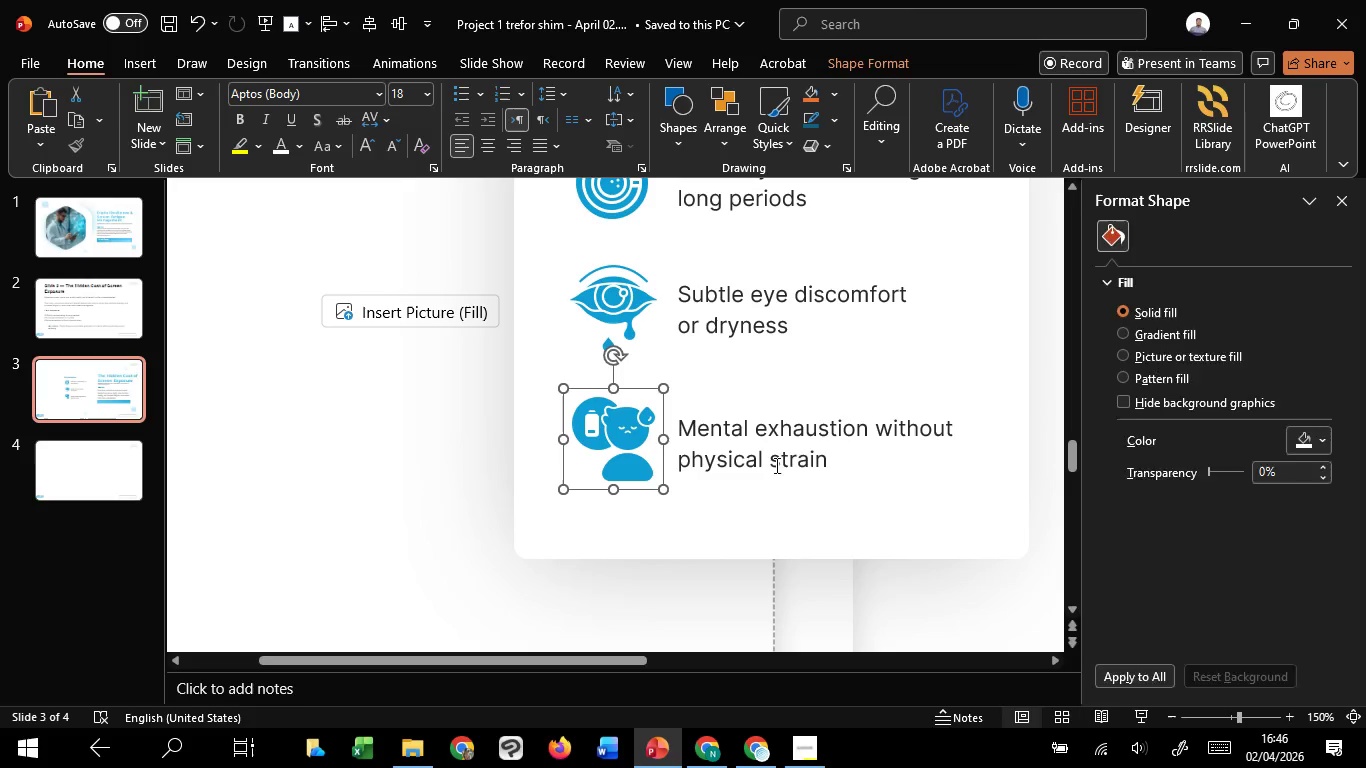 
hold_key(key=ShiftLeft, duration=1.33)
double_click([775, 465])
 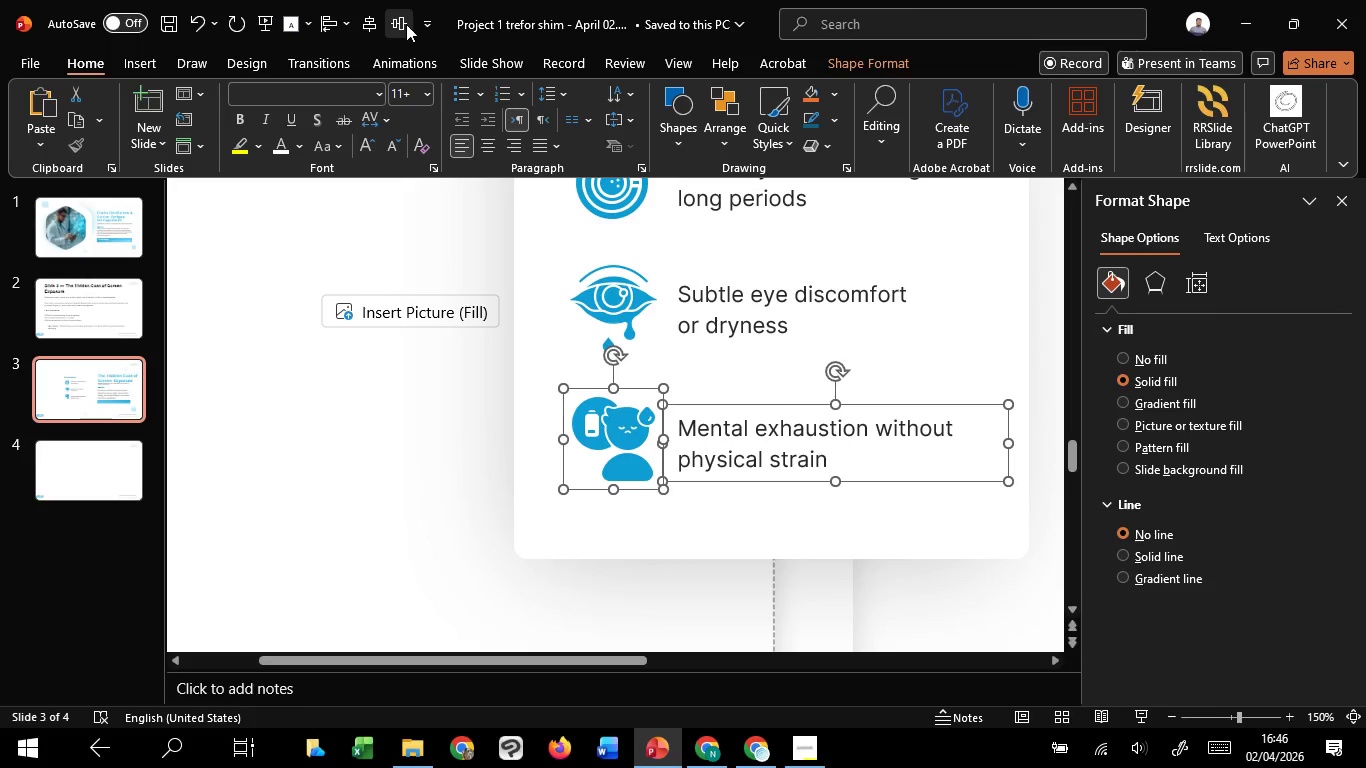 
left_click([406, 24])
 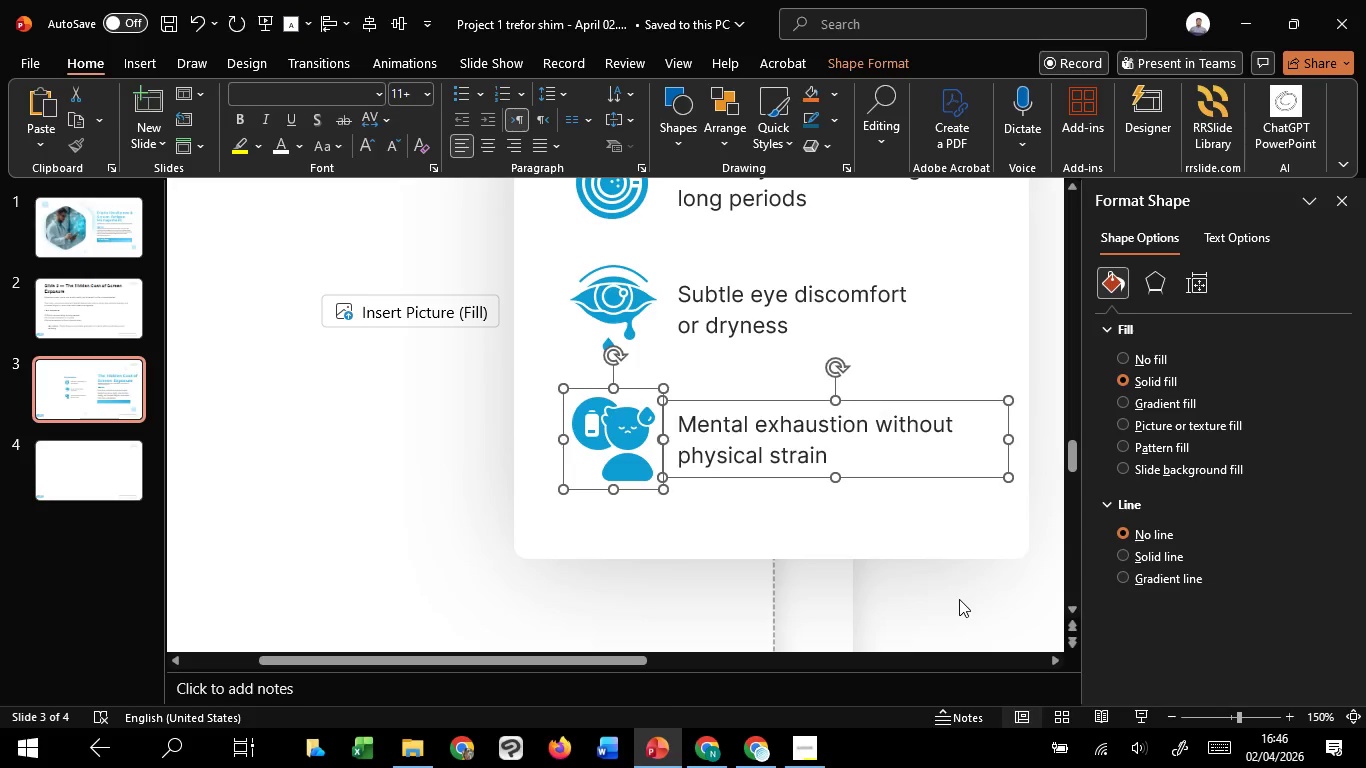 
left_click([960, 599])
 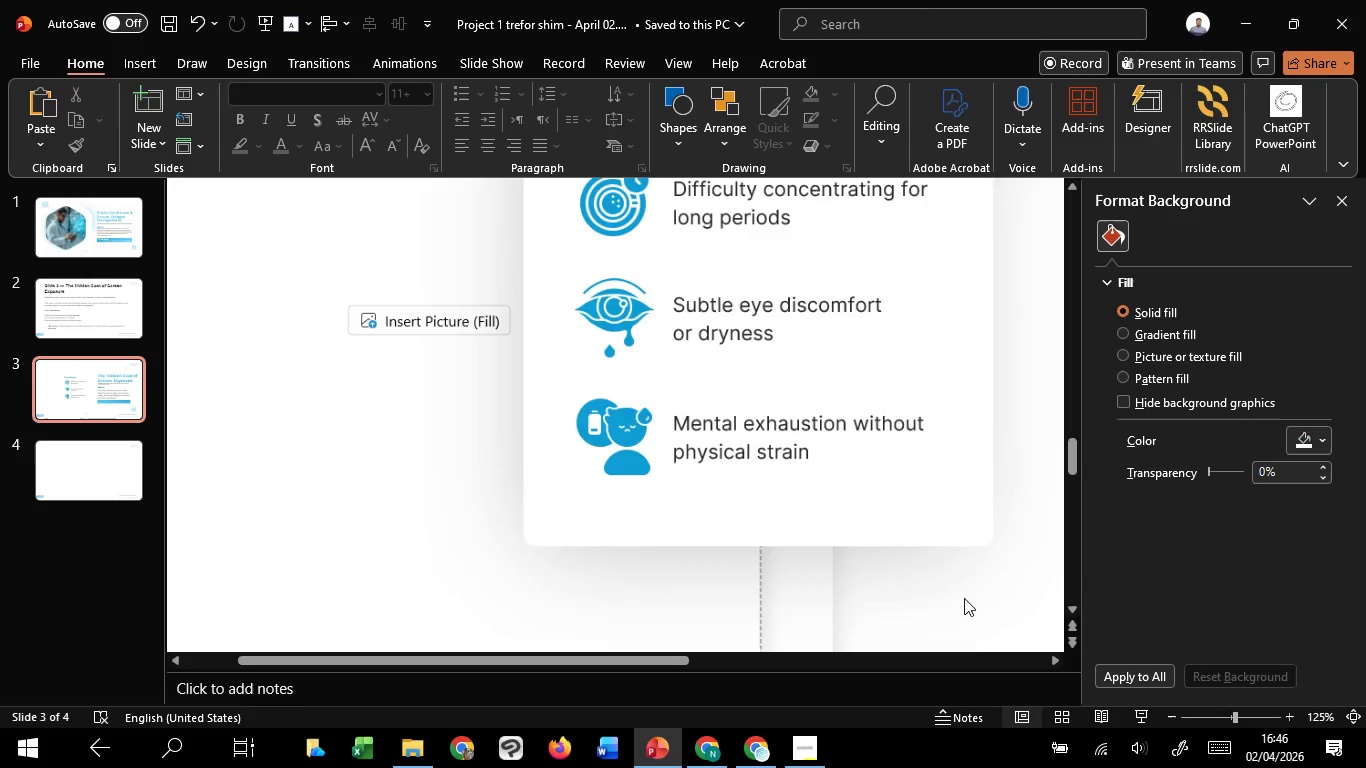 
hold_key(key=ControlLeft, duration=1.09)
scroll: coordinate [964, 598], scroll_direction: down, amount: 2.0
 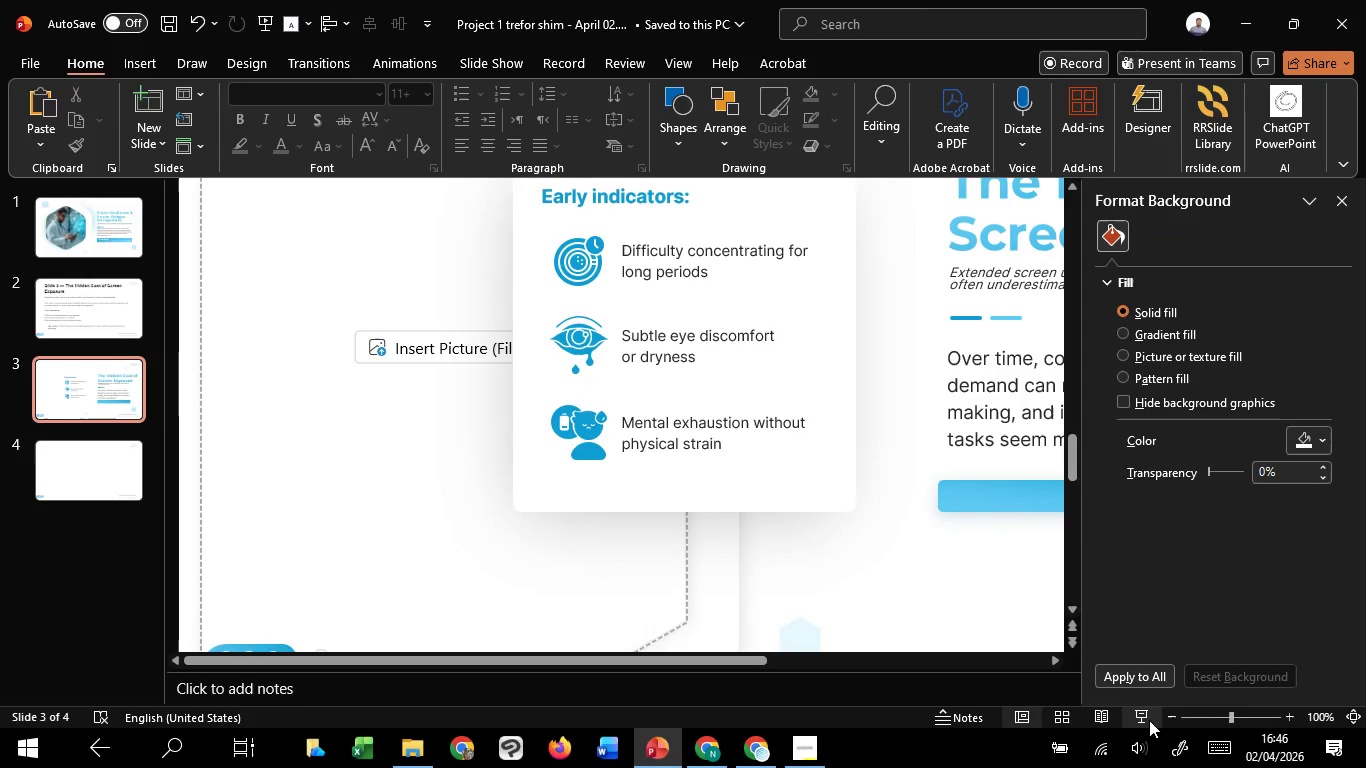 
left_click([1149, 720])
 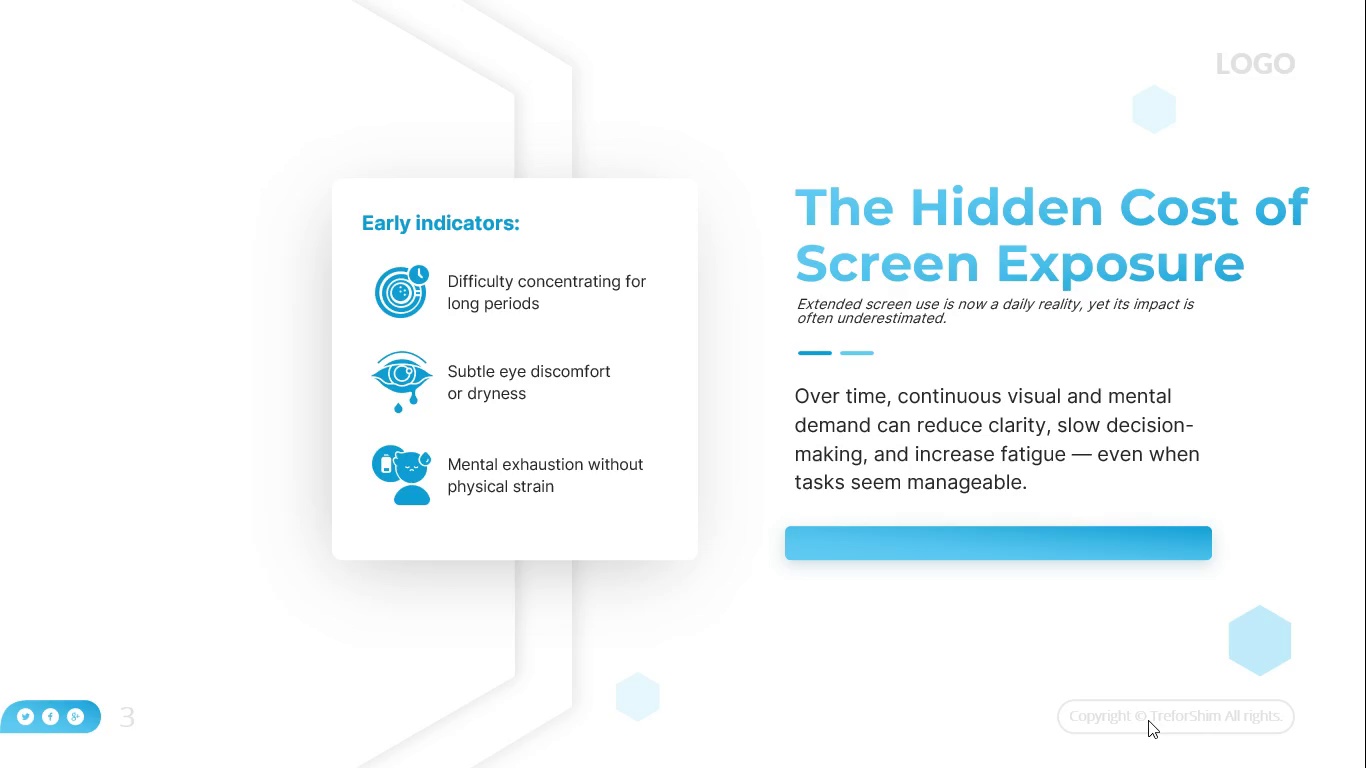 
wait(6.05)
 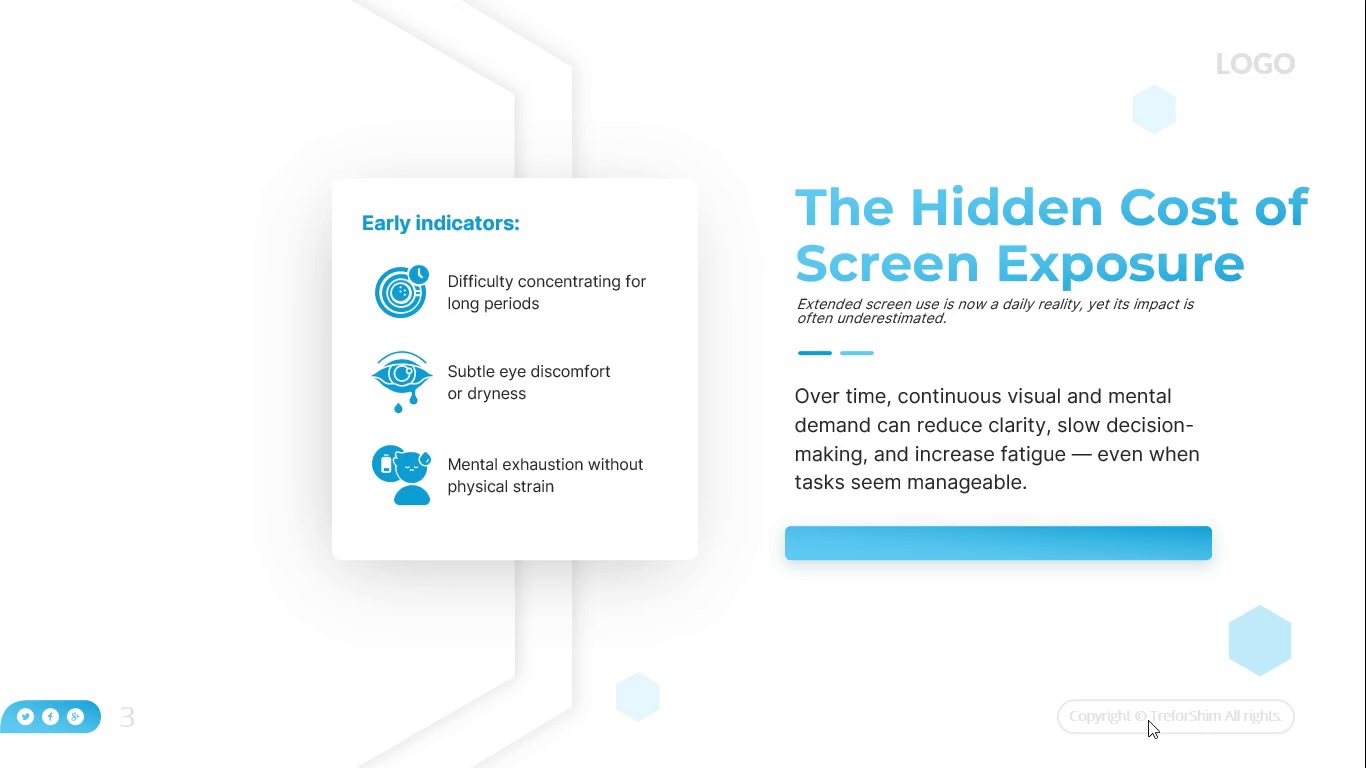 
key(Escape)
 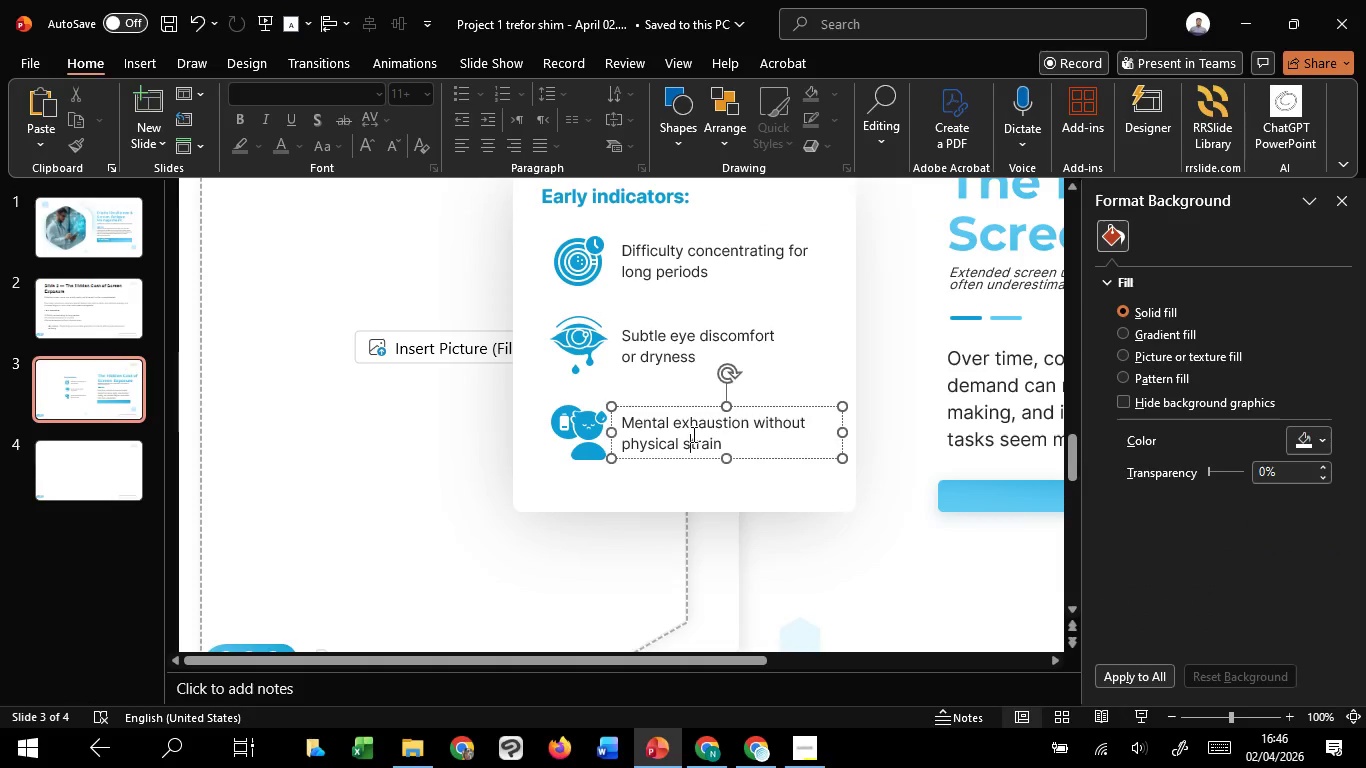 
left_click([692, 434])
 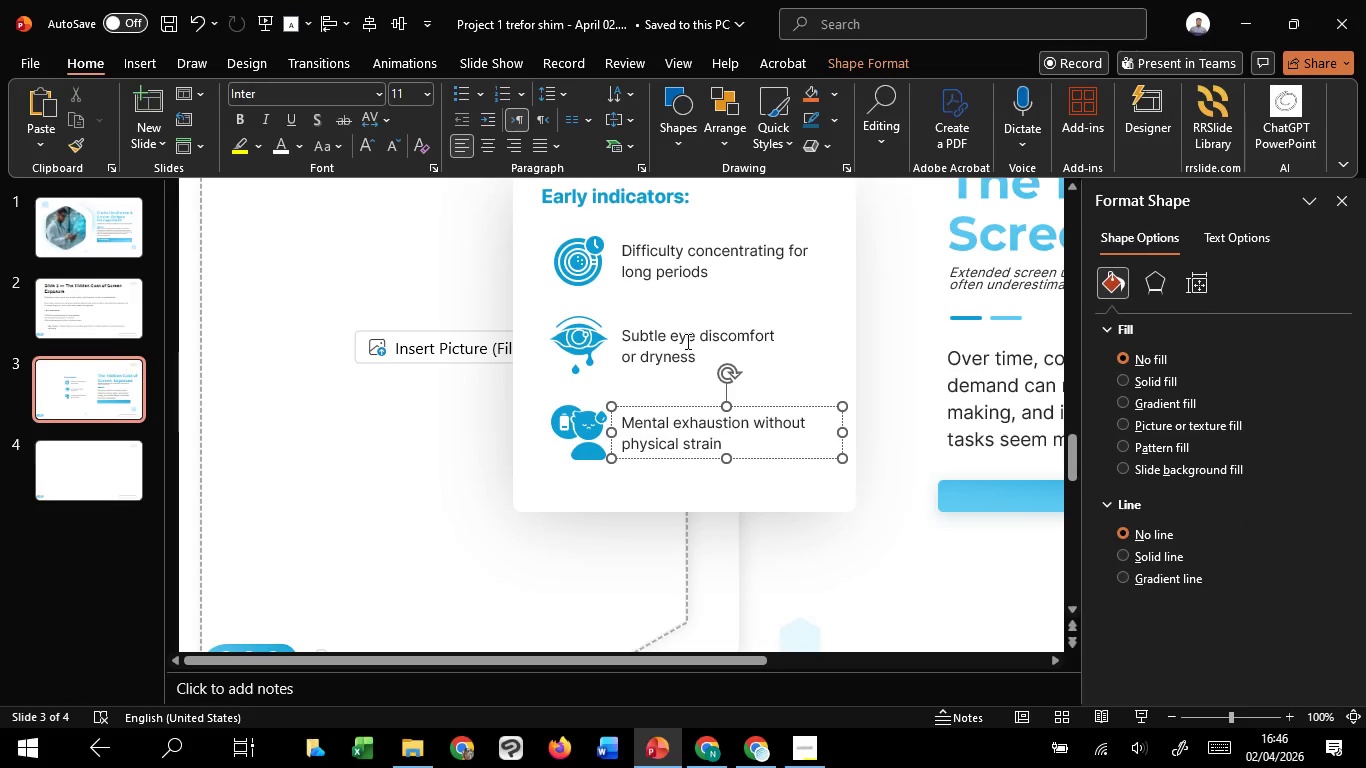 
hold_key(key=ShiftLeft, duration=0.91)
left_click([686, 341])
 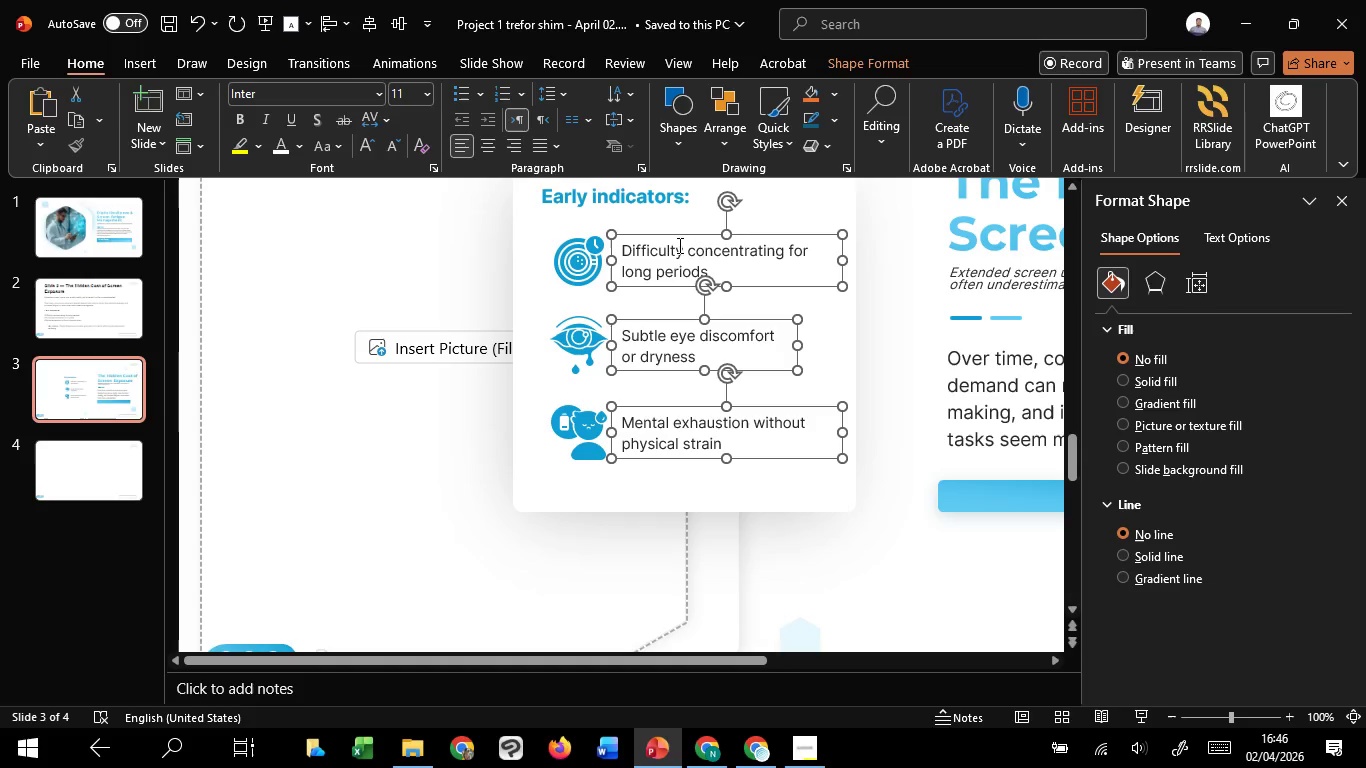 
double_click([678, 245])
 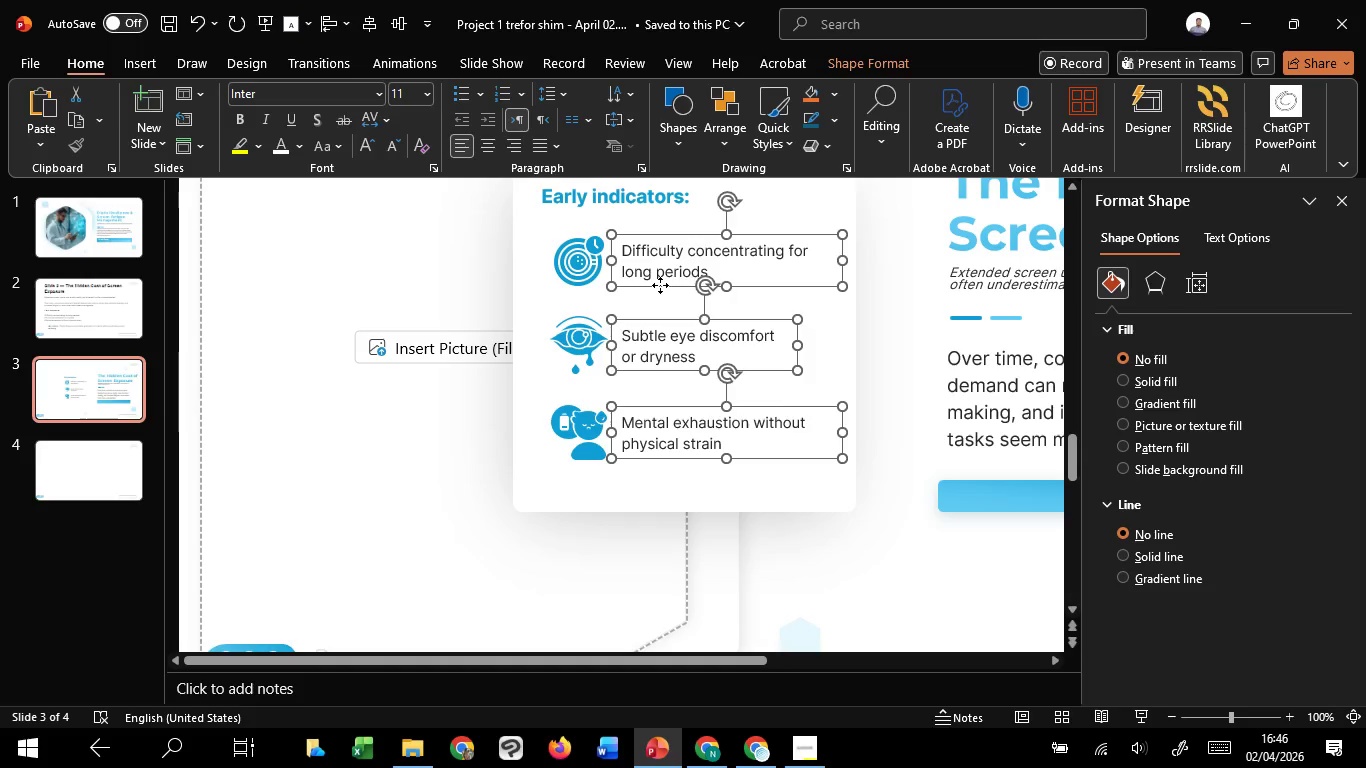 
left_click_drag(start_coordinate=[660, 285], to_coordinate=[671, 283])
 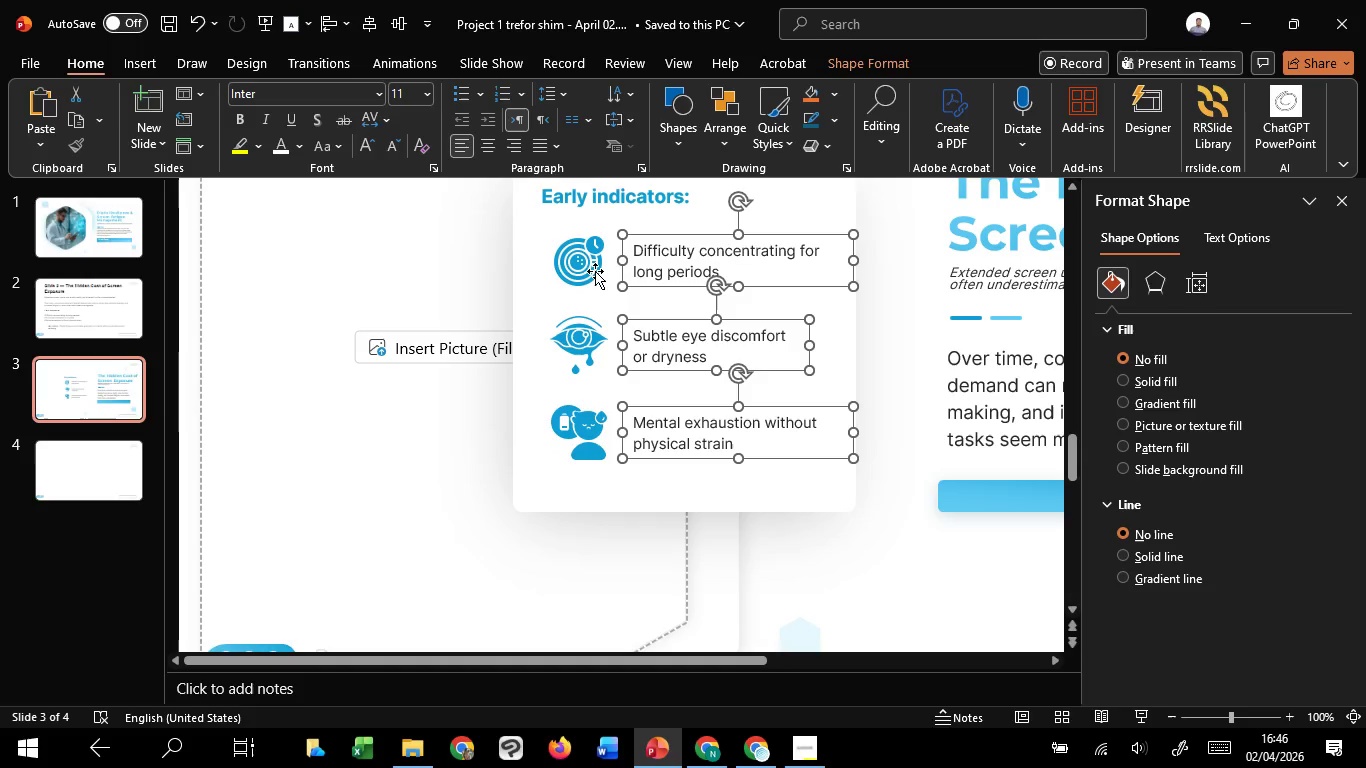 
hold_key(key=ShiftLeft, duration=1.5)
 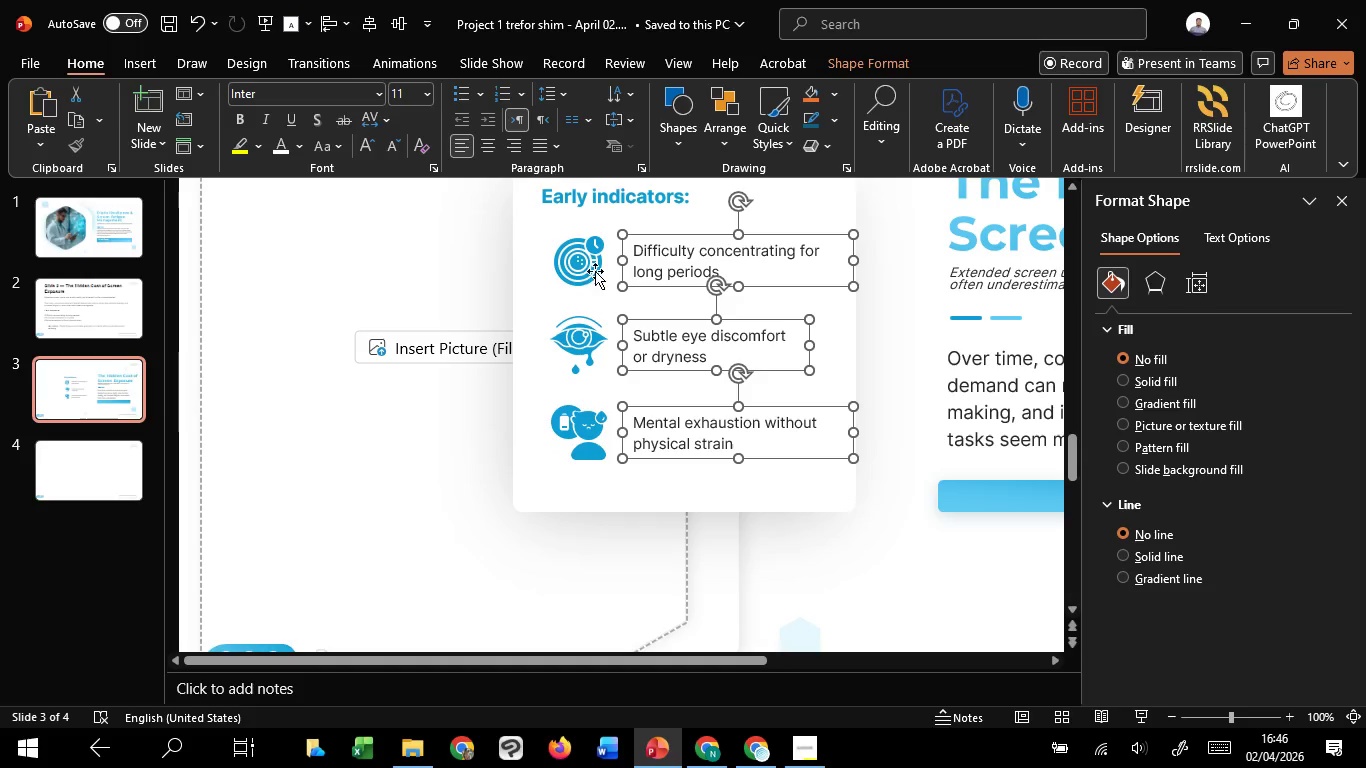 
key(Shift+ShiftLeft)
 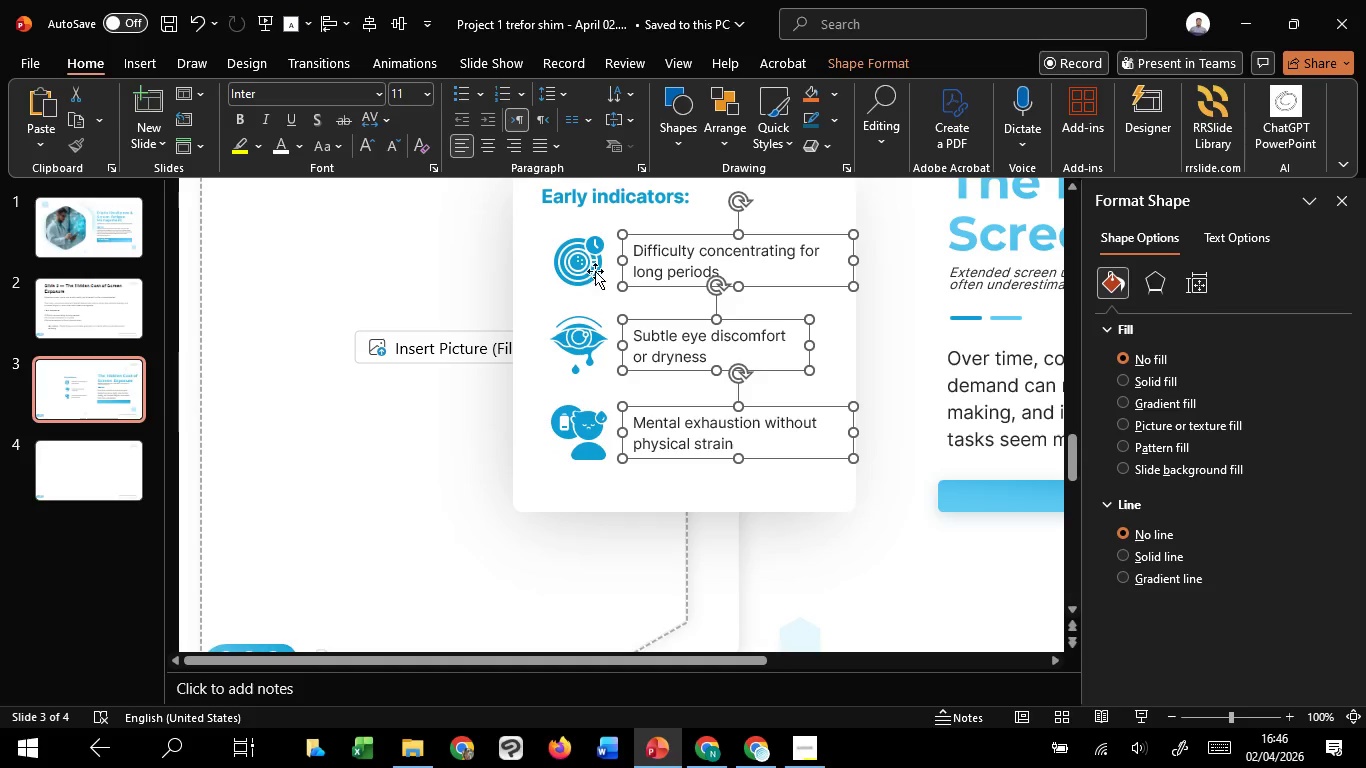 
key(Shift+ShiftLeft)
 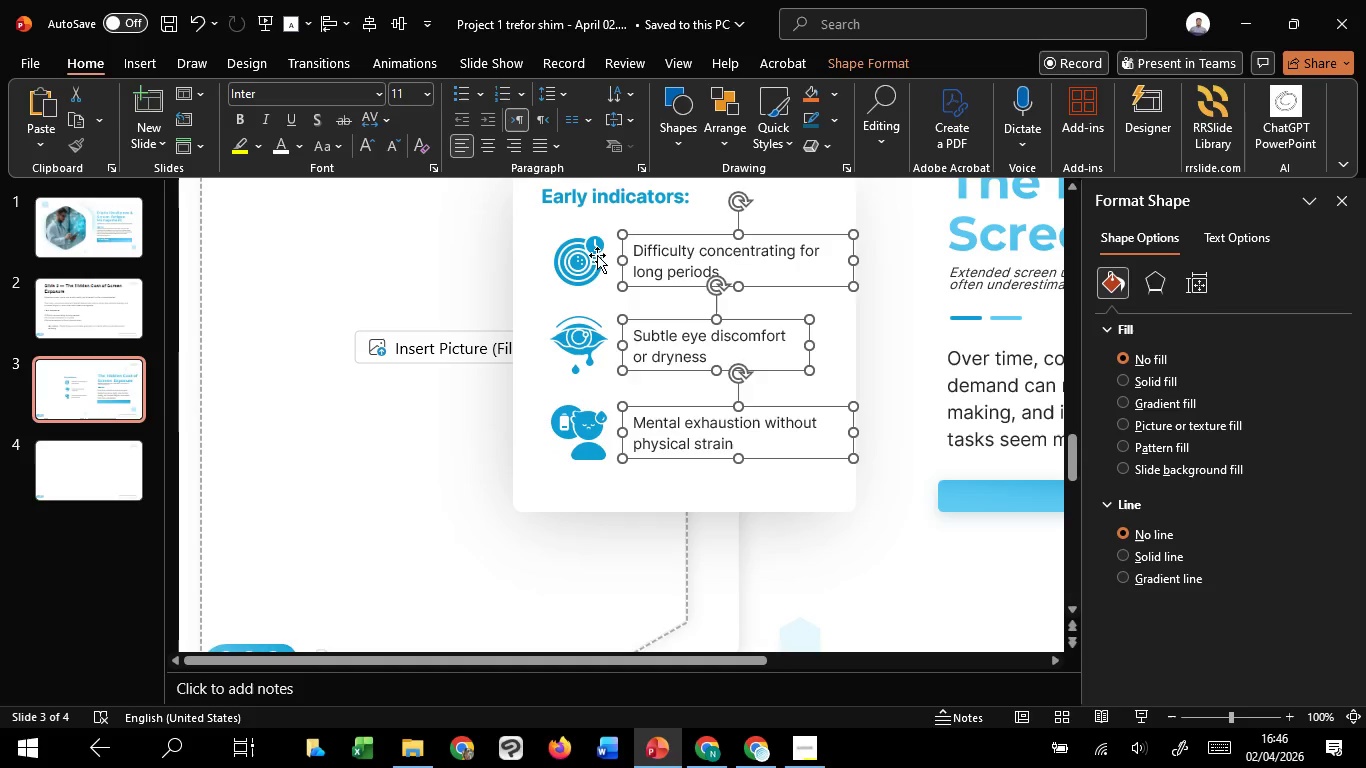 
left_click([597, 255])
 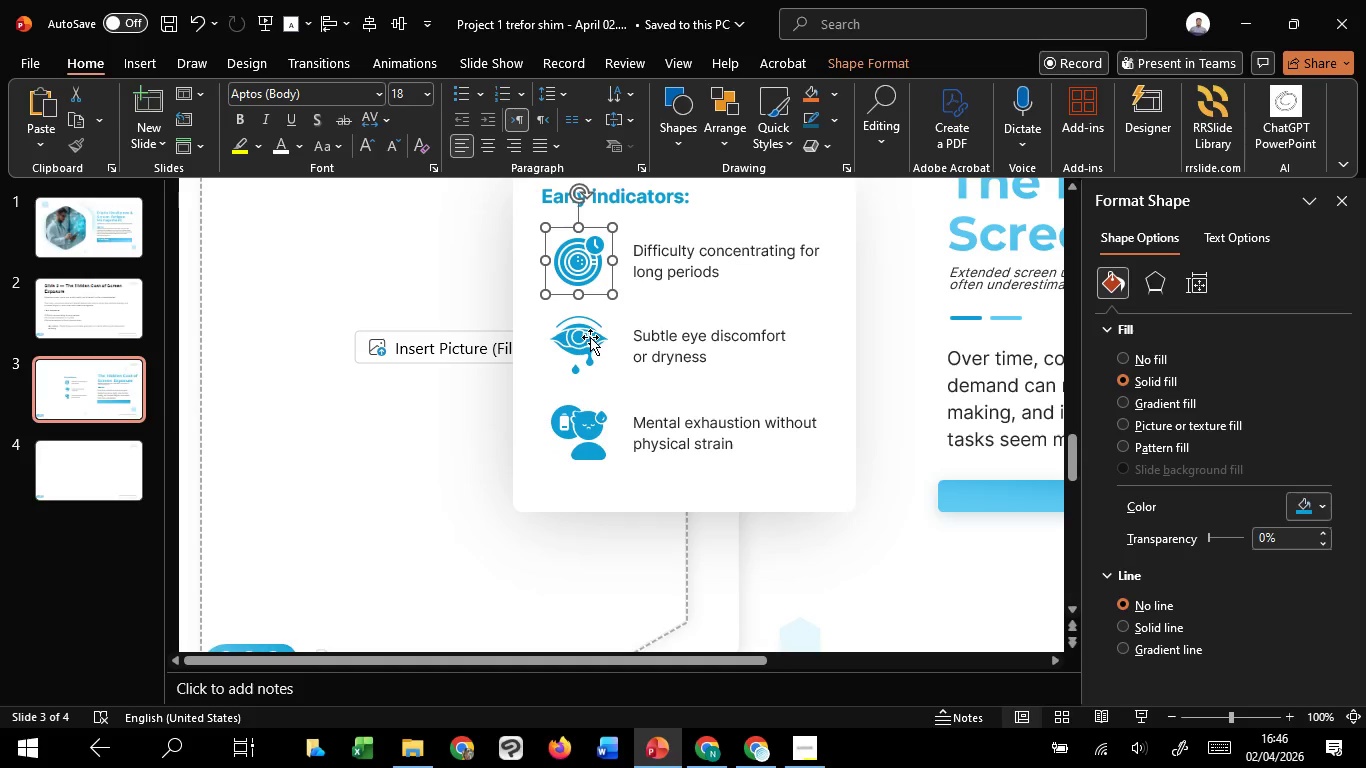 
hold_key(key=ShiftLeft, duration=1.51)
left_click([590, 339])
 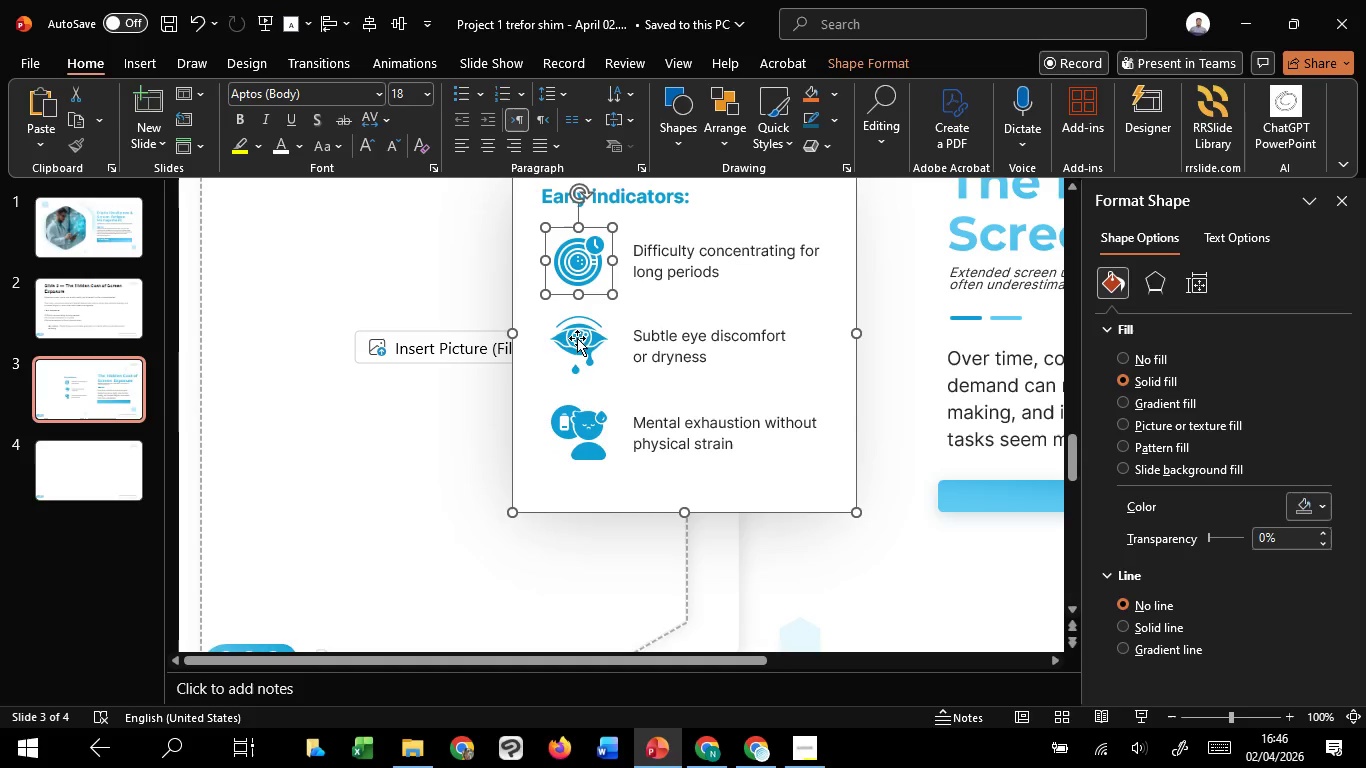 
hold_key(key=ShiftLeft, duration=1.5)
left_click([579, 338])
 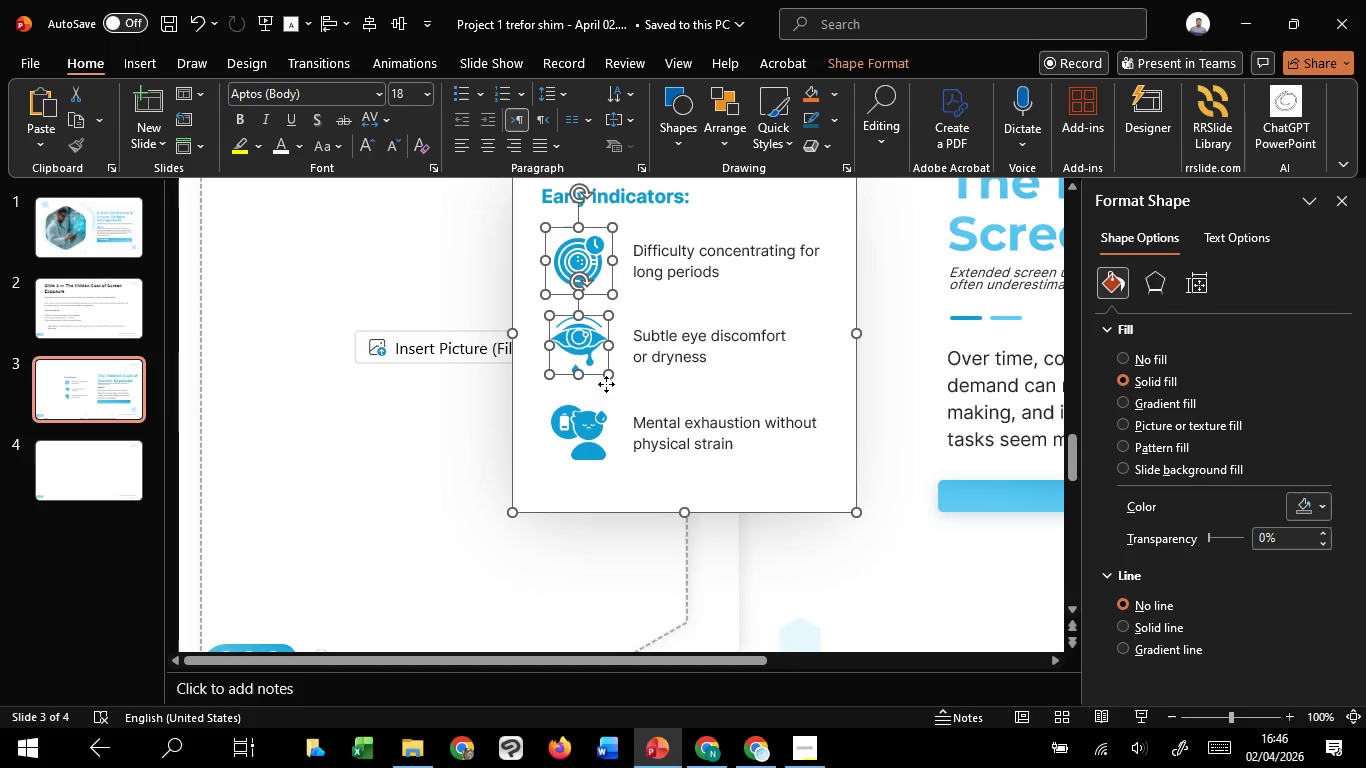 
left_click([606, 384])
 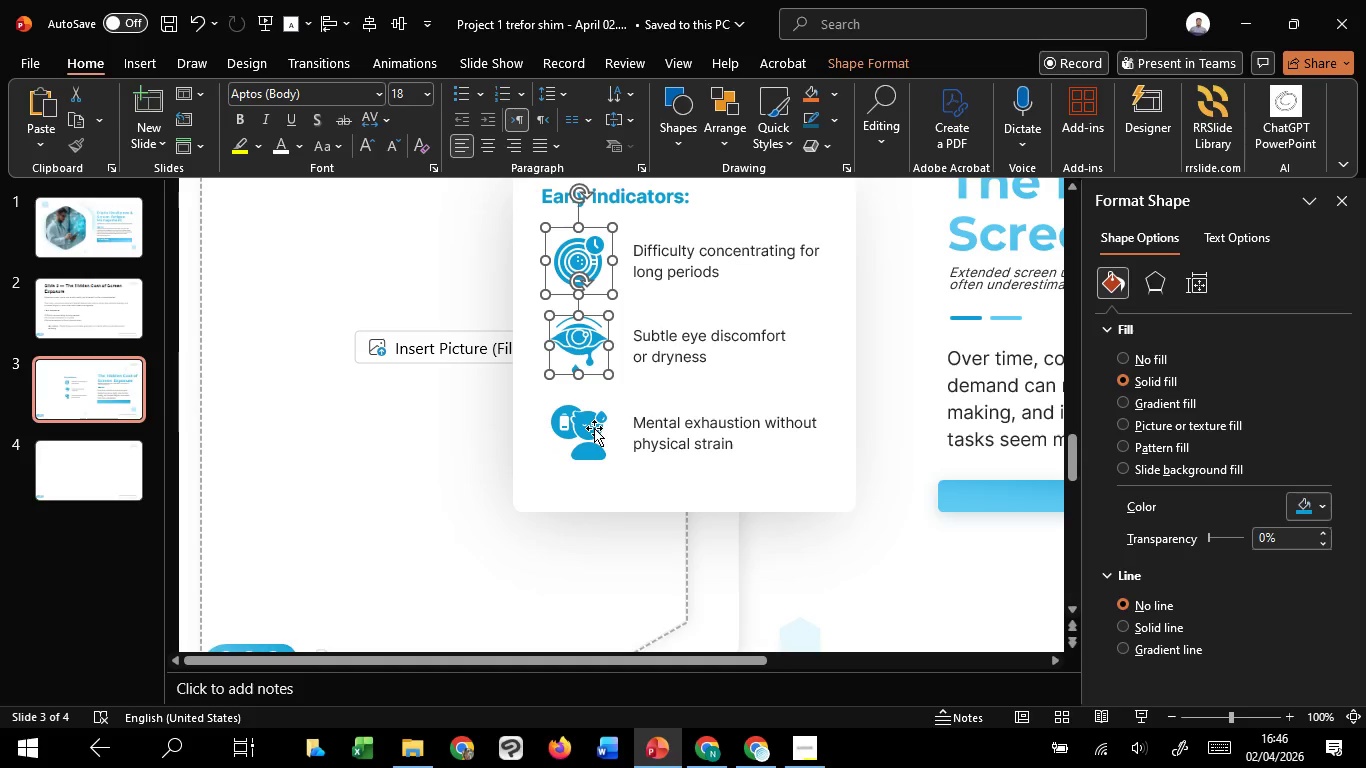 
hold_key(key=ShiftLeft, duration=0.52)
left_click([594, 428])
 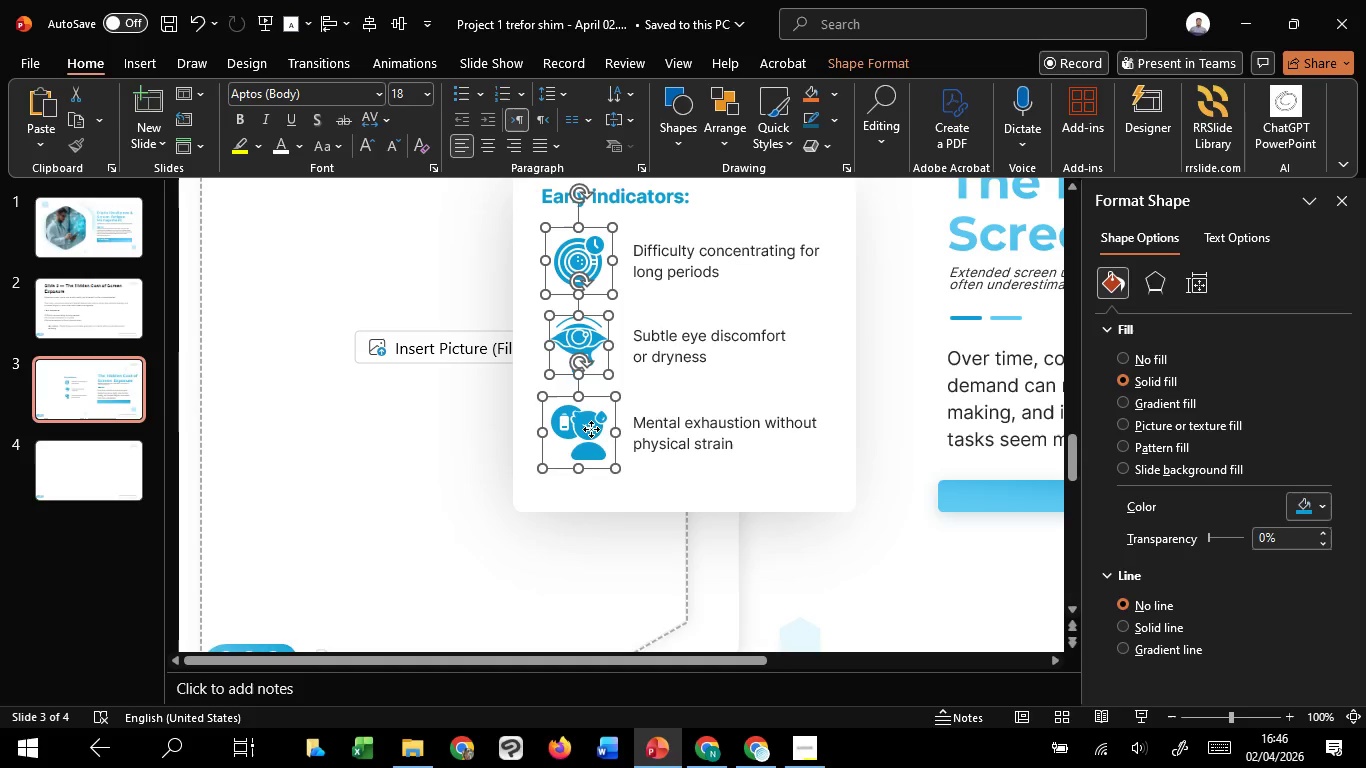 
hold_key(key=ShiftLeft, duration=1.17)
 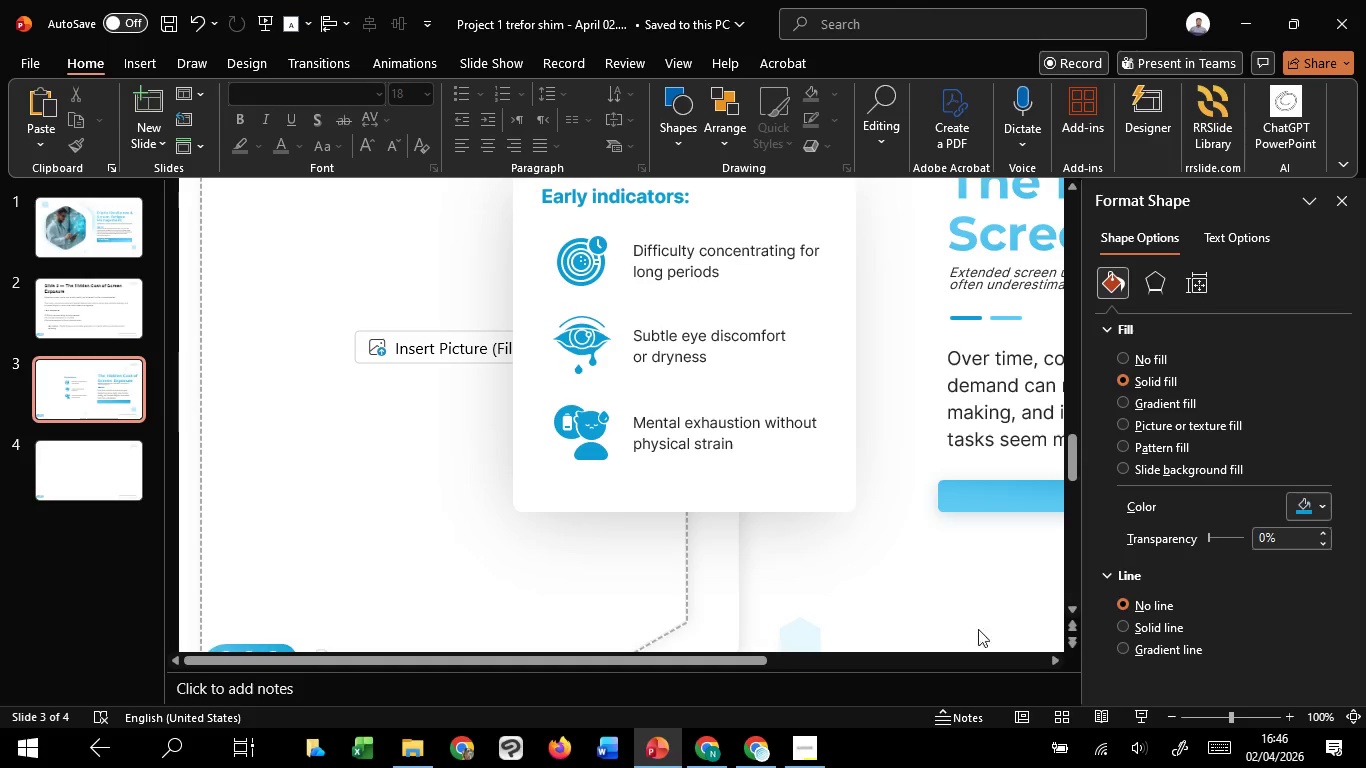 
left_click([808, 569])
 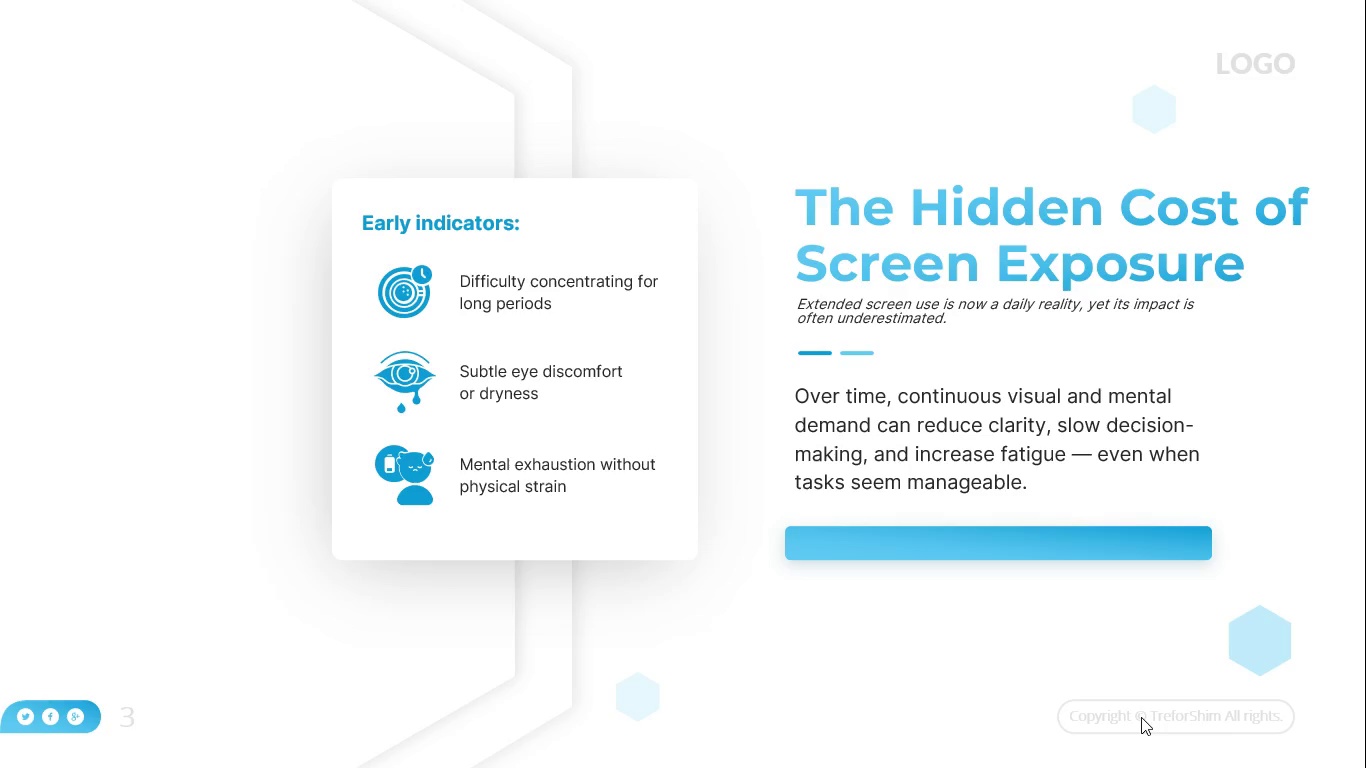 
wait(31.52)
 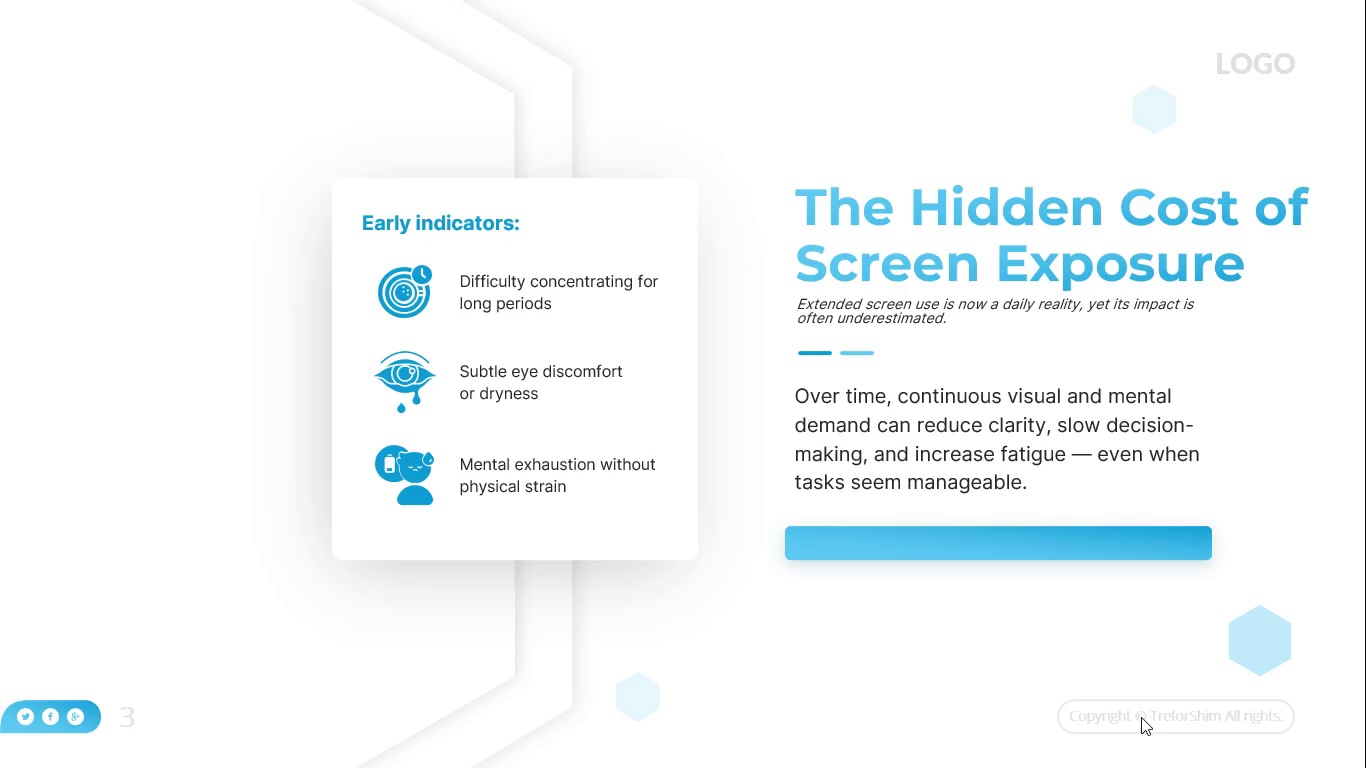 
key(Escape)
 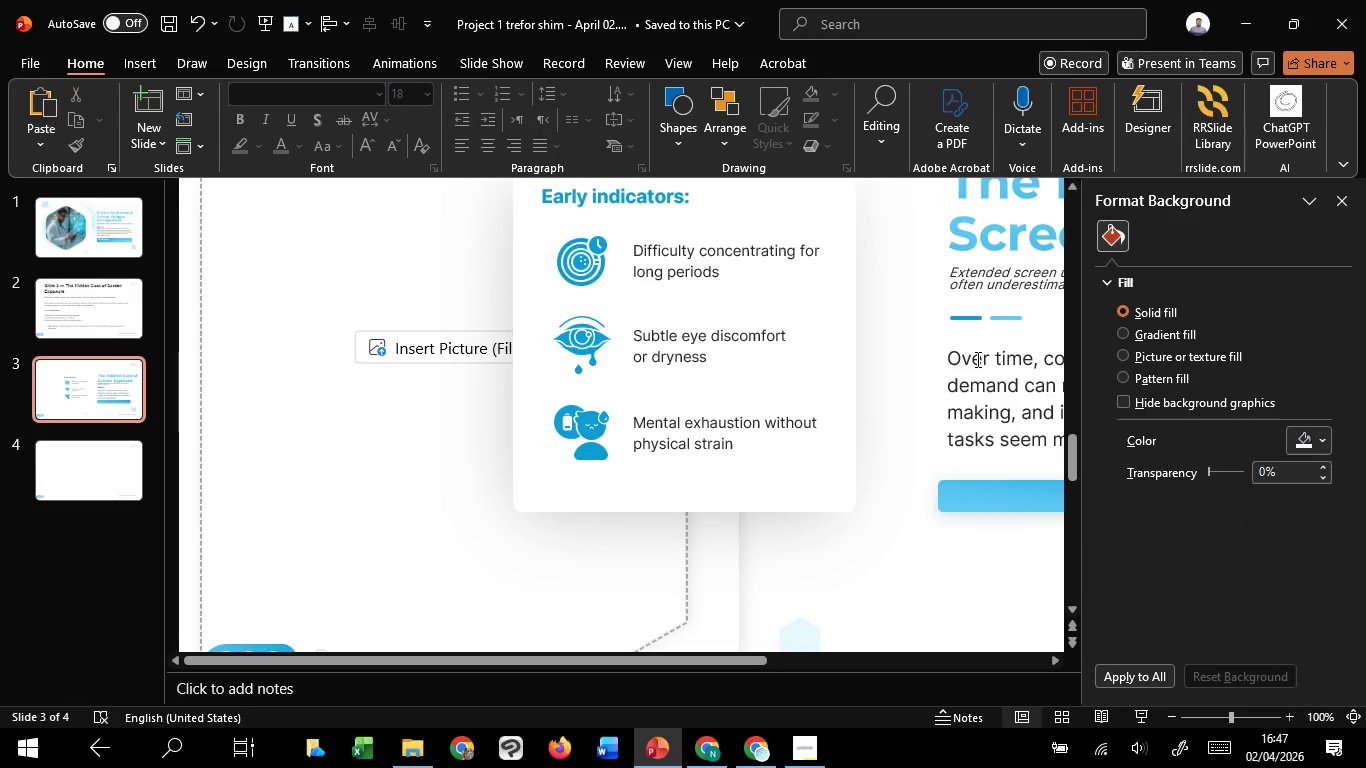 
left_click([976, 359])
 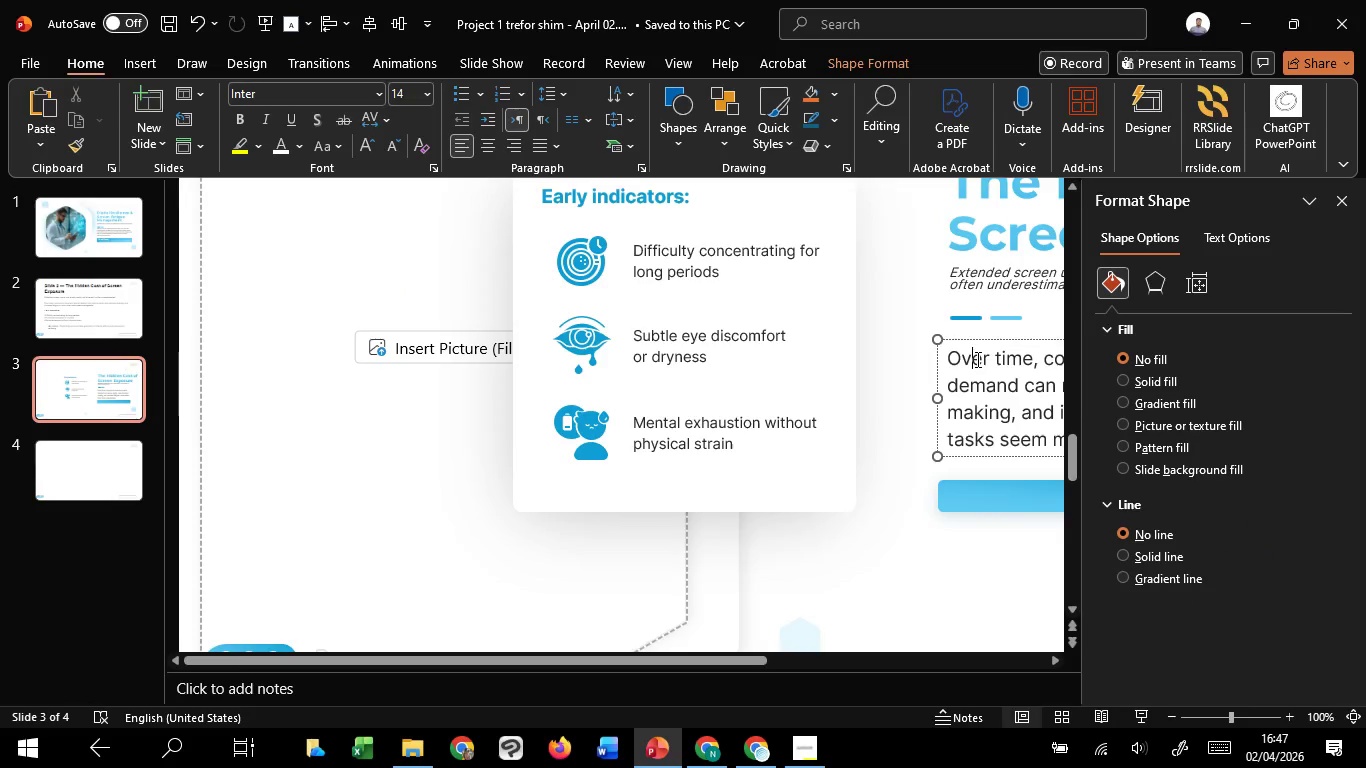 
hold_key(key=ControlLeft, duration=0.98)
scroll: coordinate [976, 359], scroll_direction: down, amount: 2.0
 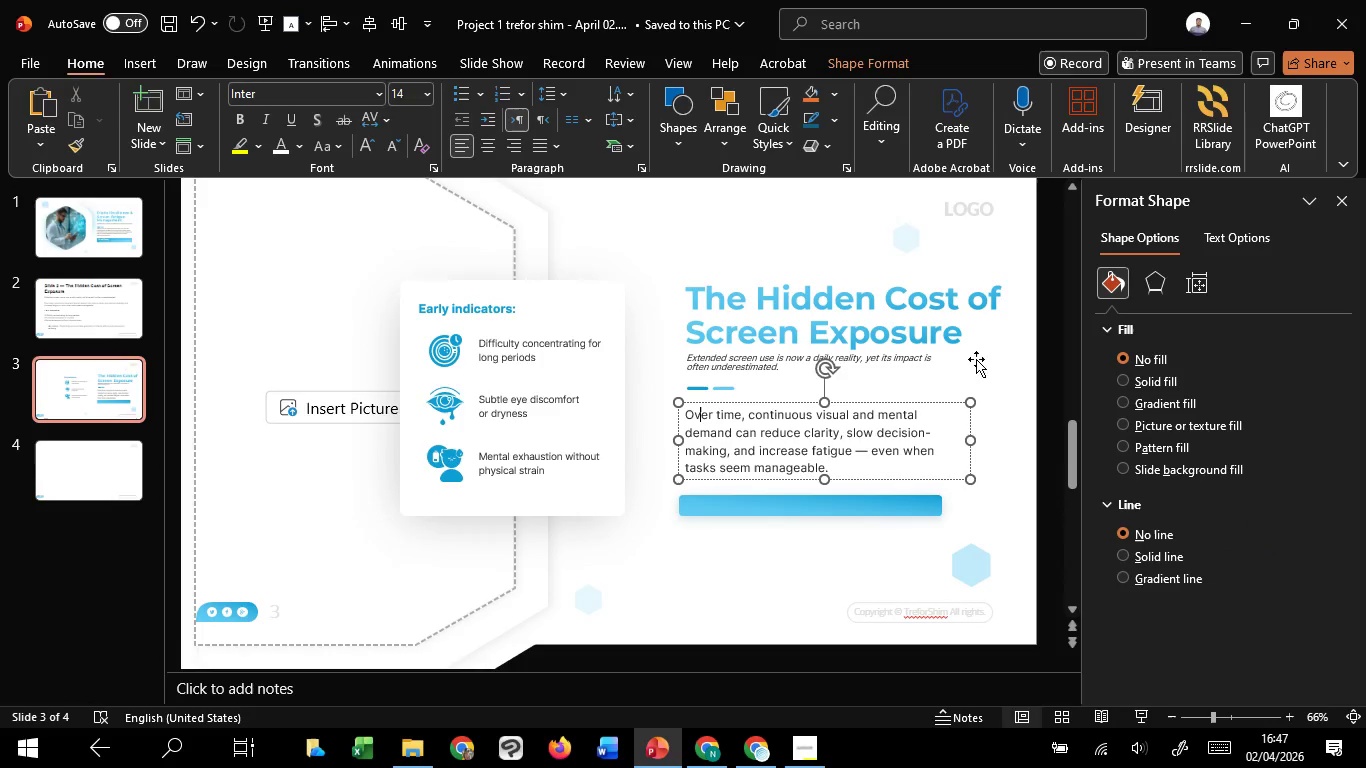 
hold_key(key=ControlLeft, duration=4.17)
left_click([990, 390])
 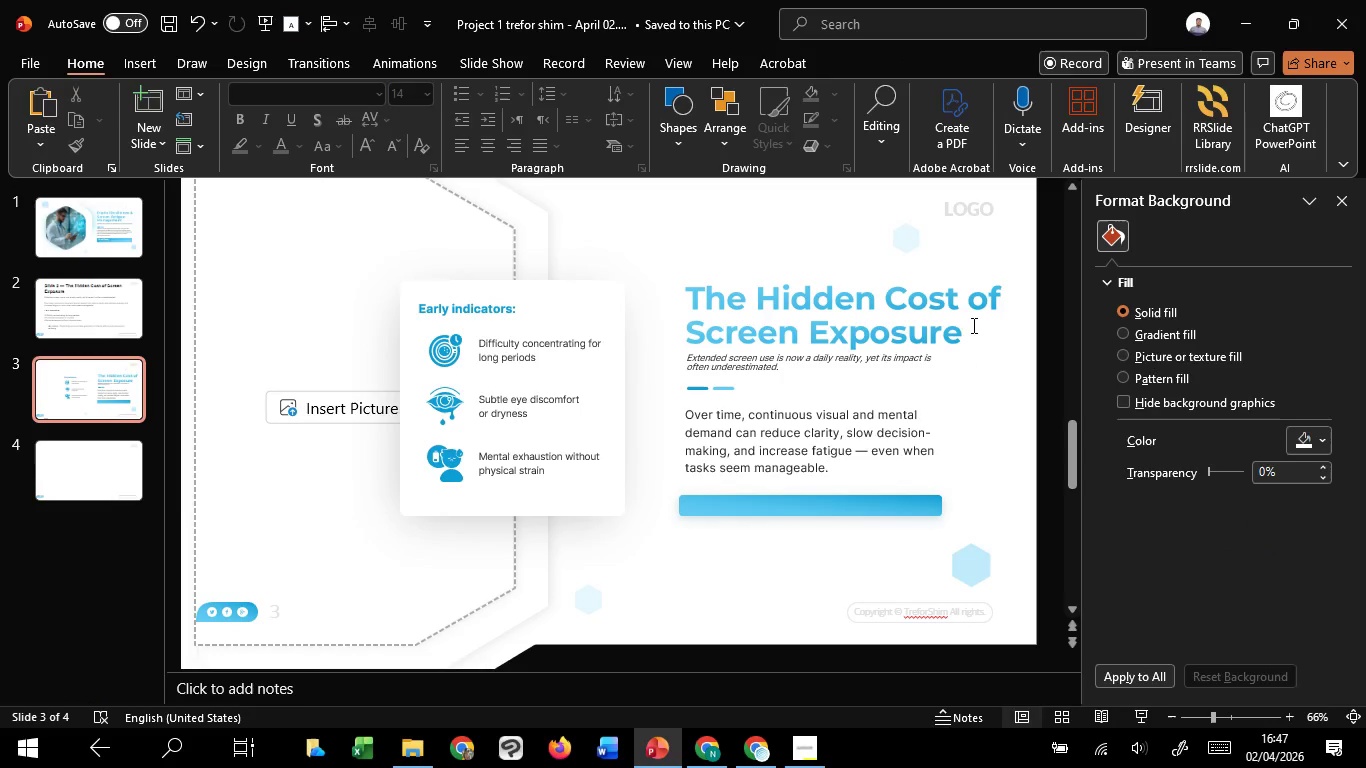 
left_click([956, 287])
 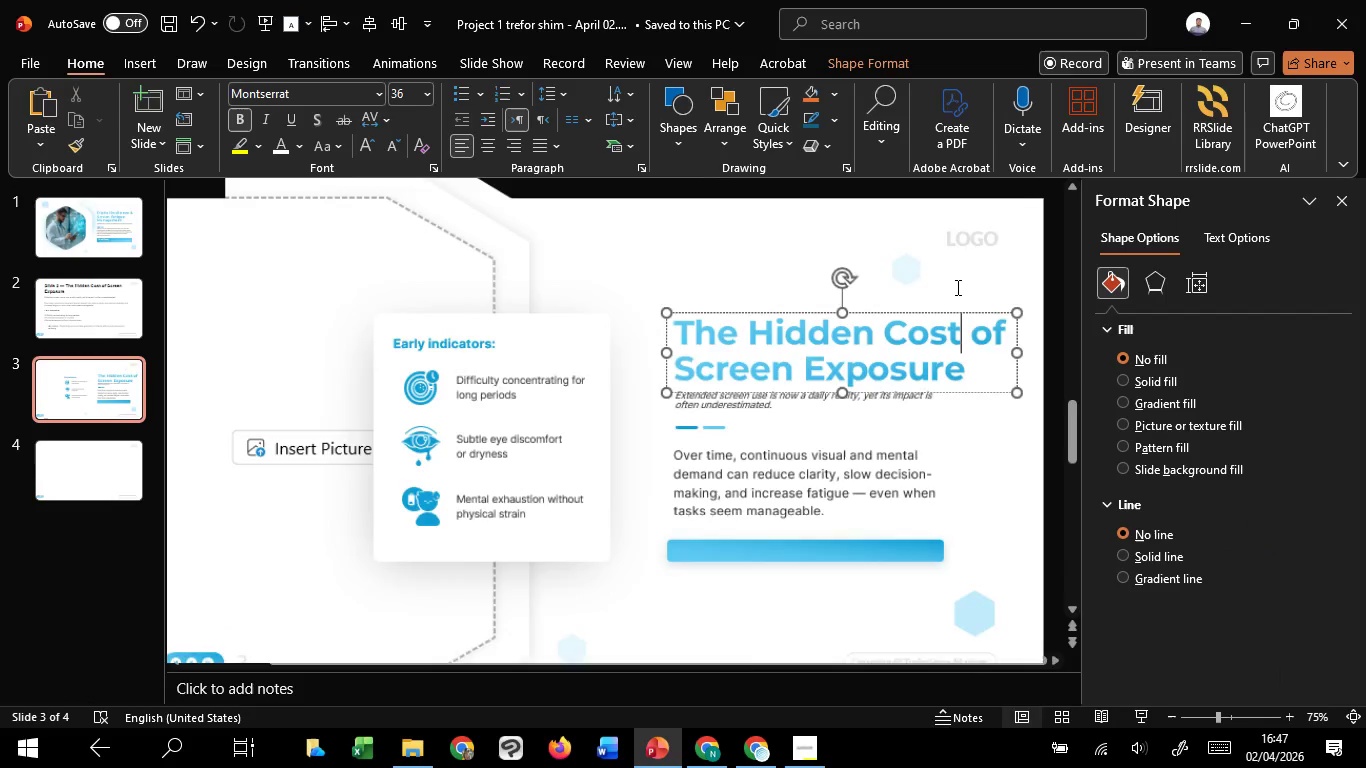 
hold_key(key=ControlLeft, duration=1.52)
scroll: coordinate [956, 287], scroll_direction: up, amount: 3.0
 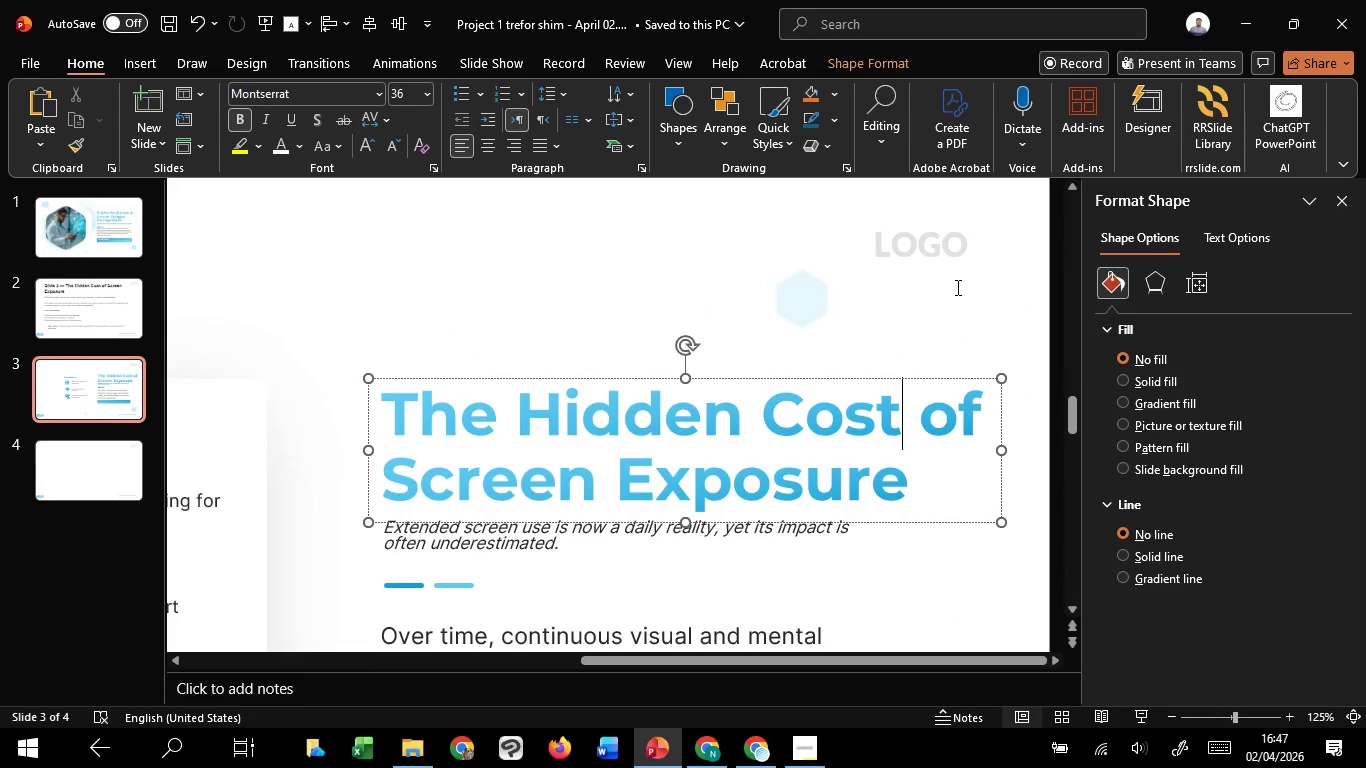 
hold_key(key=ControlLeft, duration=1.0)
scroll: coordinate [956, 287], scroll_direction: down, amount: 1.0
 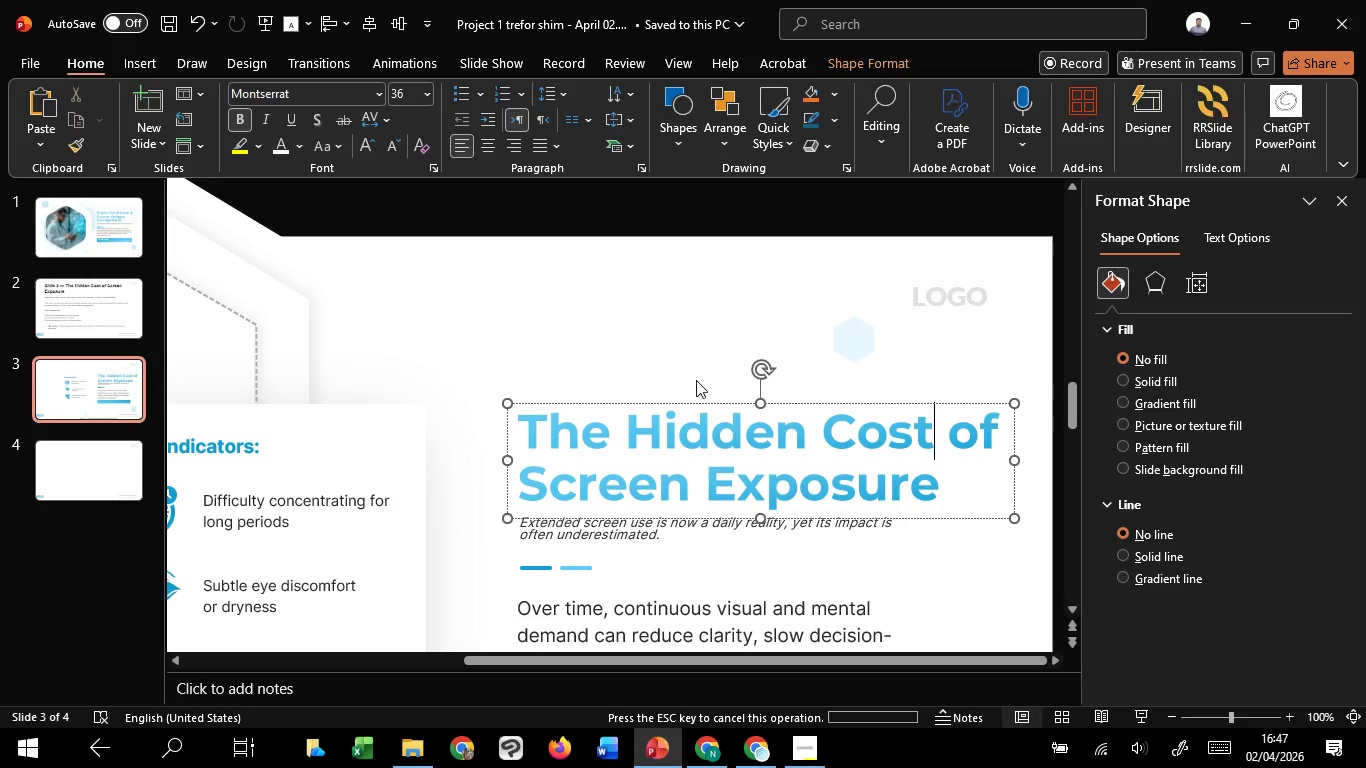 
scroll: coordinate [930, 301], scroll_direction: up, amount: 1.0
 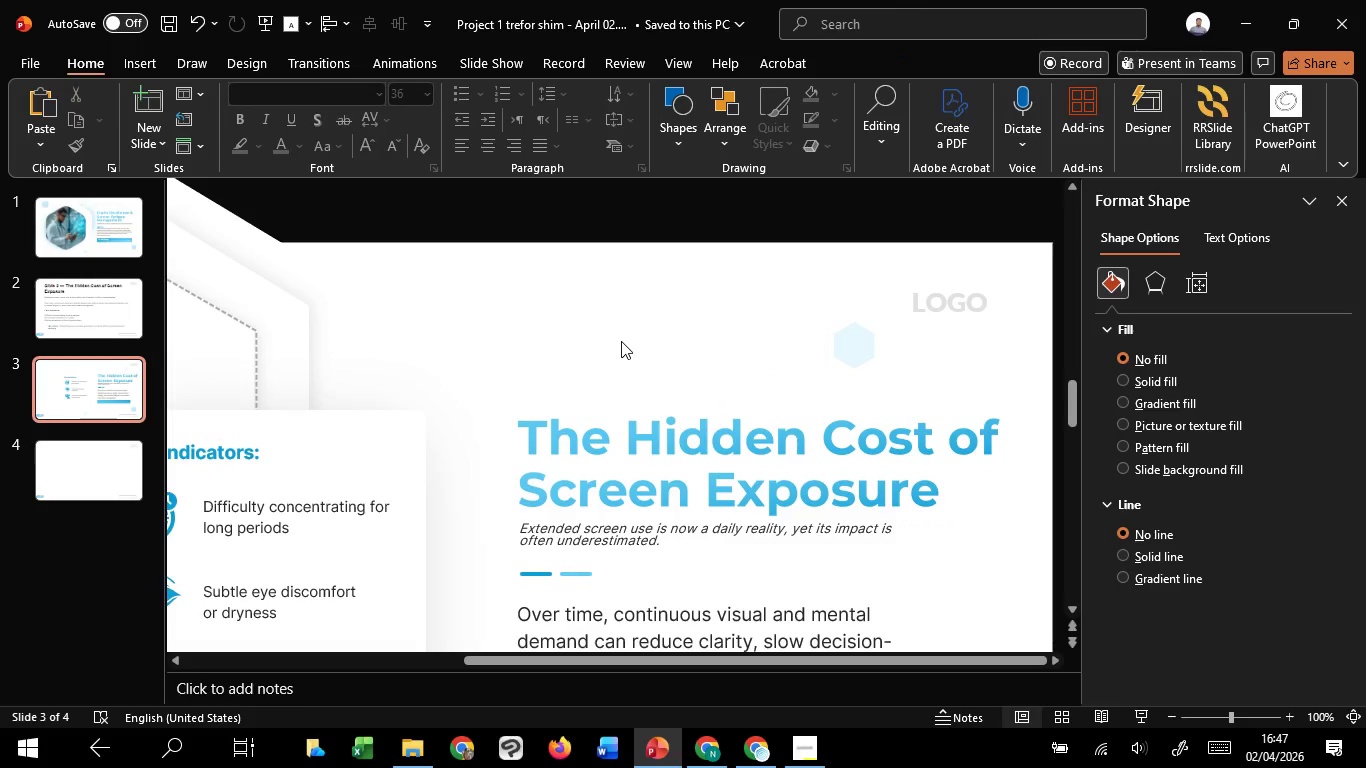 
left_click([621, 341])
 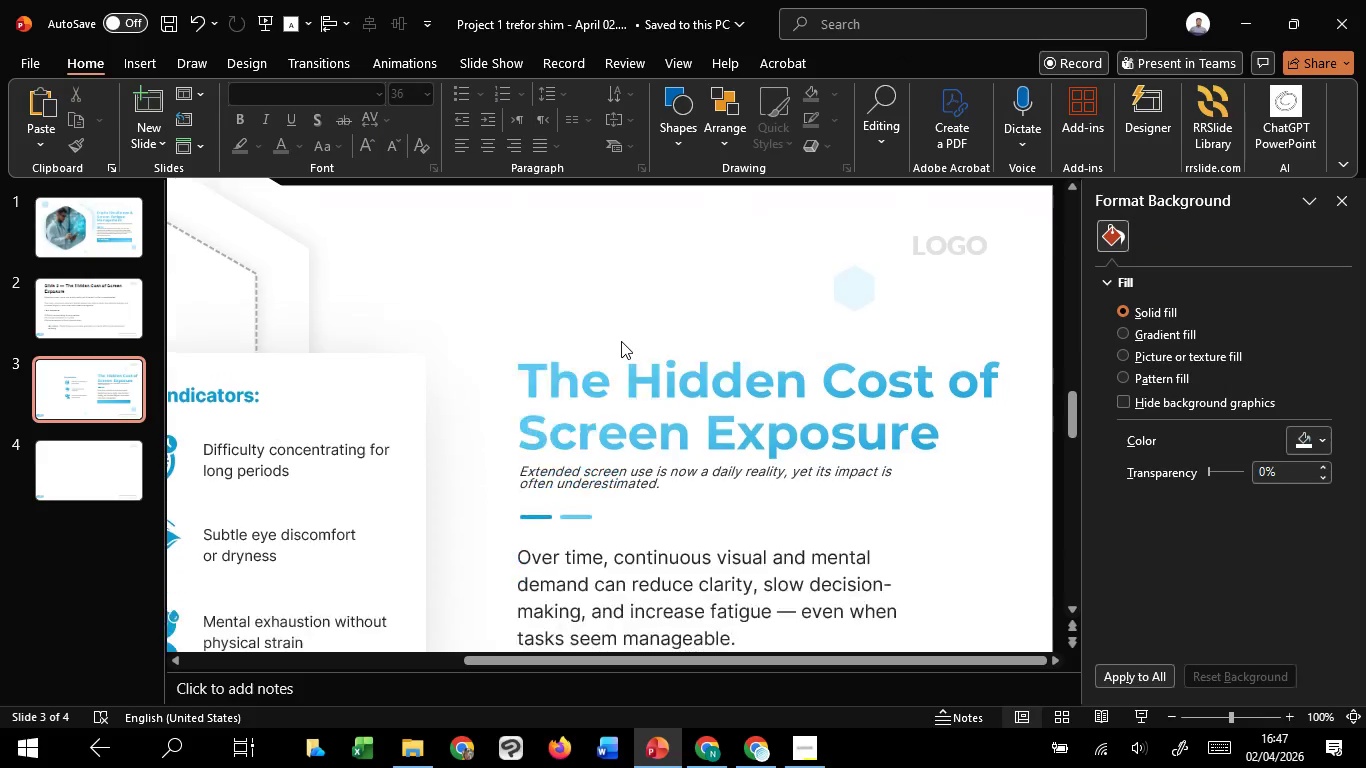 
scroll: coordinate [621, 341], scroll_direction: down, amount: 6.0
 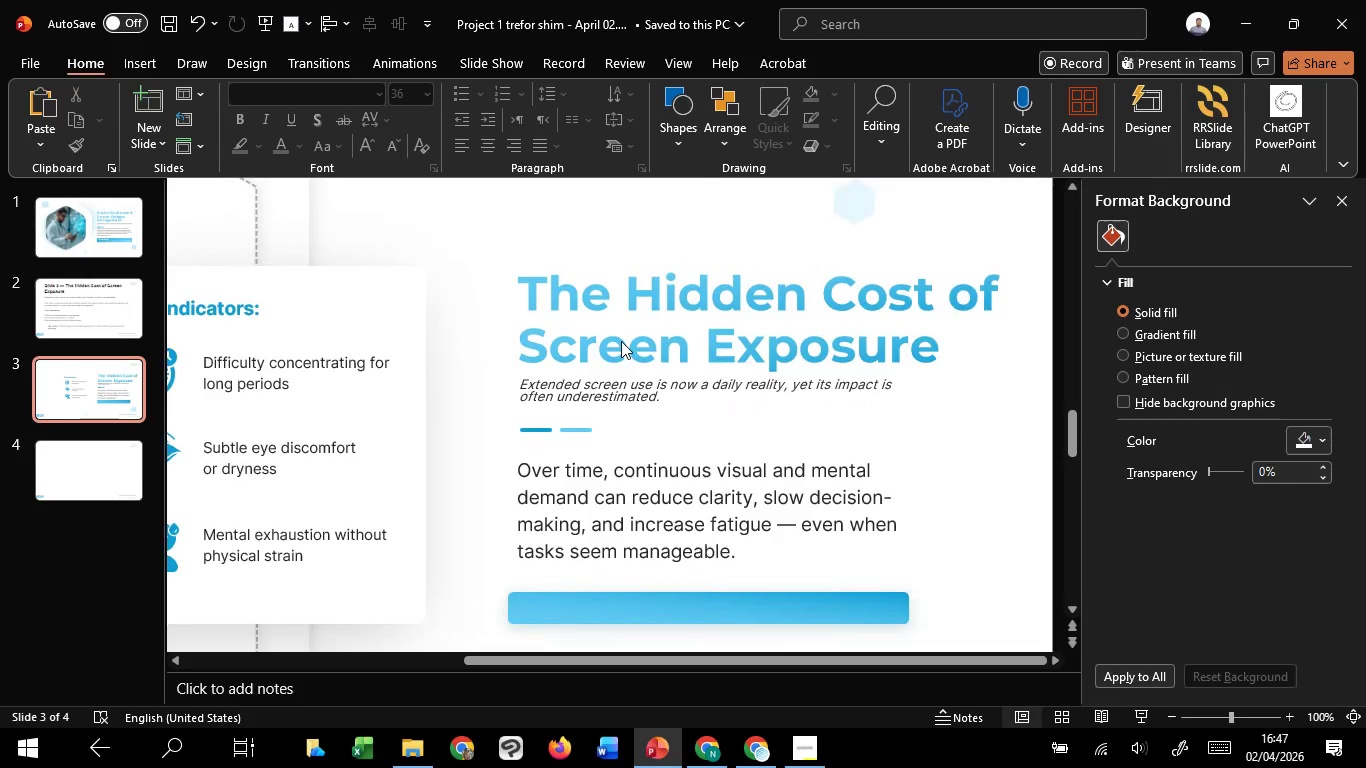 
hold_key(key=ControlLeft, duration=0.94)
 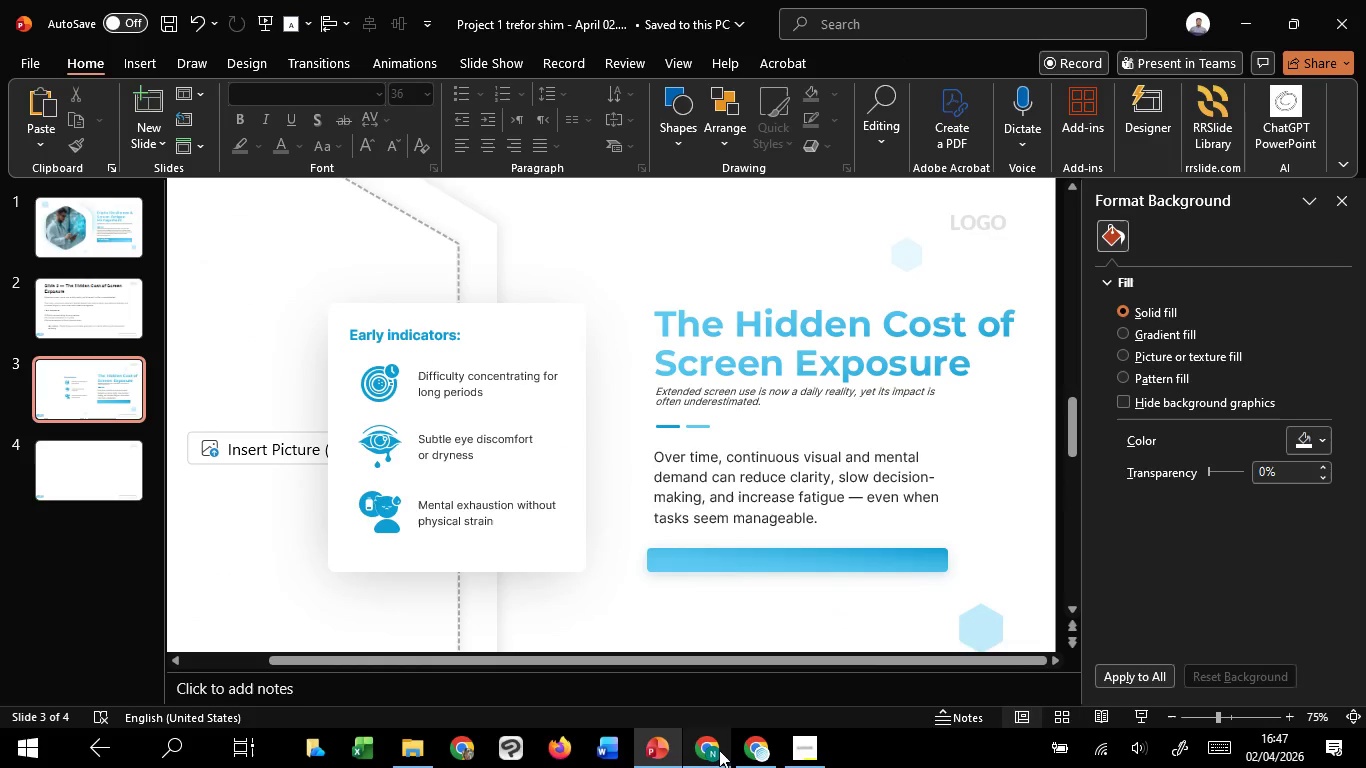 
hold_key(key=ControlLeft, duration=0.48)
scroll: coordinate [842, 391], scroll_direction: up, amount: 1.0
 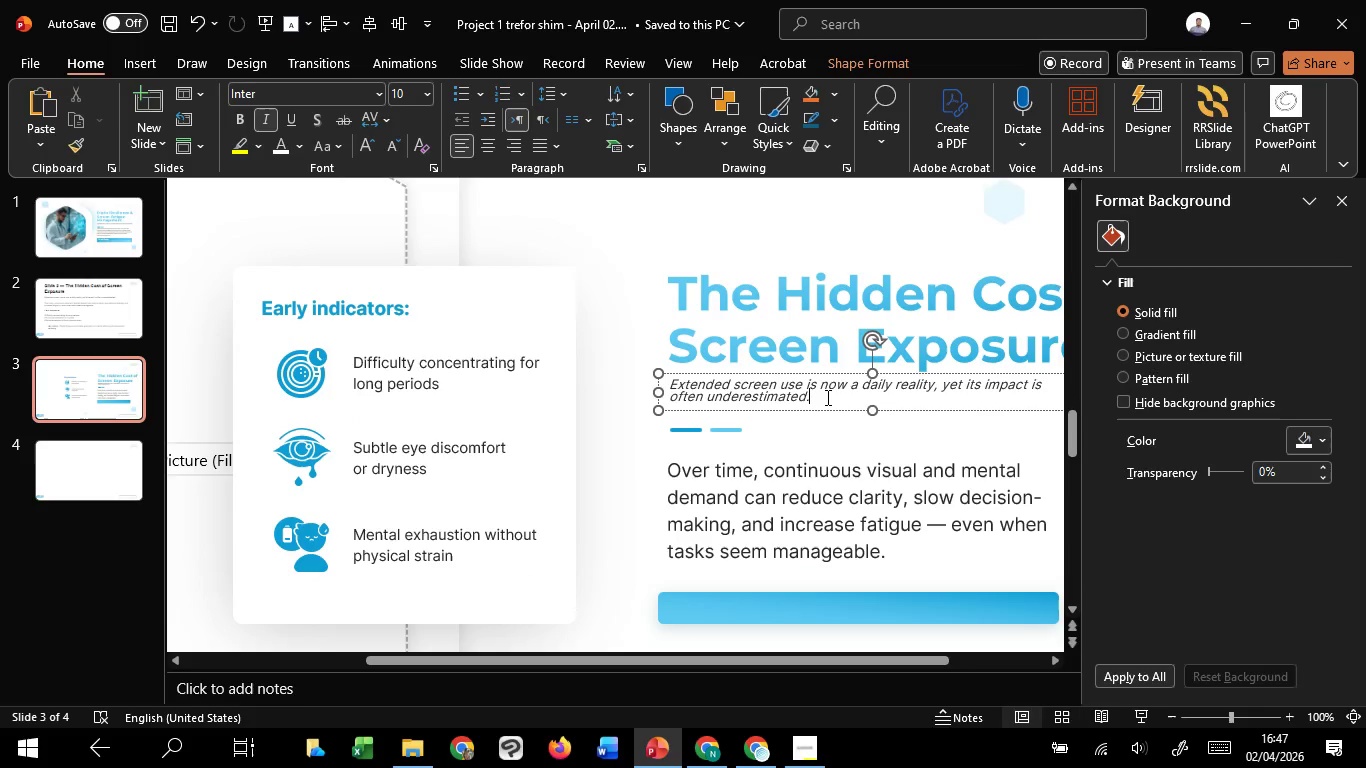 
left_click([826, 397])
 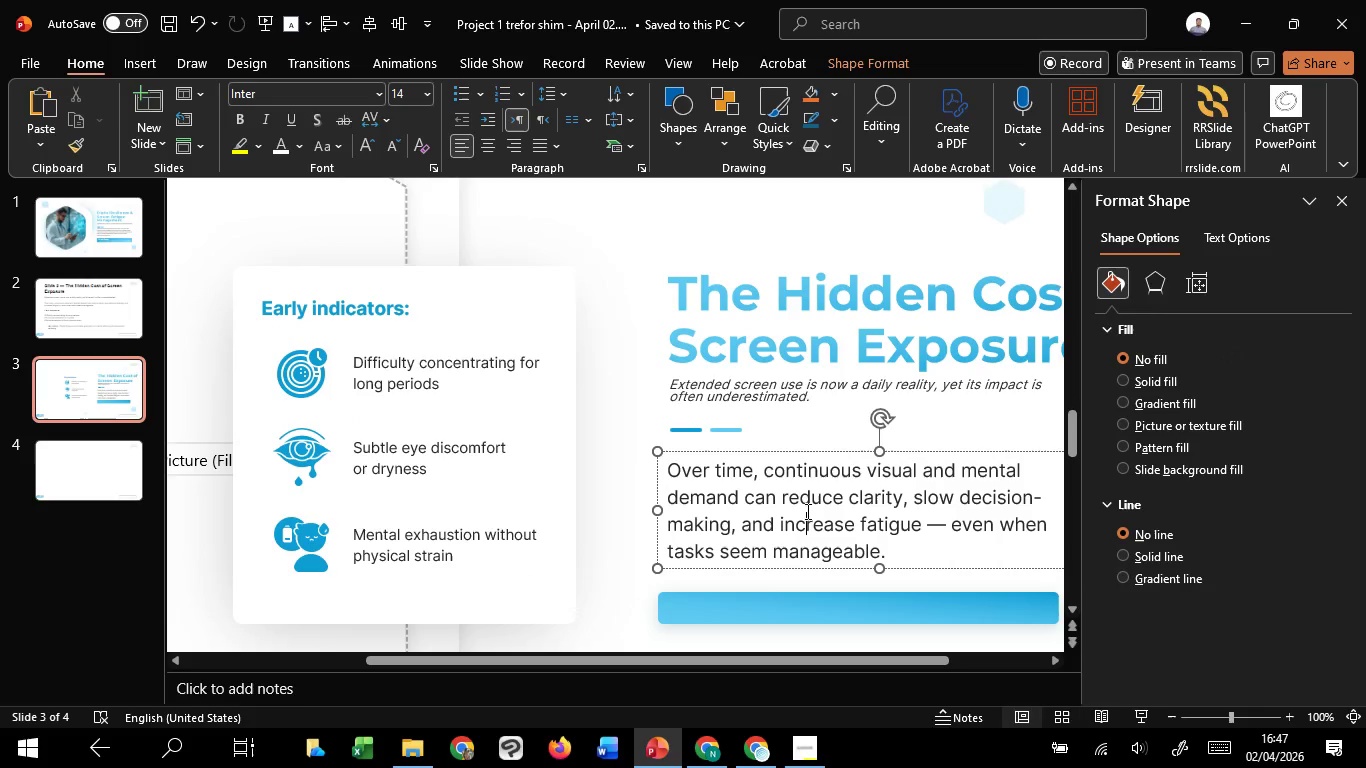 
left_click([806, 511])
 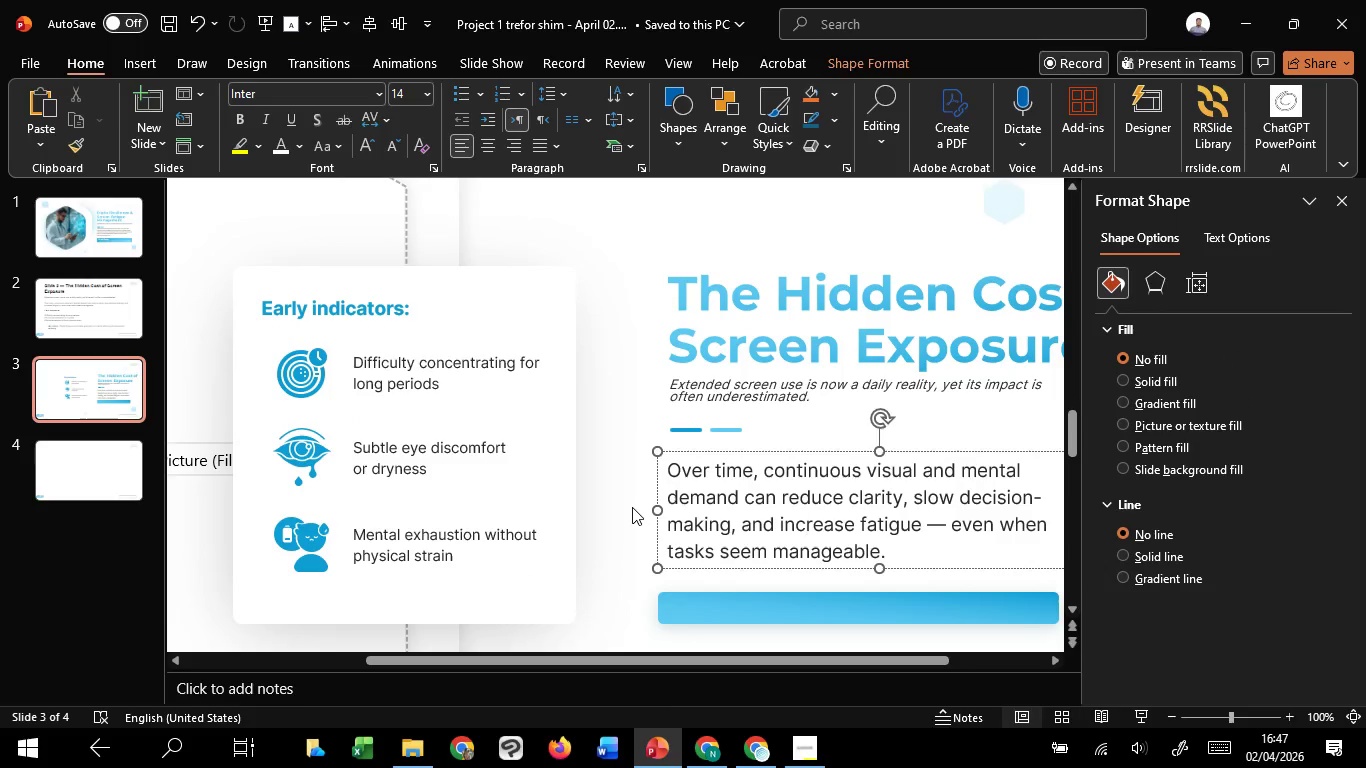 
left_click([632, 507])
 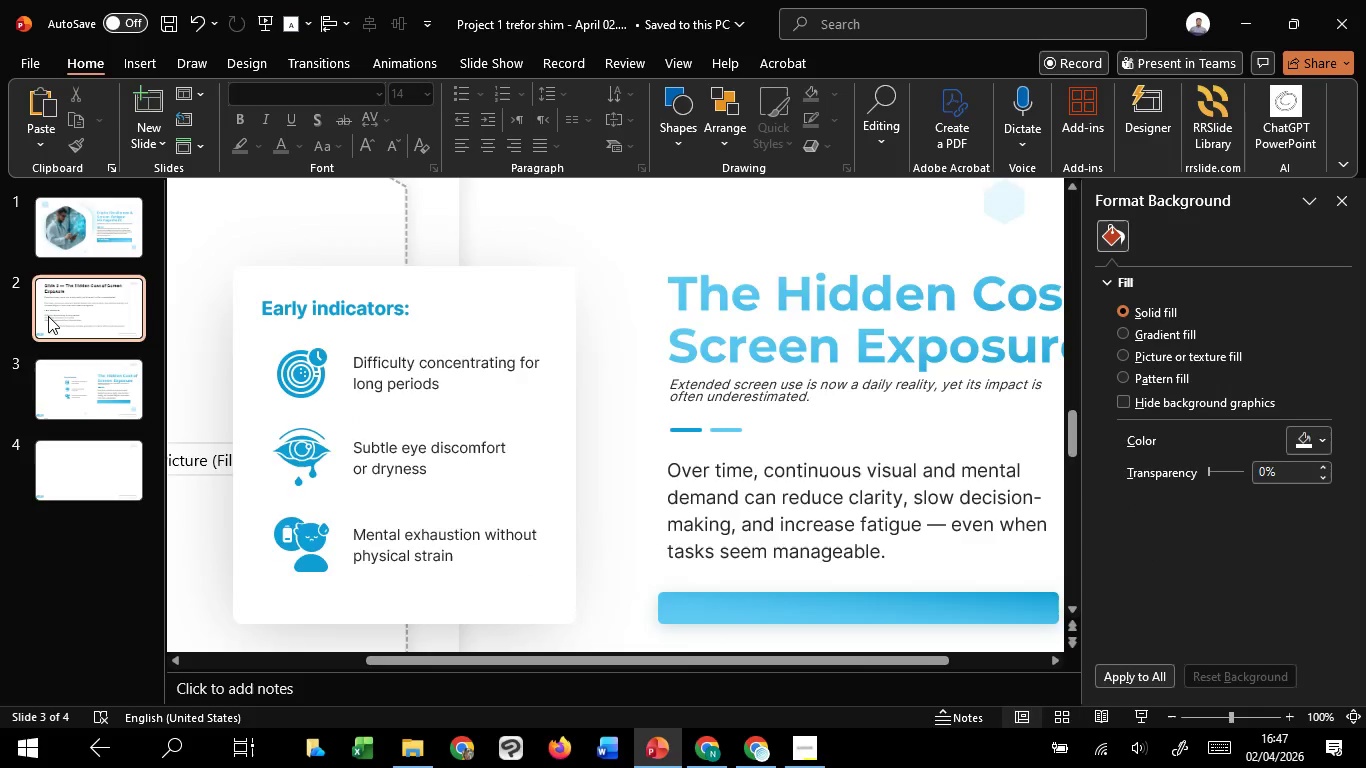 
left_click([48, 316])
 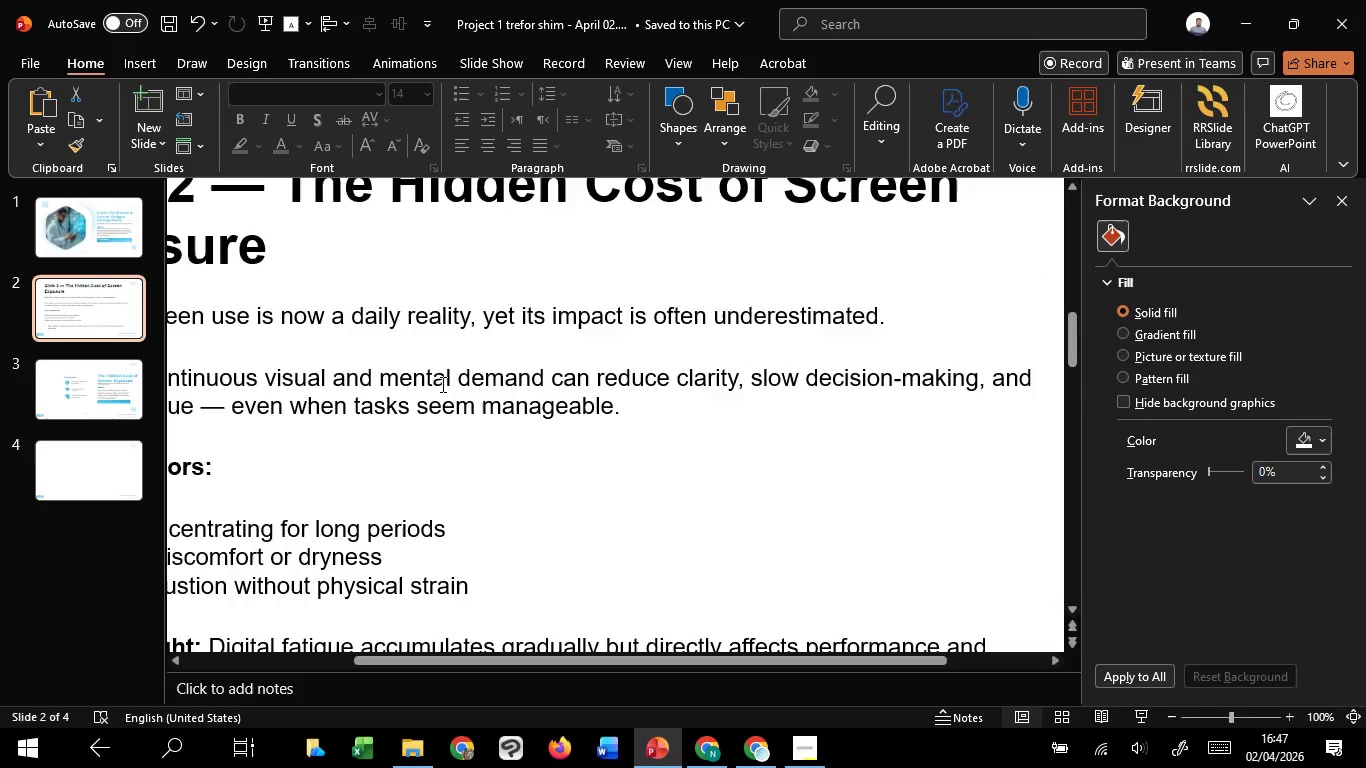 
hold_key(key=ControlLeft, duration=1.51)
scroll: coordinate [441, 386], scroll_direction: down, amount: 3.0
 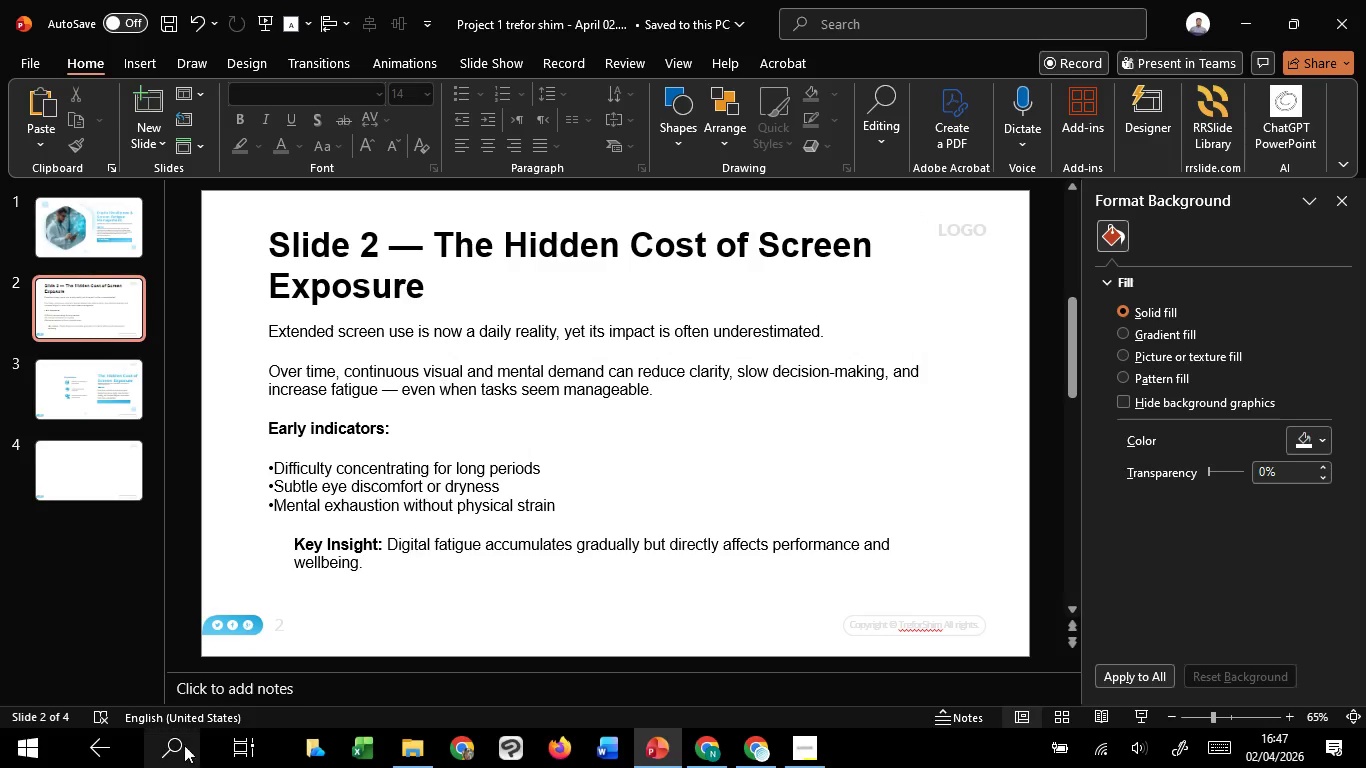 
key(Control+ControlLeft)
 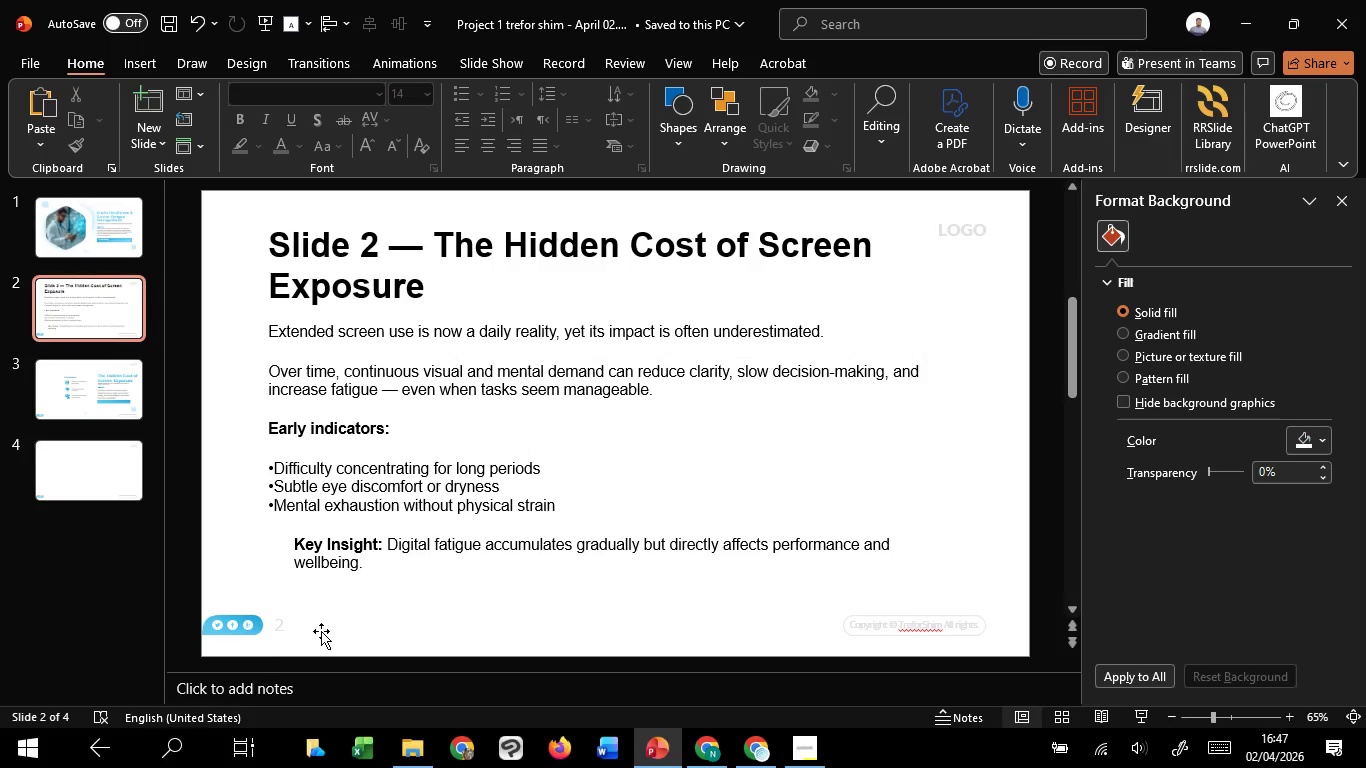 
key(Control+ControlLeft)
 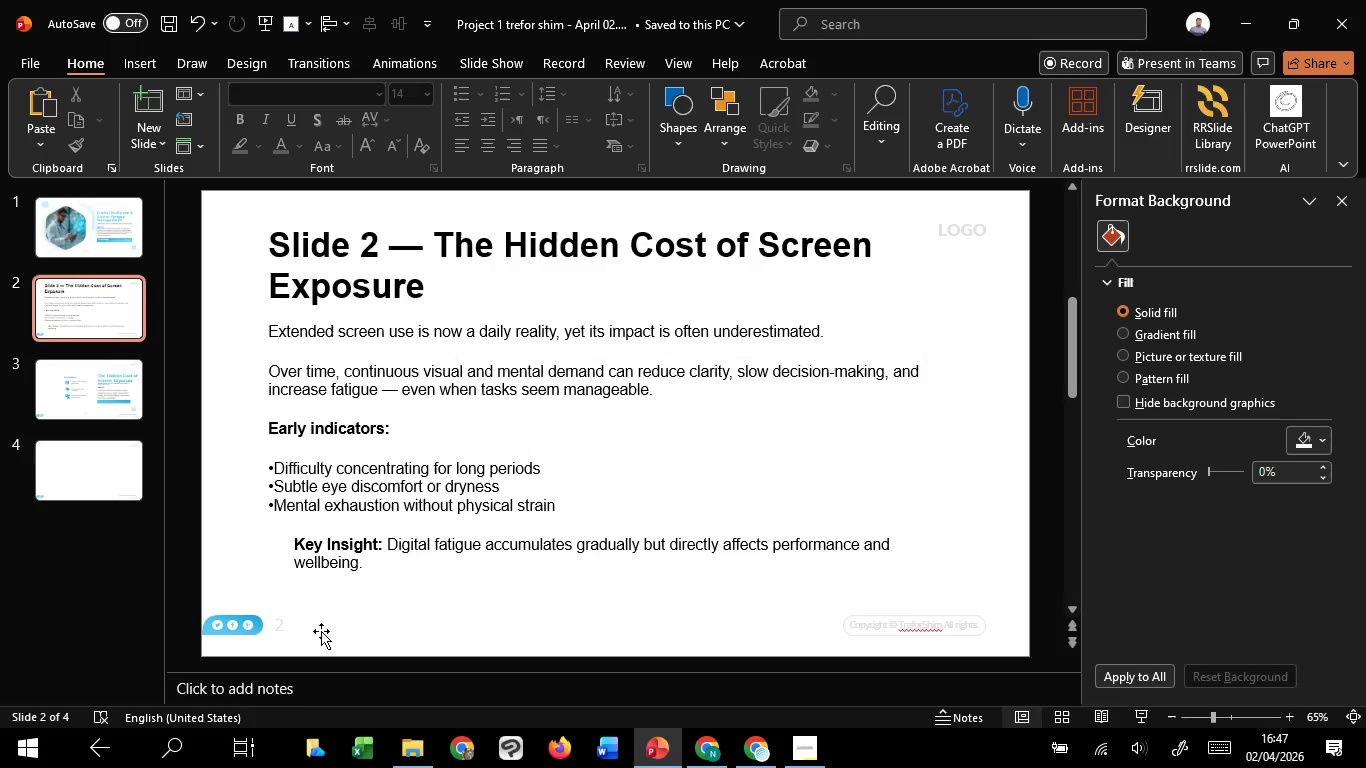 
key(Control+ControlLeft)
 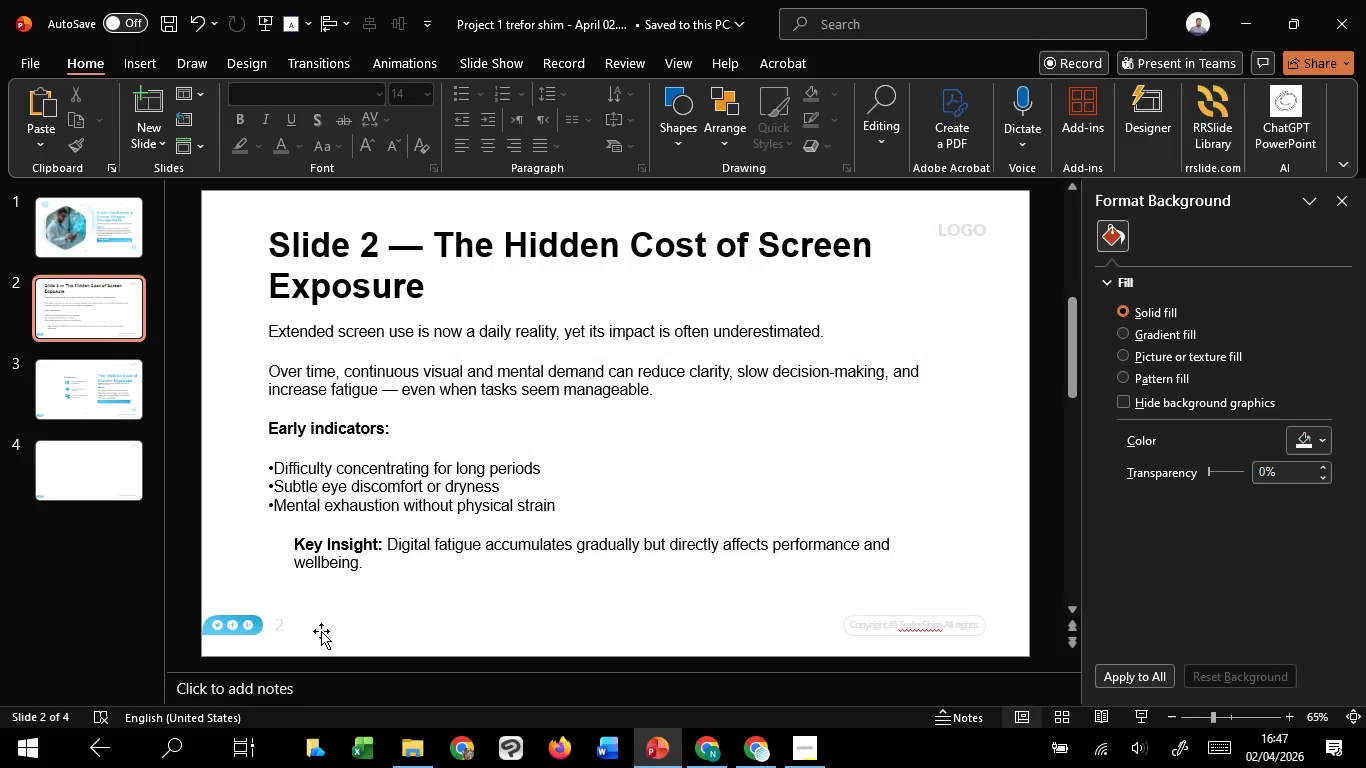 
key(Control+ControlLeft)
 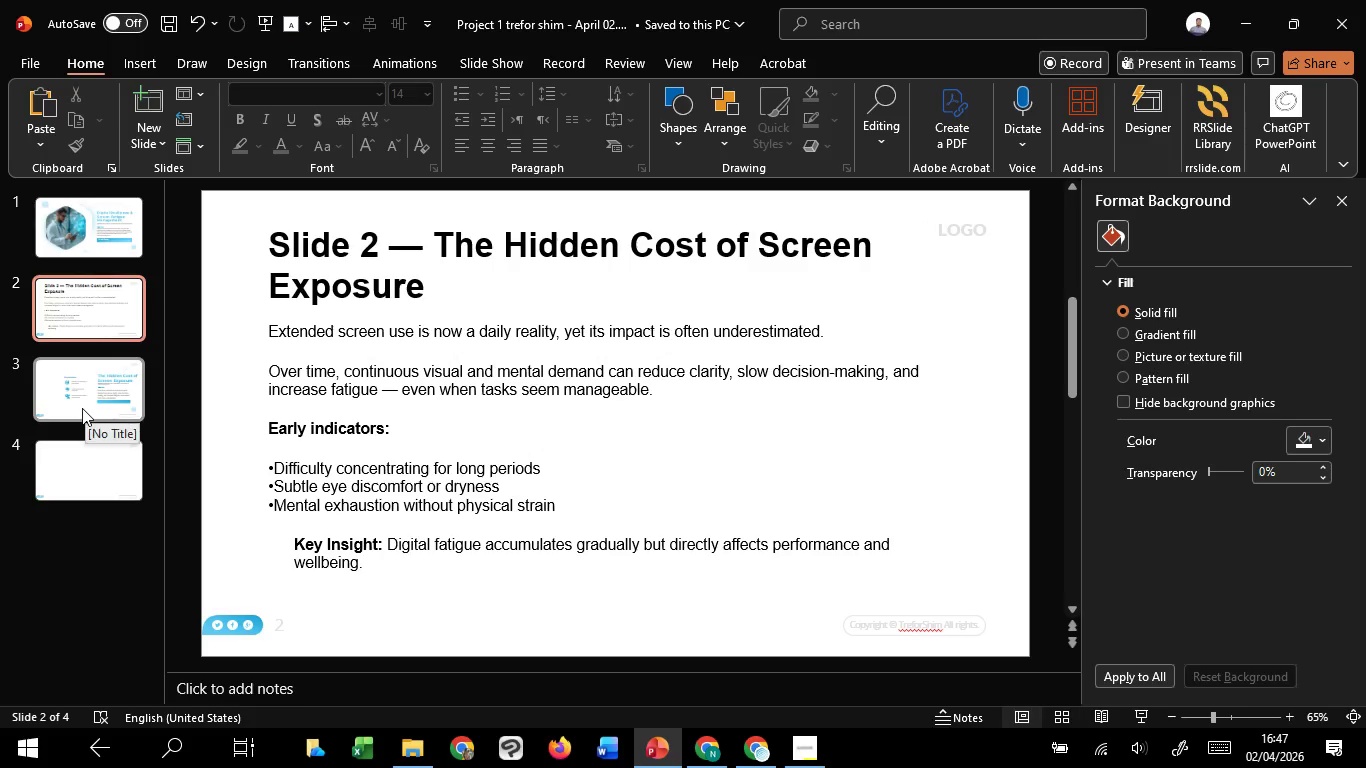 
left_click([92, 383])
 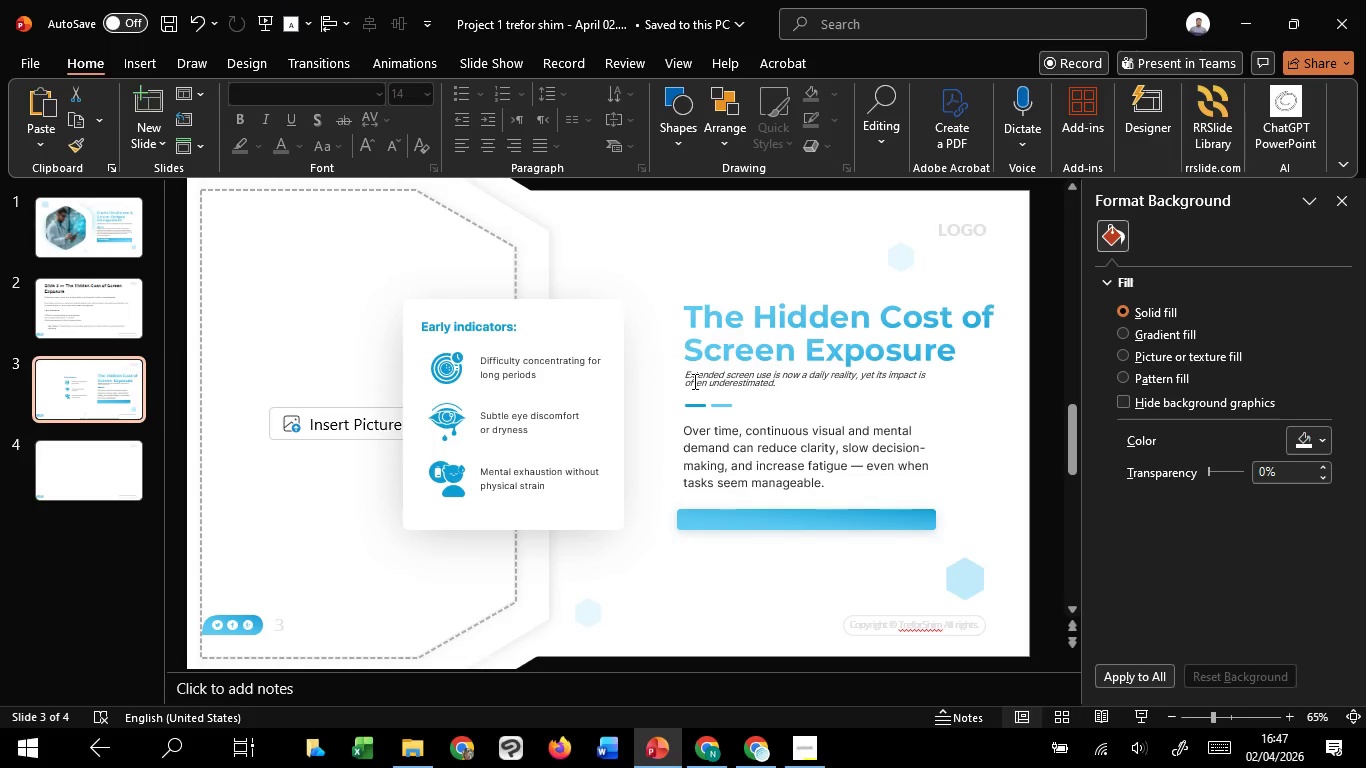 
left_click([695, 377])
 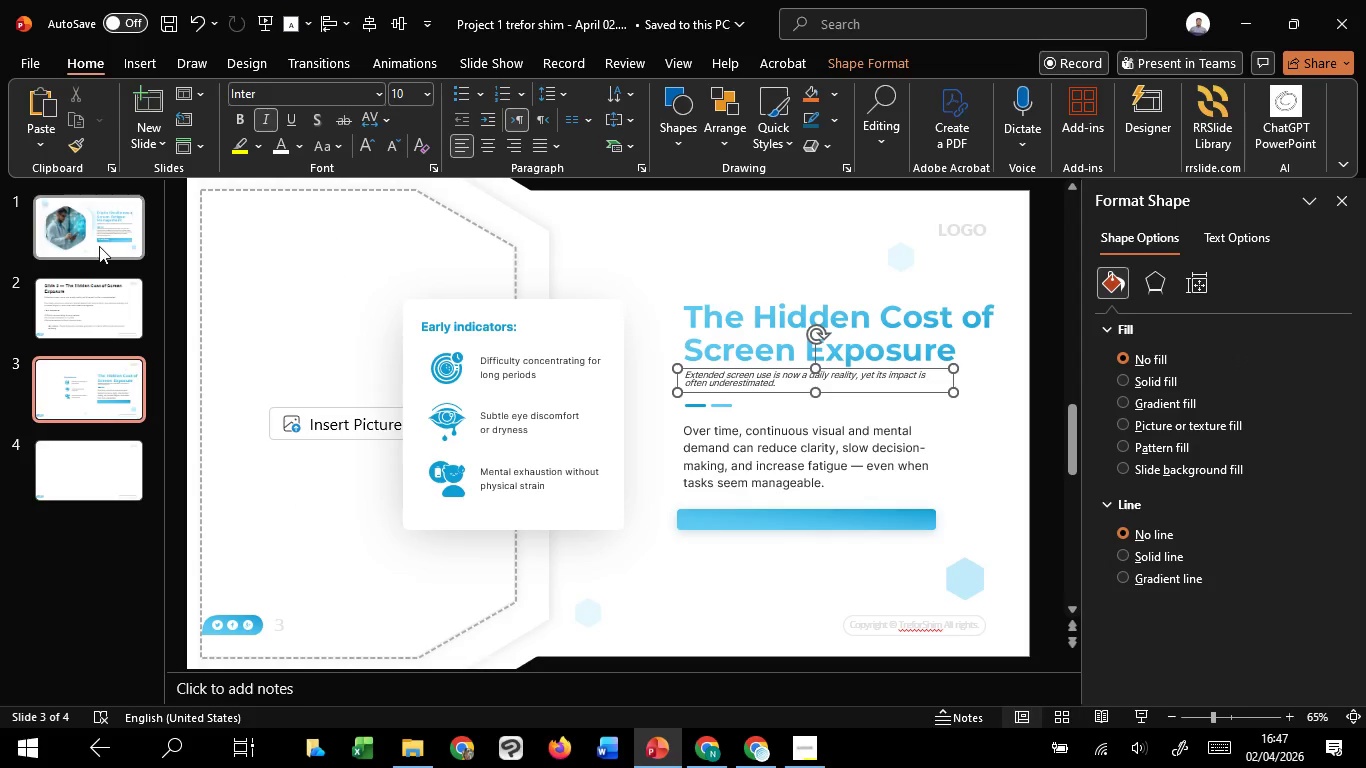 
left_click([99, 246])
 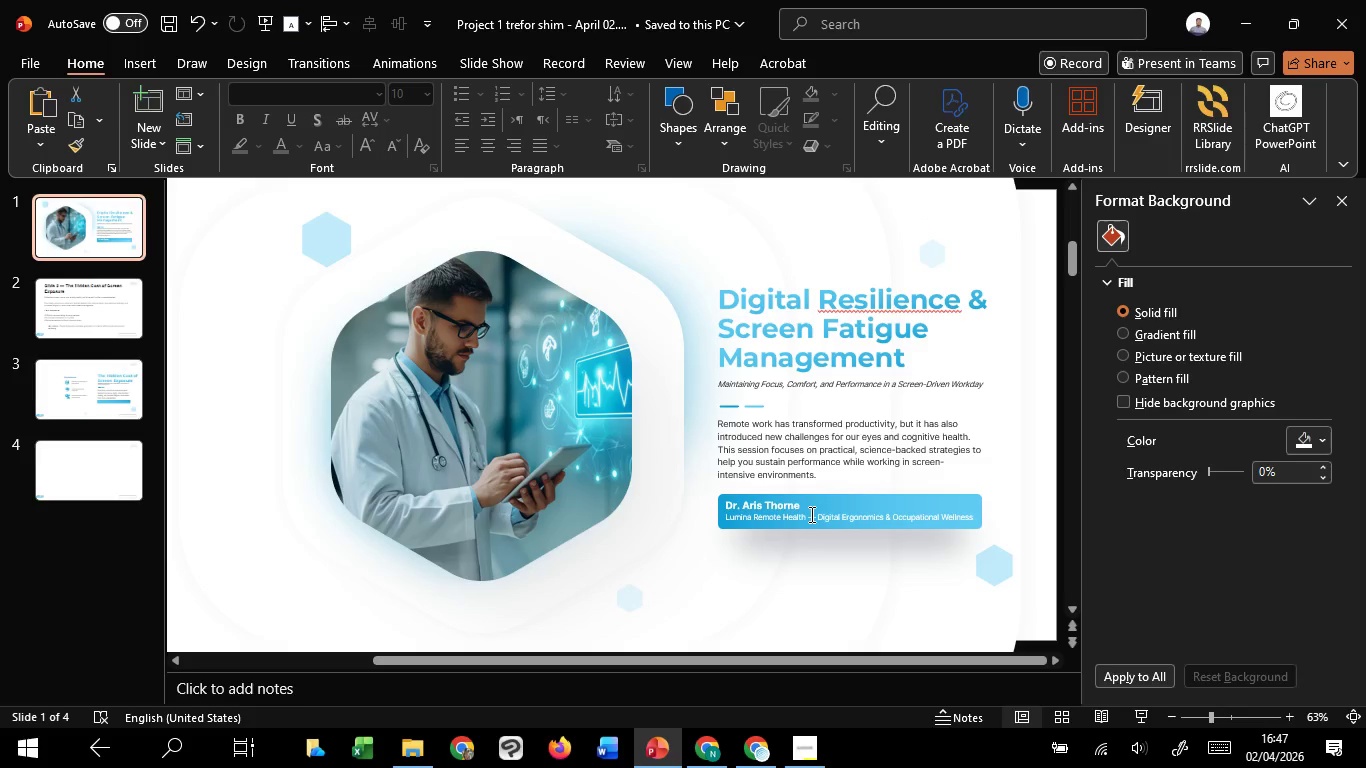 
left_click([810, 514])
 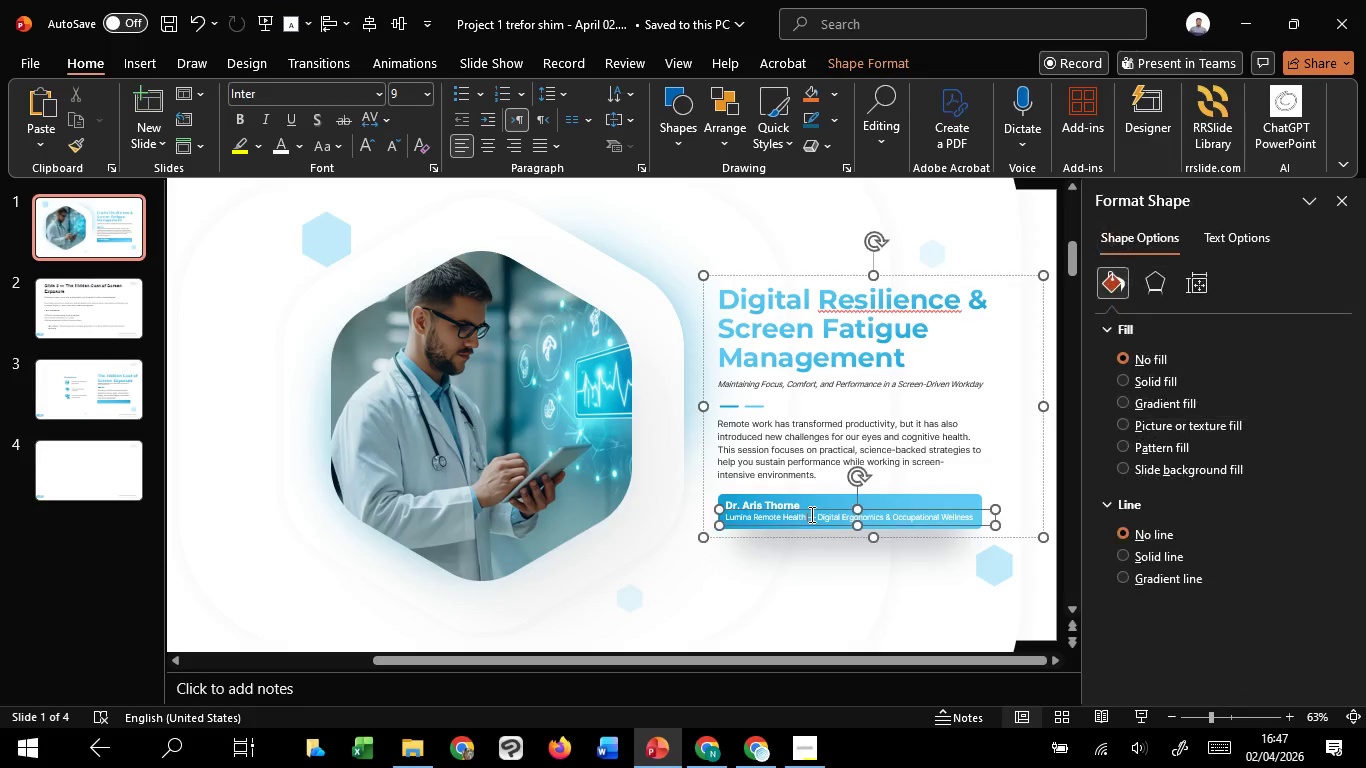 
key(Control+C)
 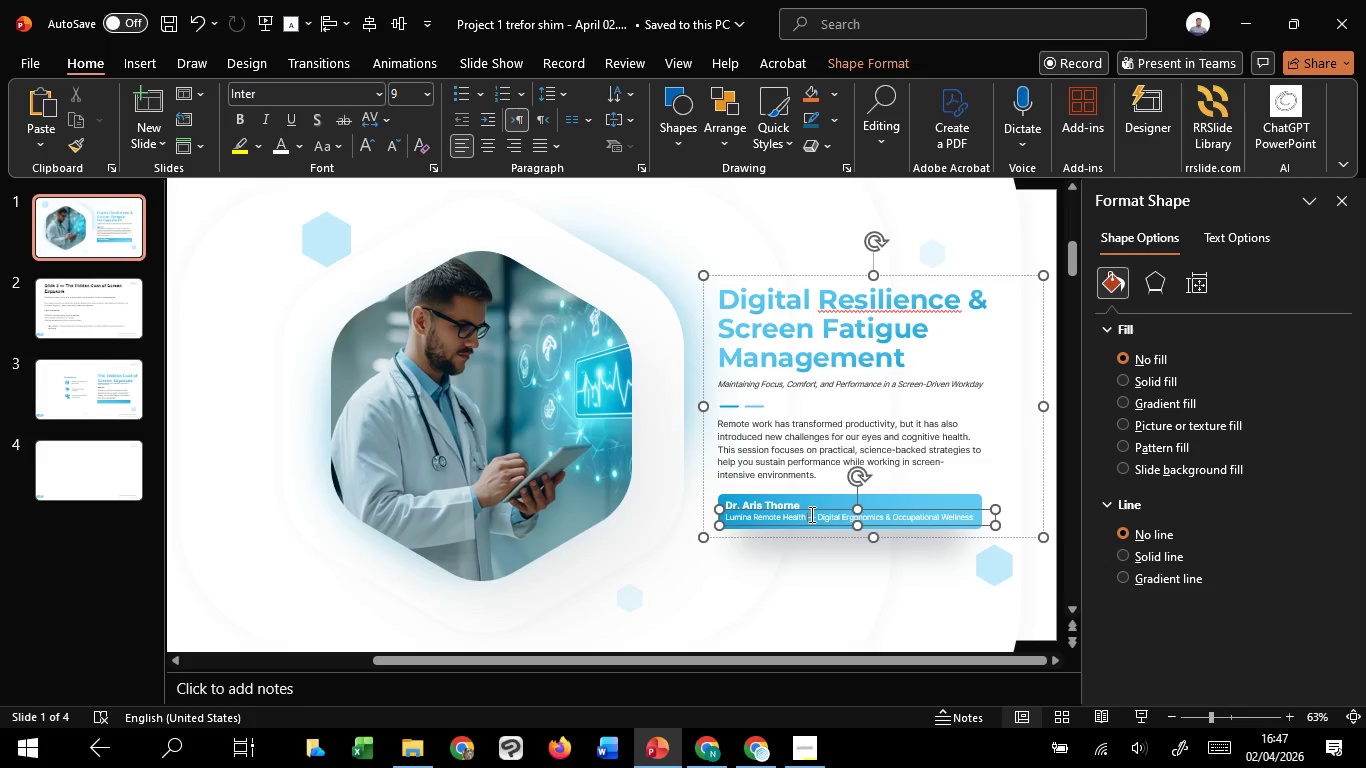 
key(Control+C)
 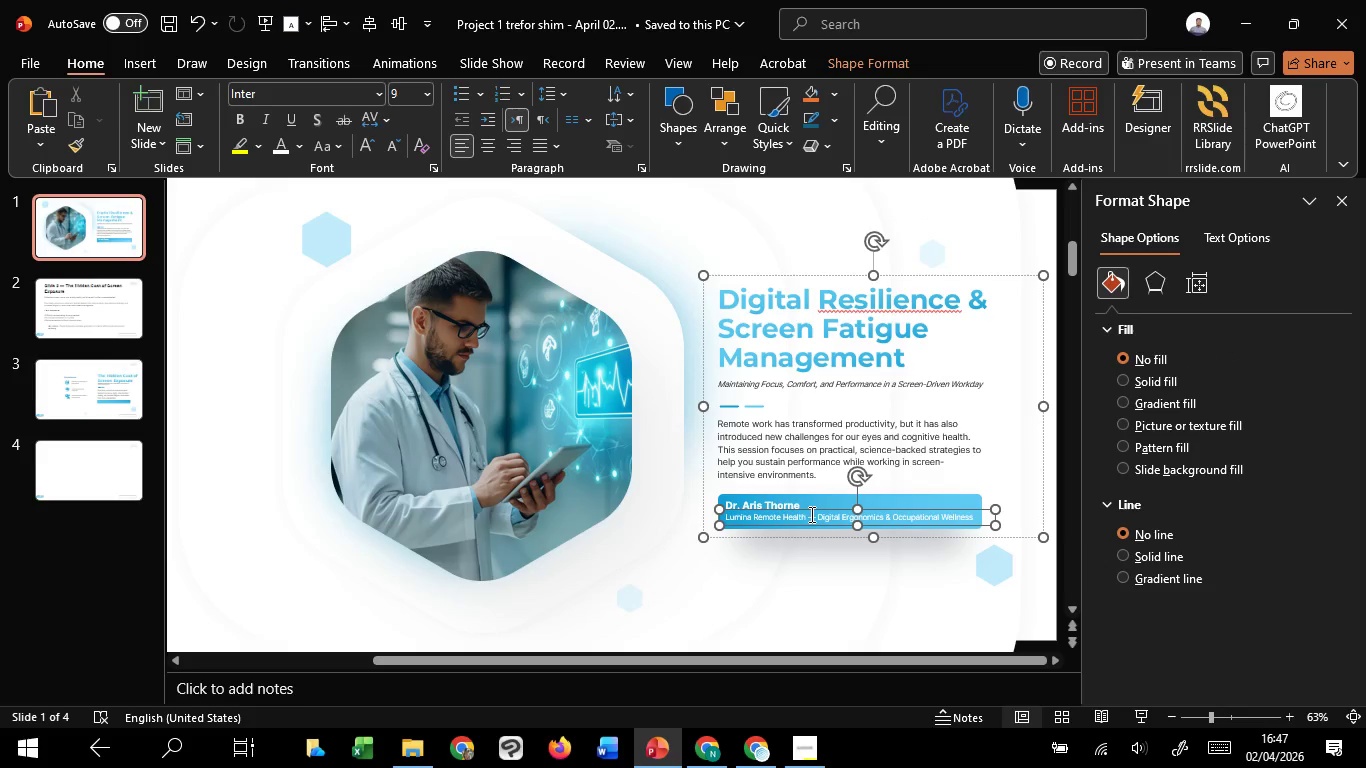 
key(Control+C)
 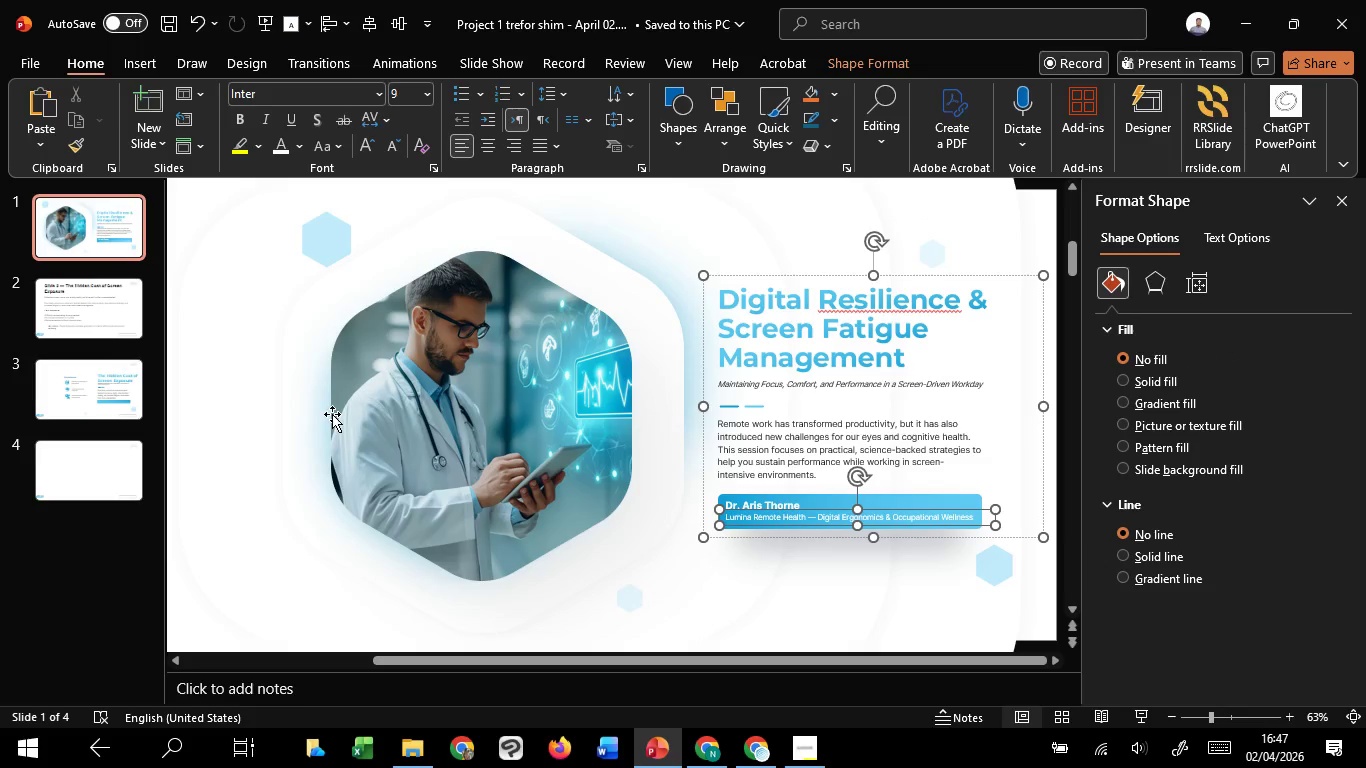 
key(Control+C)
 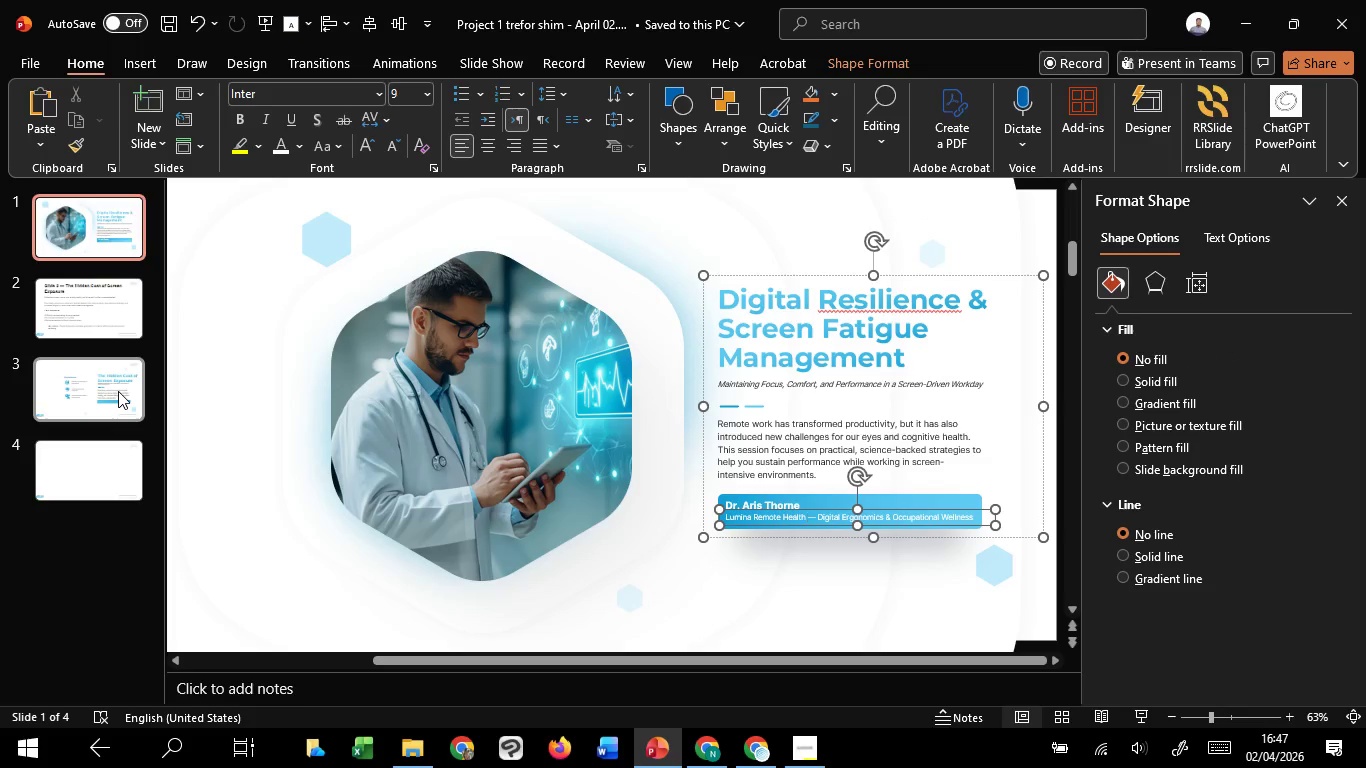 
left_click([118, 391])
 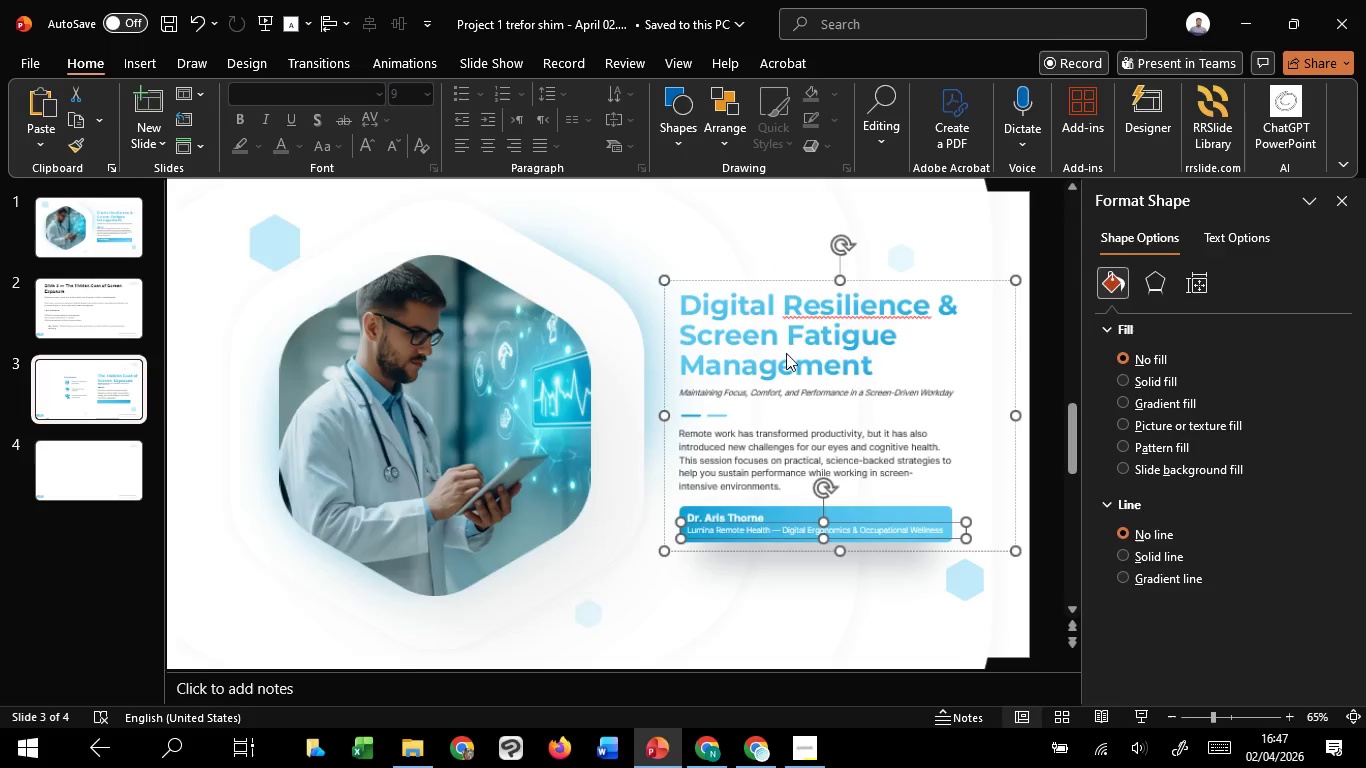 
key(Control+V)
 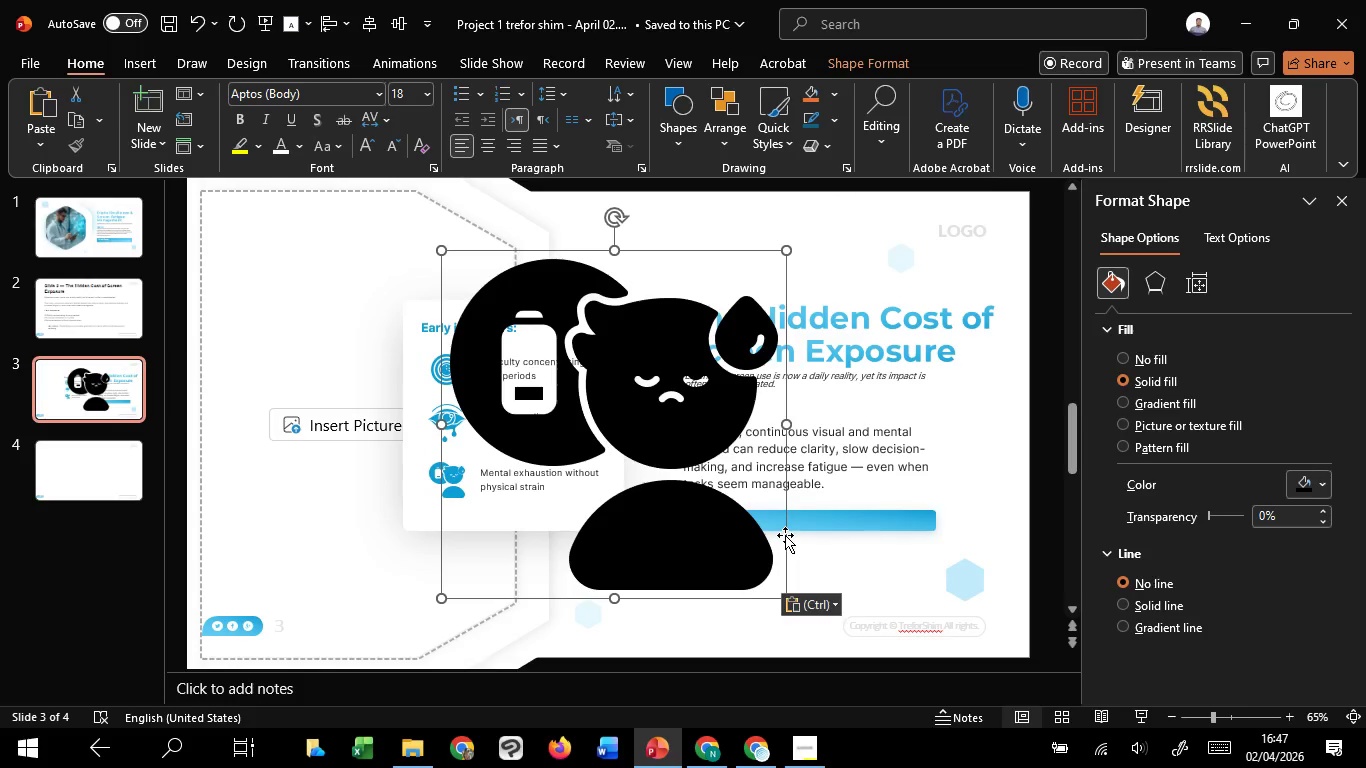 
key(Delete)
 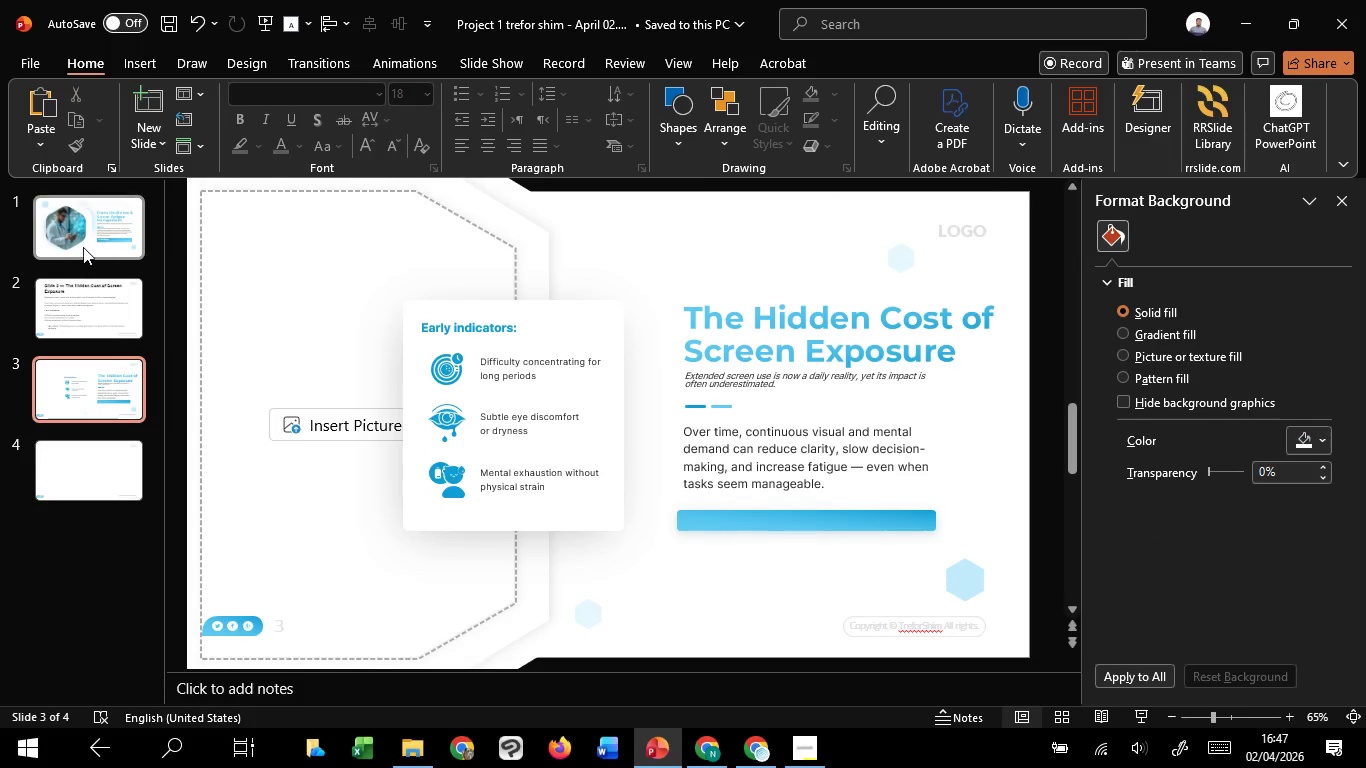 
left_click([83, 247])
 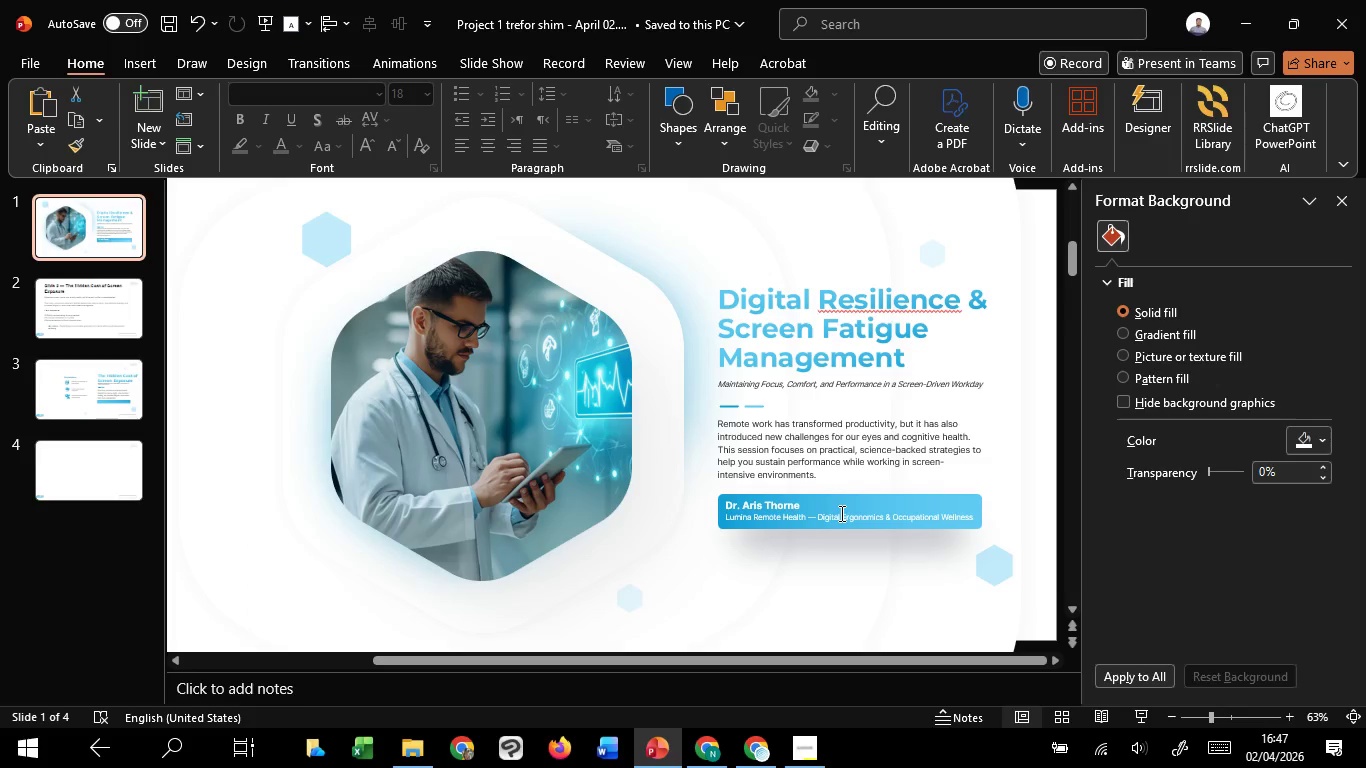 
left_click([842, 518])
 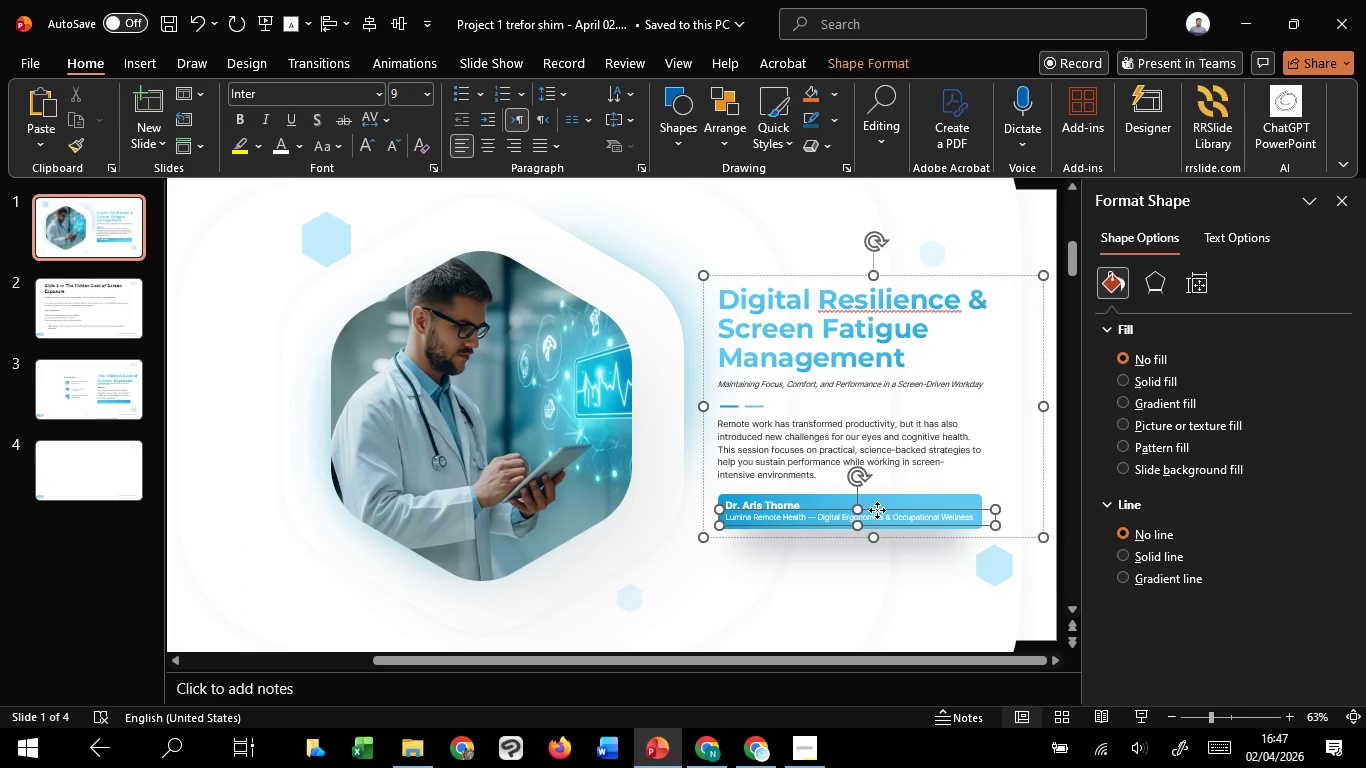 
left_click([877, 510])
 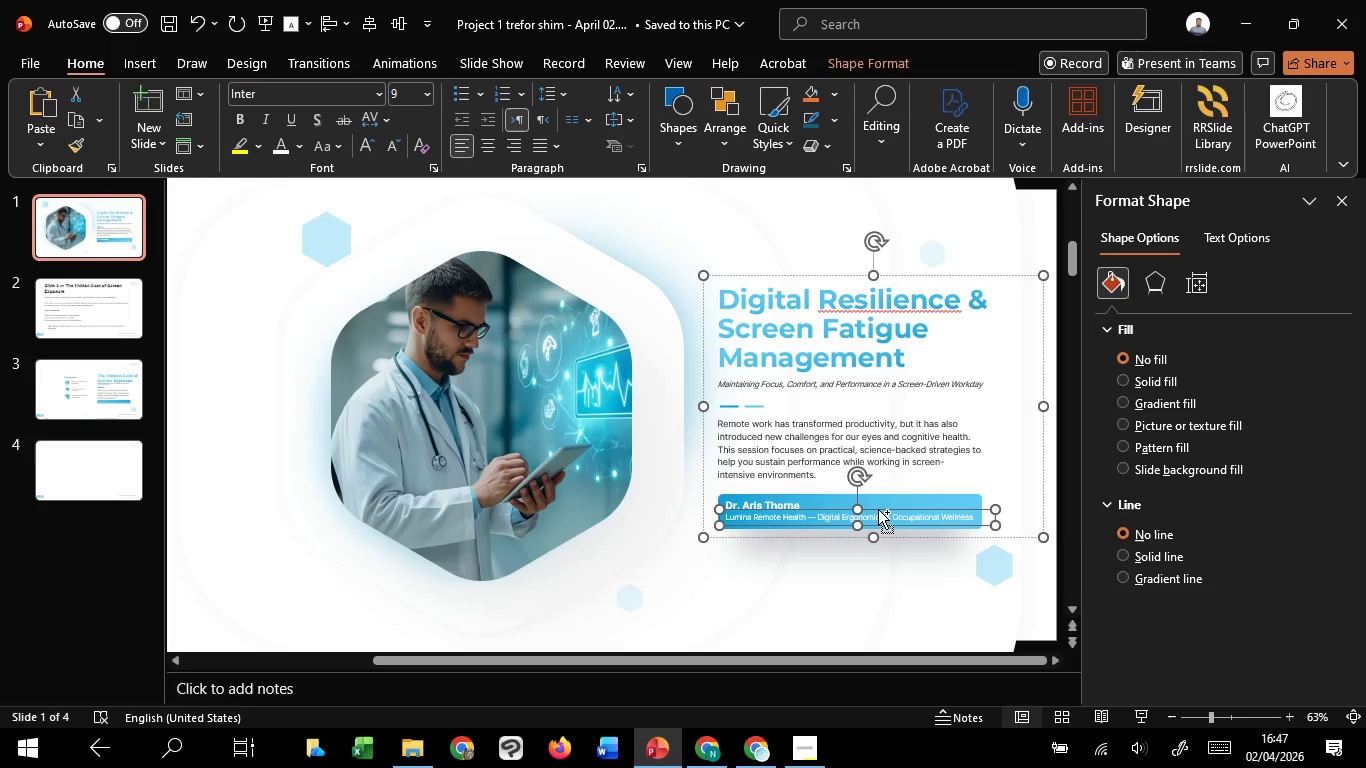 
key(Control+C)
 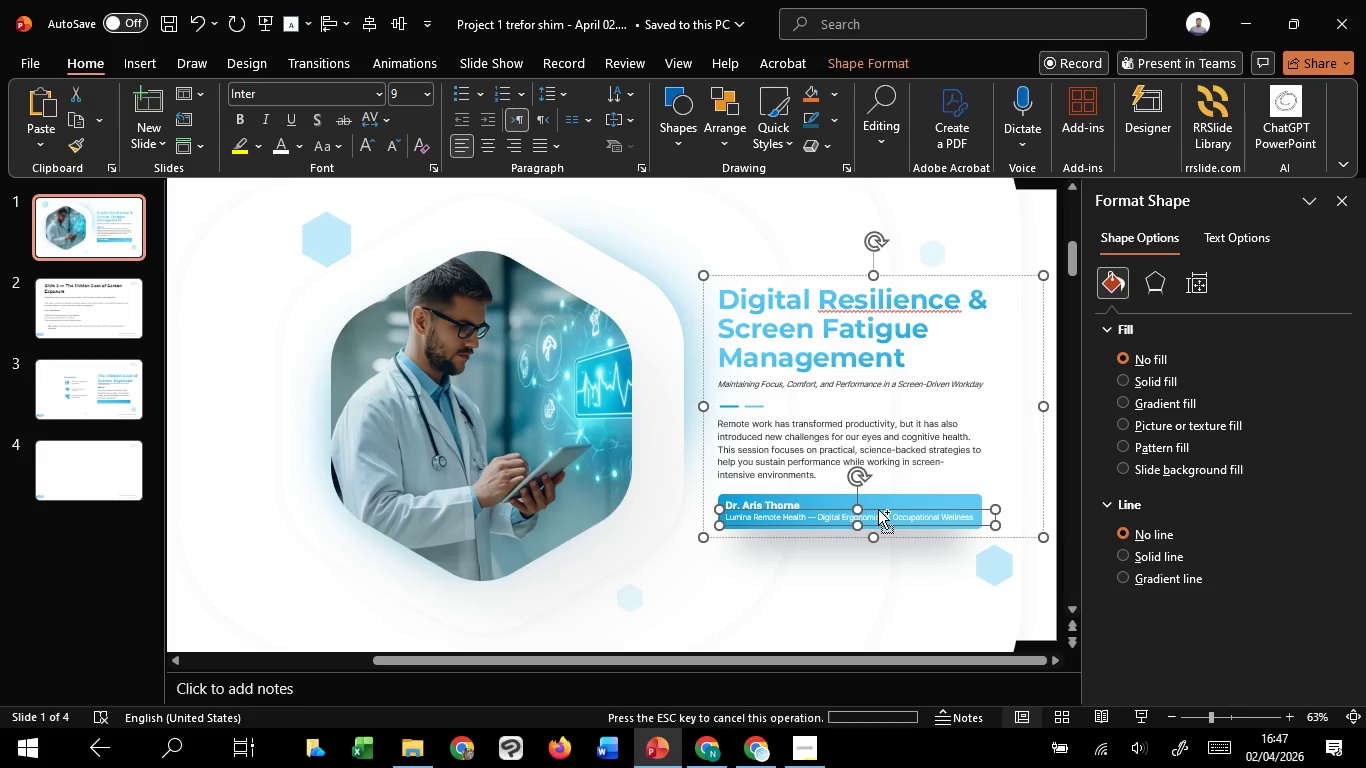 
key(Control+C)
 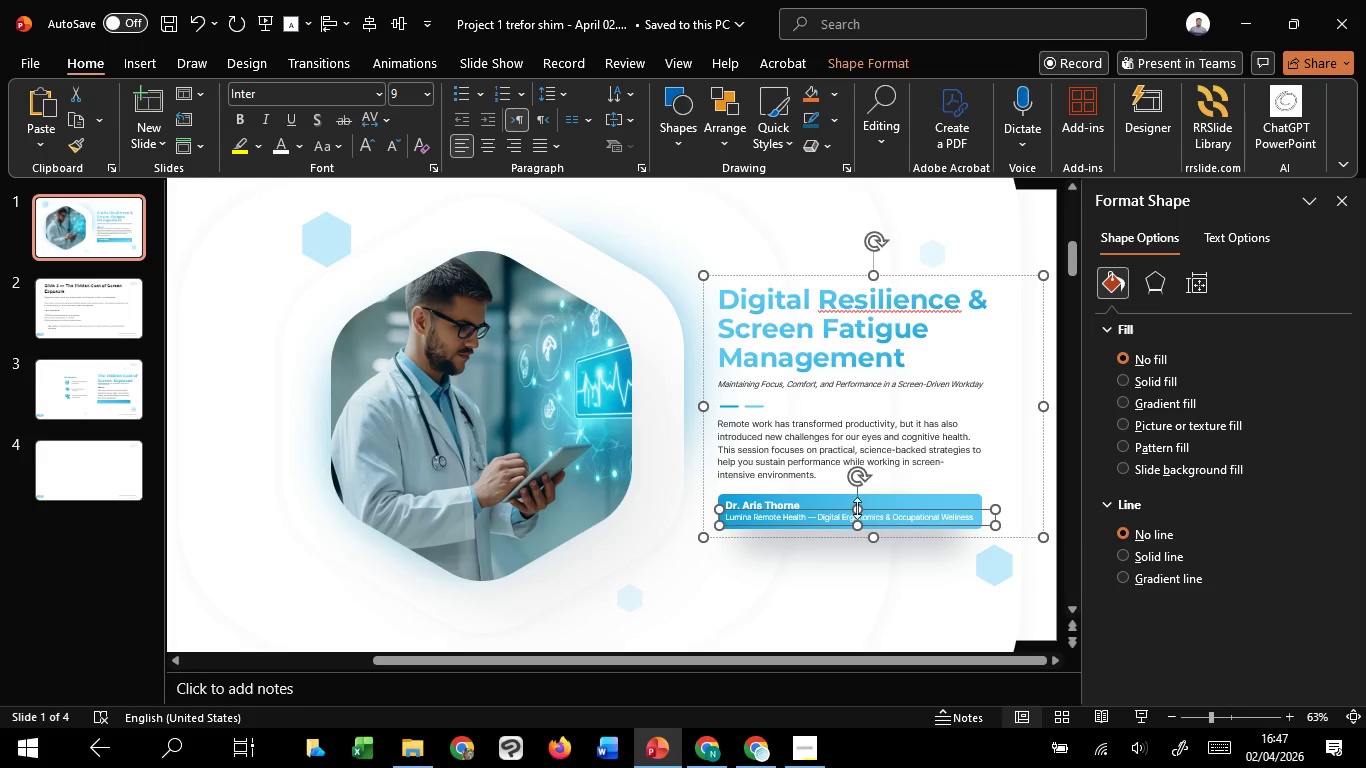 
key(Control+C)
 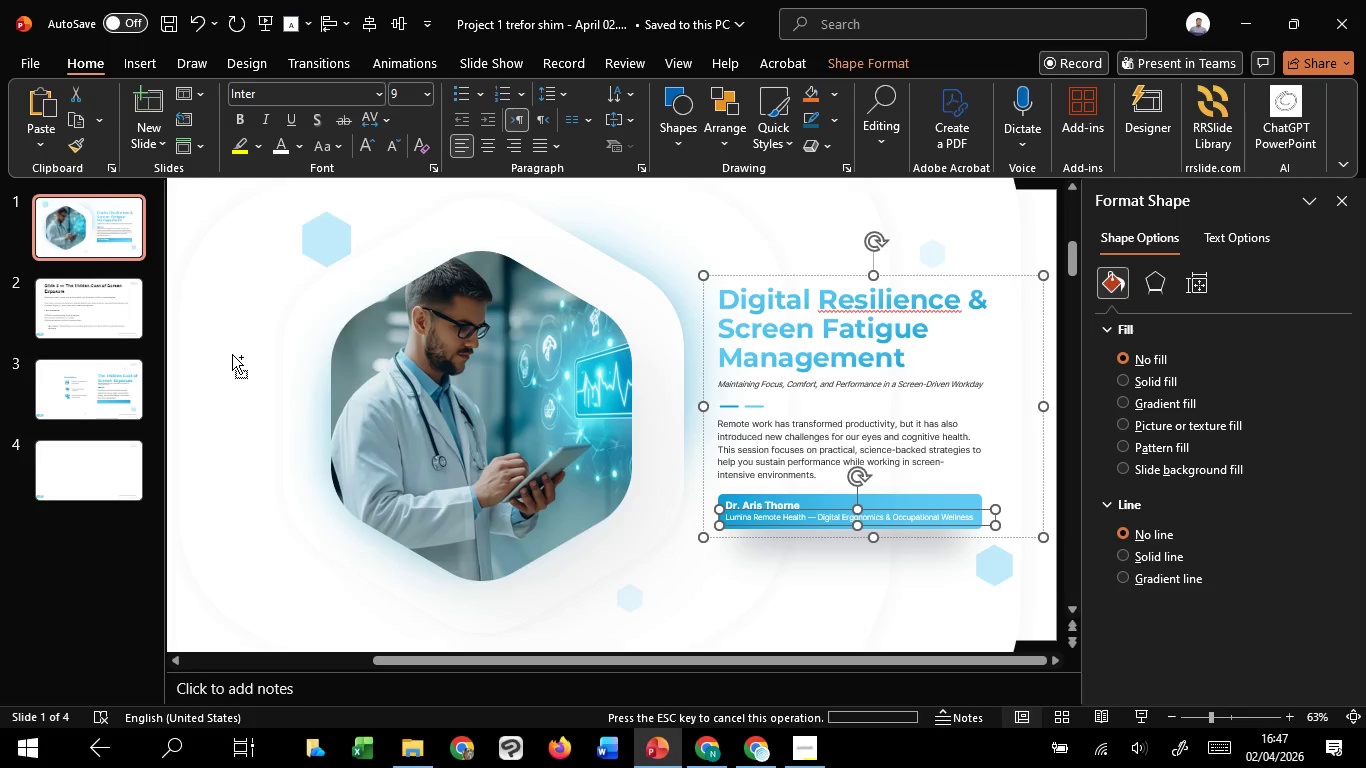 
key(Control+C)
 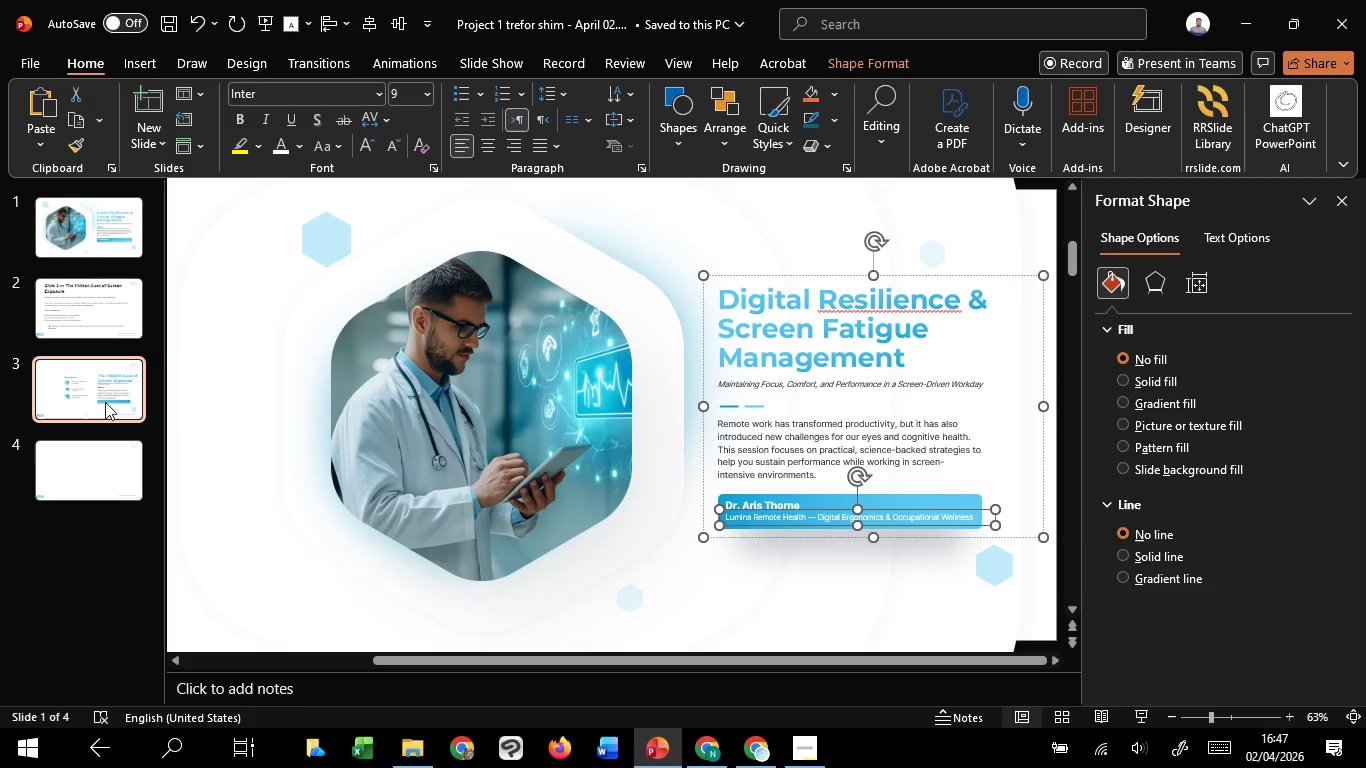 
left_click([105, 402])
 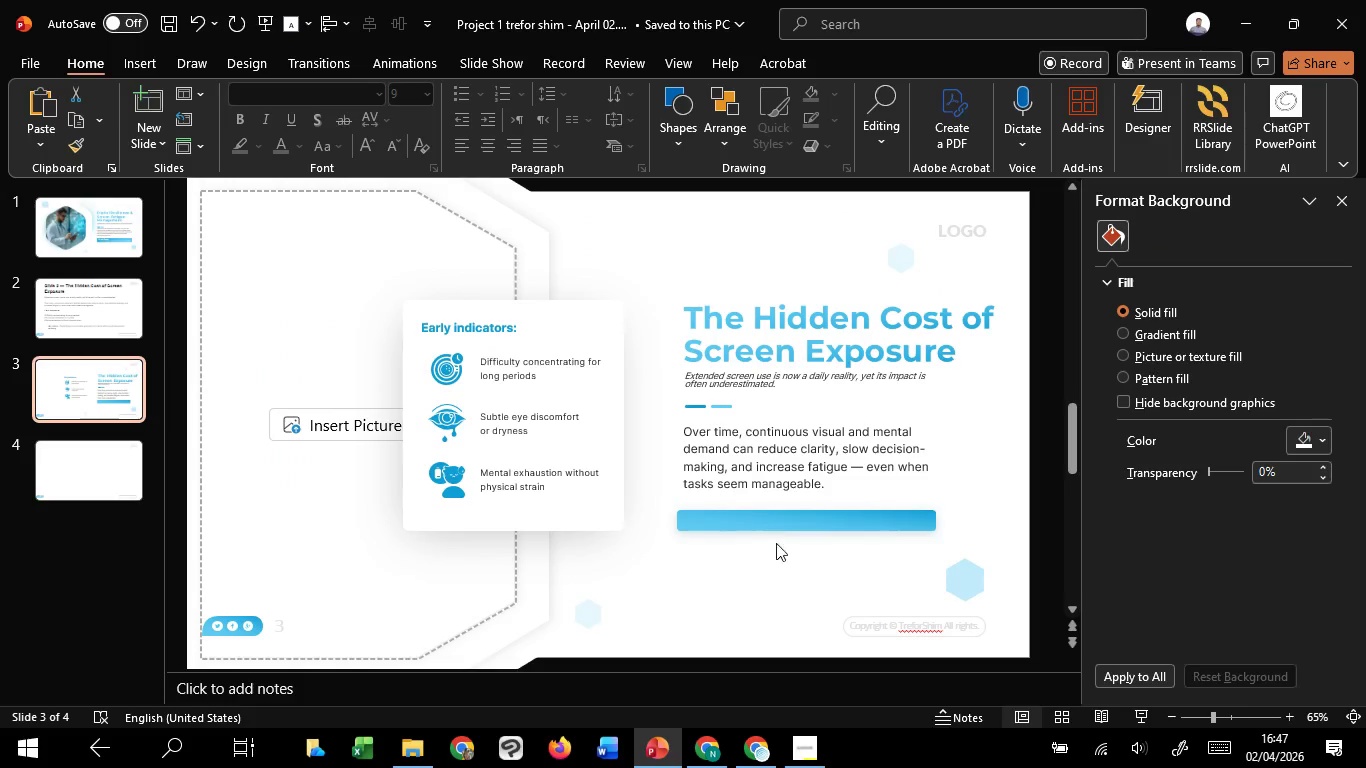 
key(Control+V)
 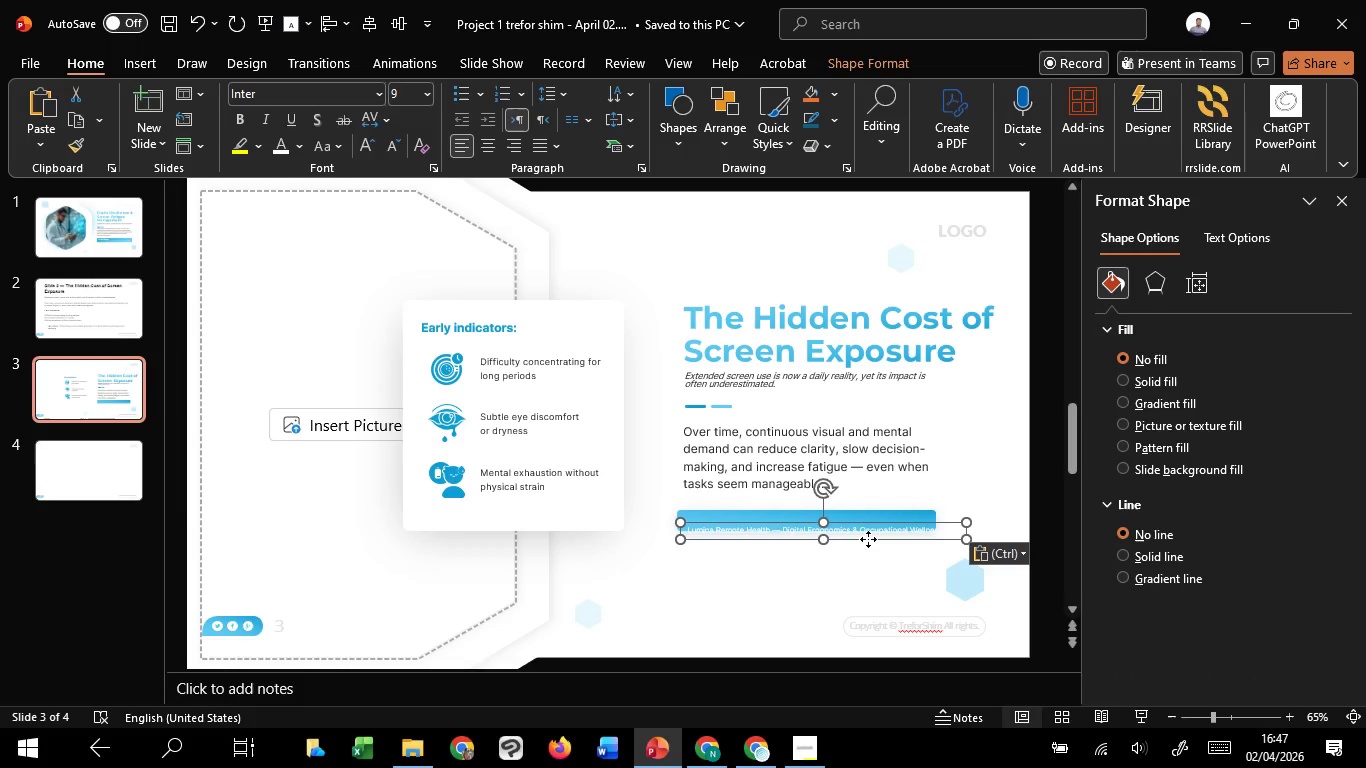 
left_click_drag(start_coordinate=[868, 539], to_coordinate=[868, 527])
 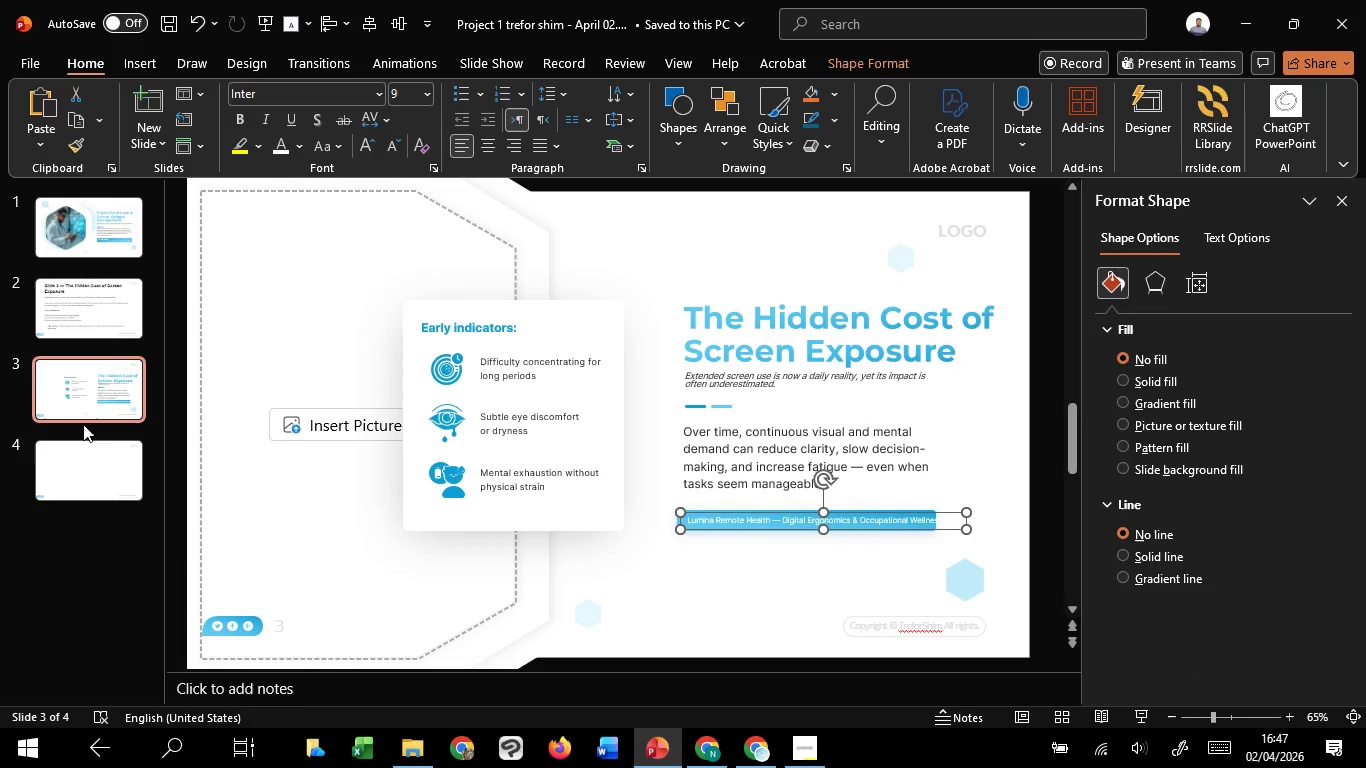 
hold_key(key=ShiftLeft, duration=1.52)
 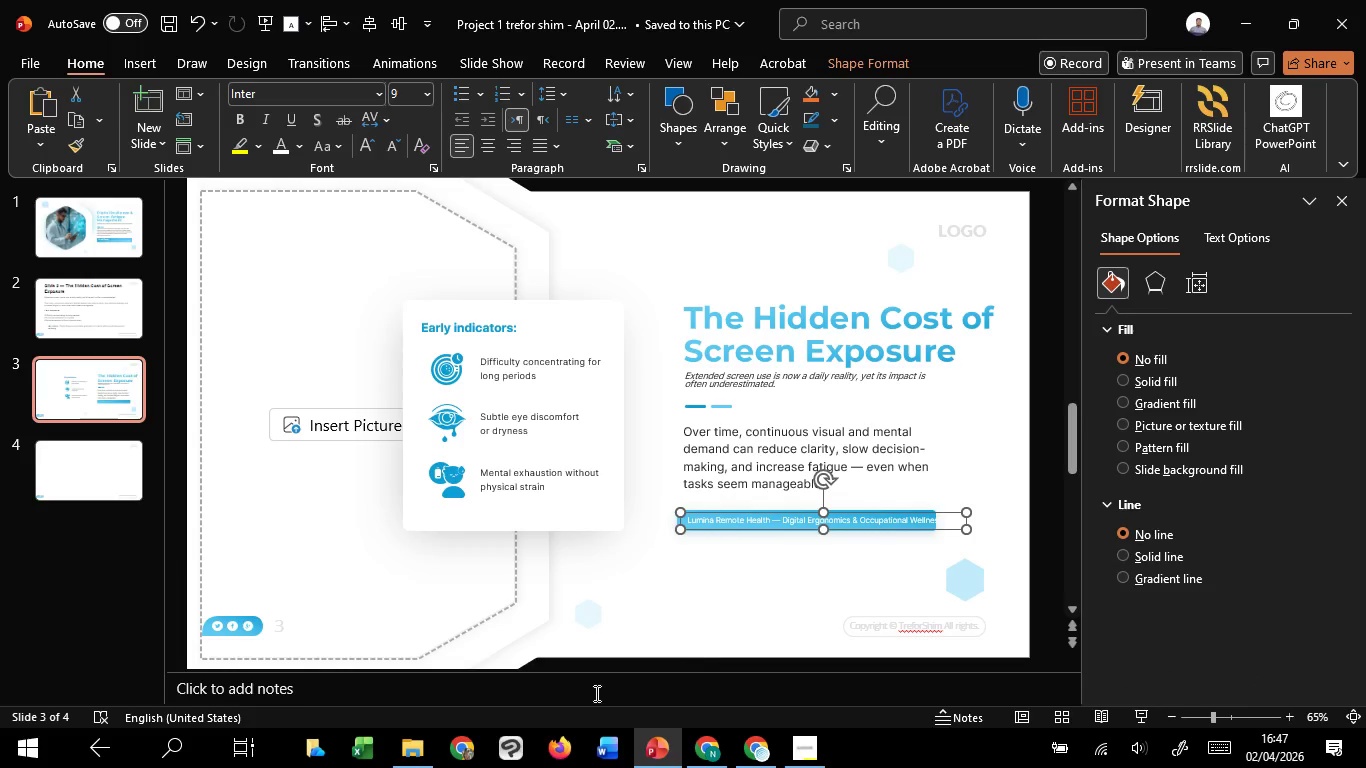 
hold_key(key=ShiftLeft, duration=0.47)
 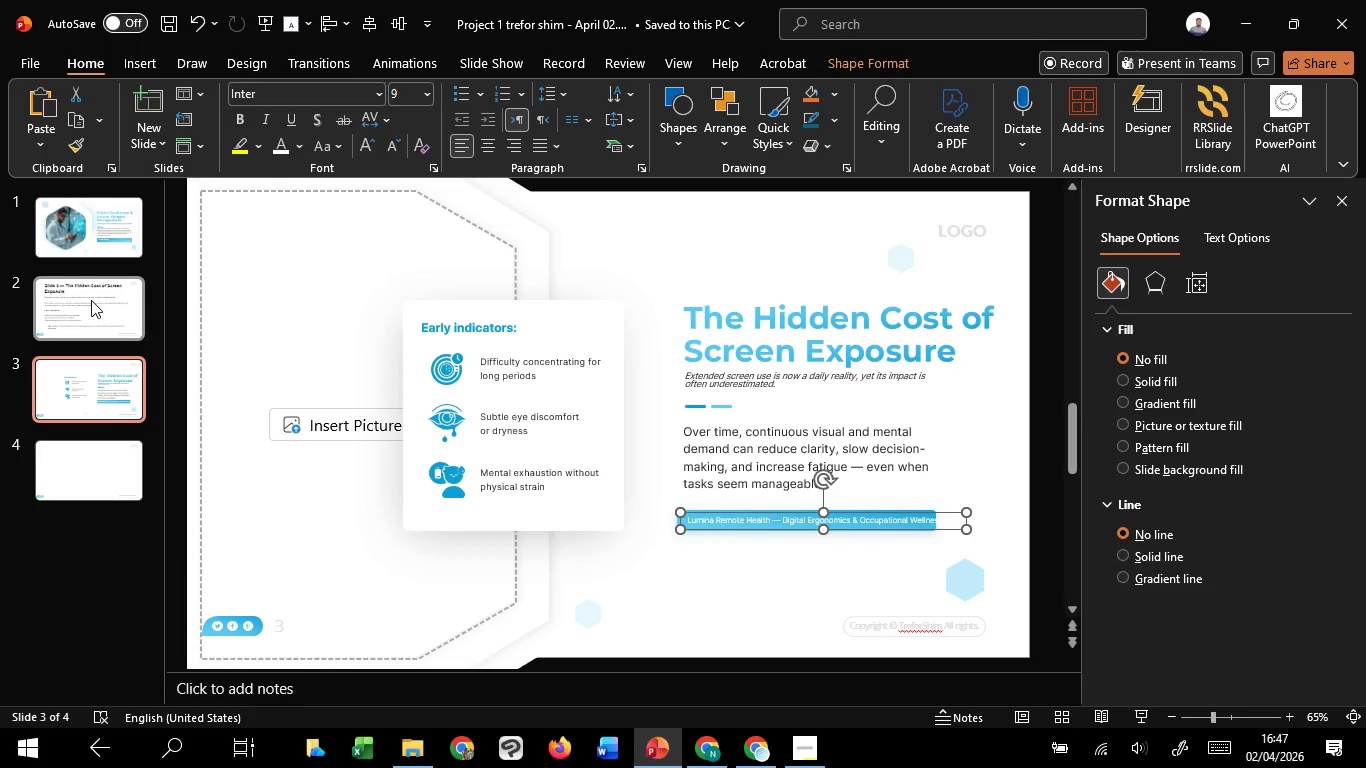 
left_click([95, 298])
 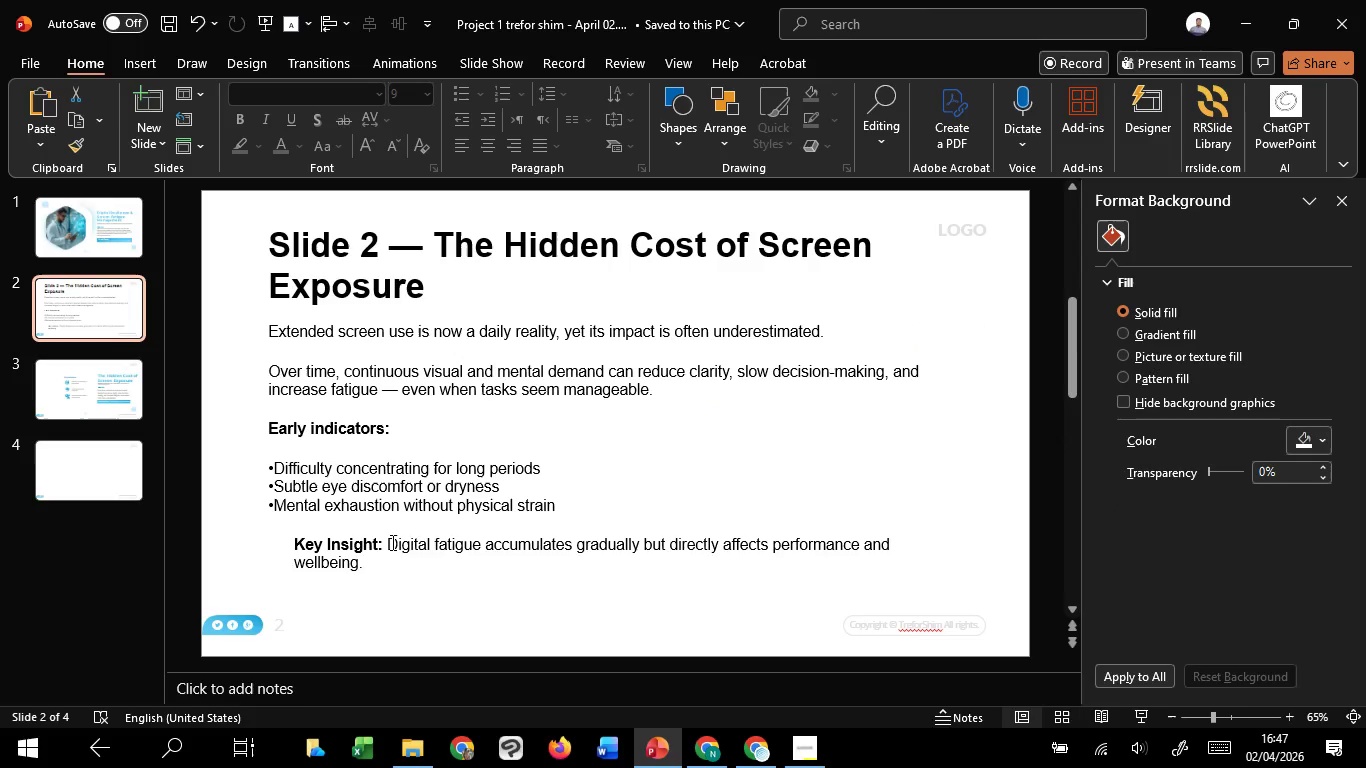 
left_click_drag(start_coordinate=[389, 542], to_coordinate=[428, 569])
 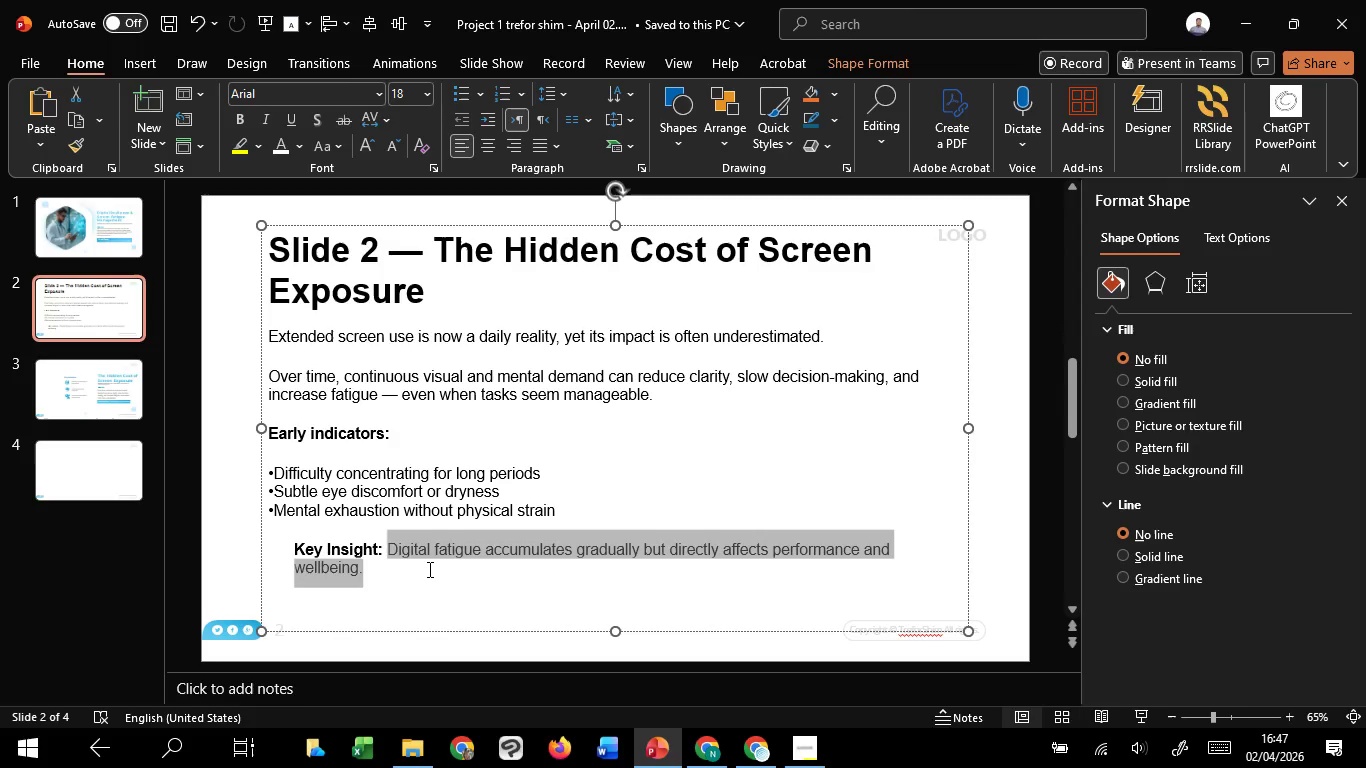 
key(Control+C)
 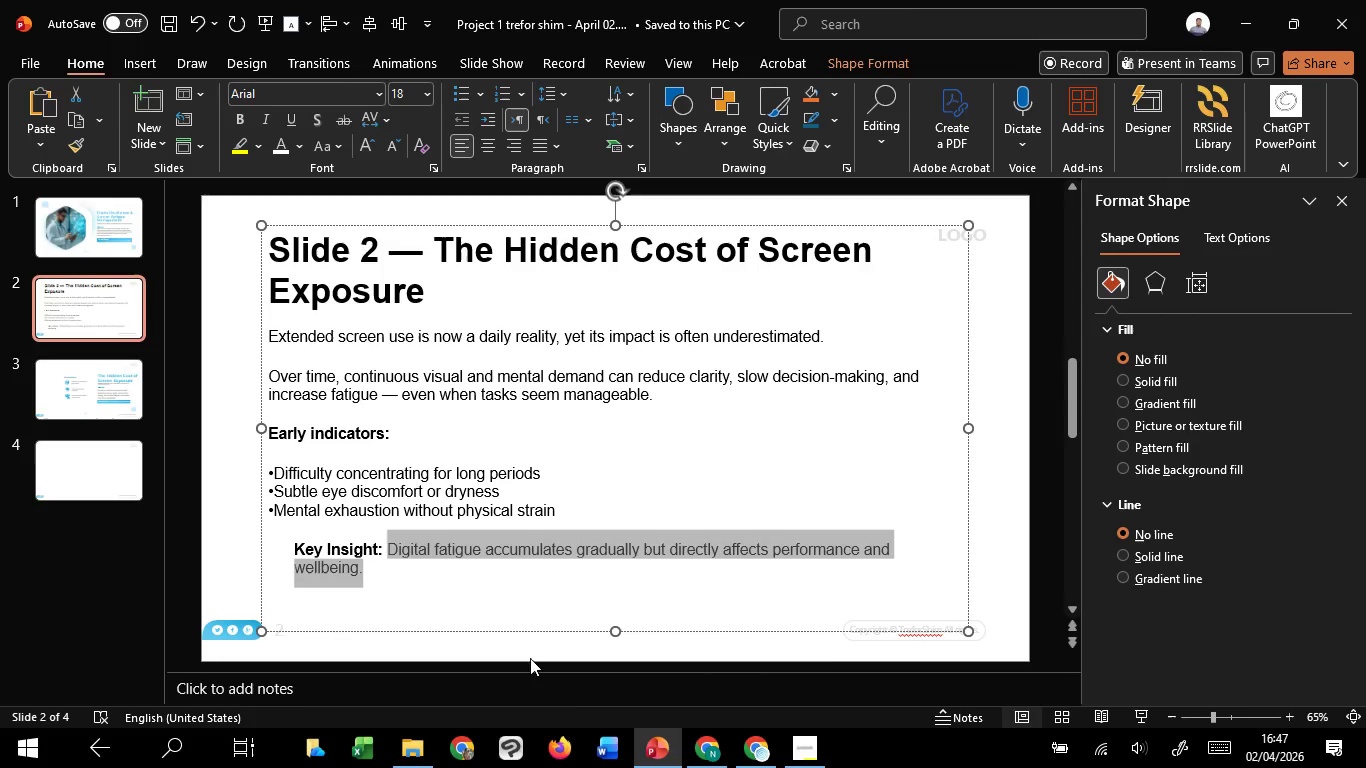 
key(Control+C)
 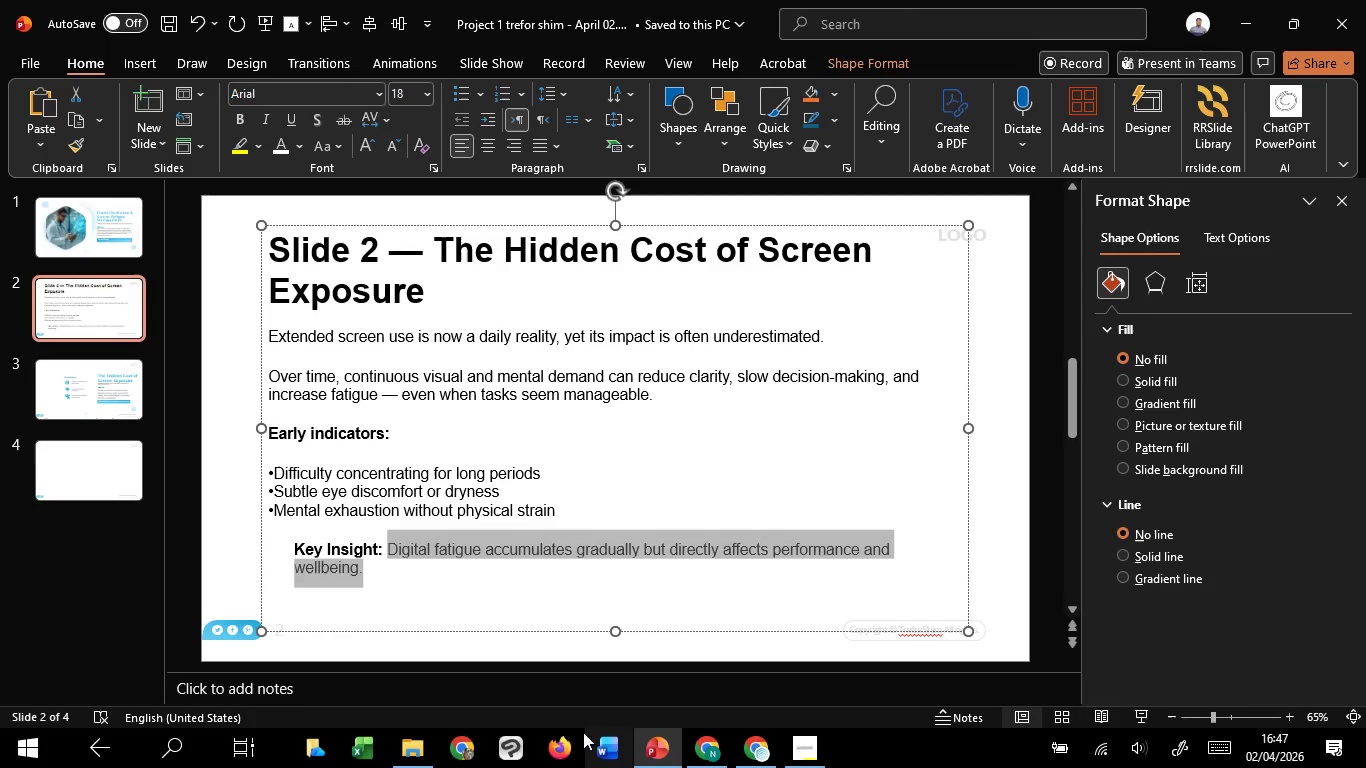 
key(Control+C)
 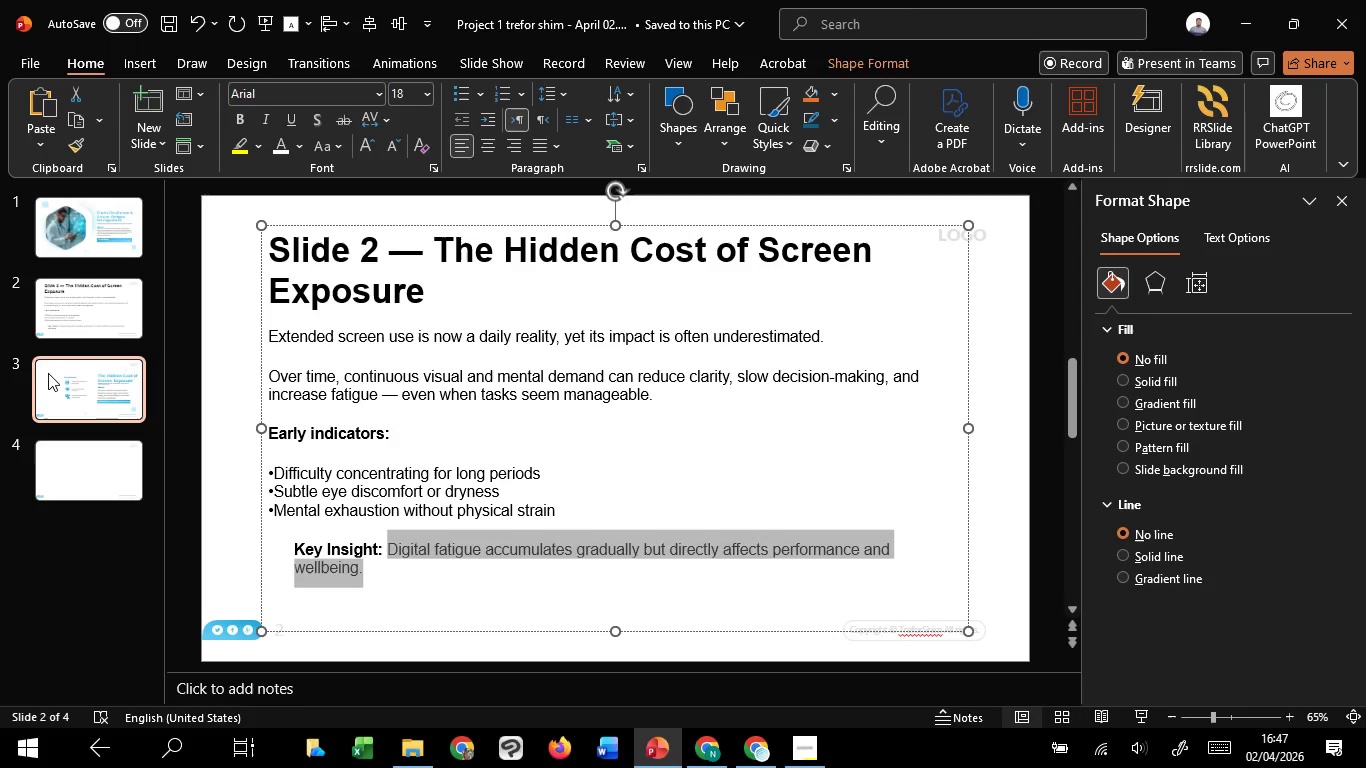 
left_click([48, 373])
 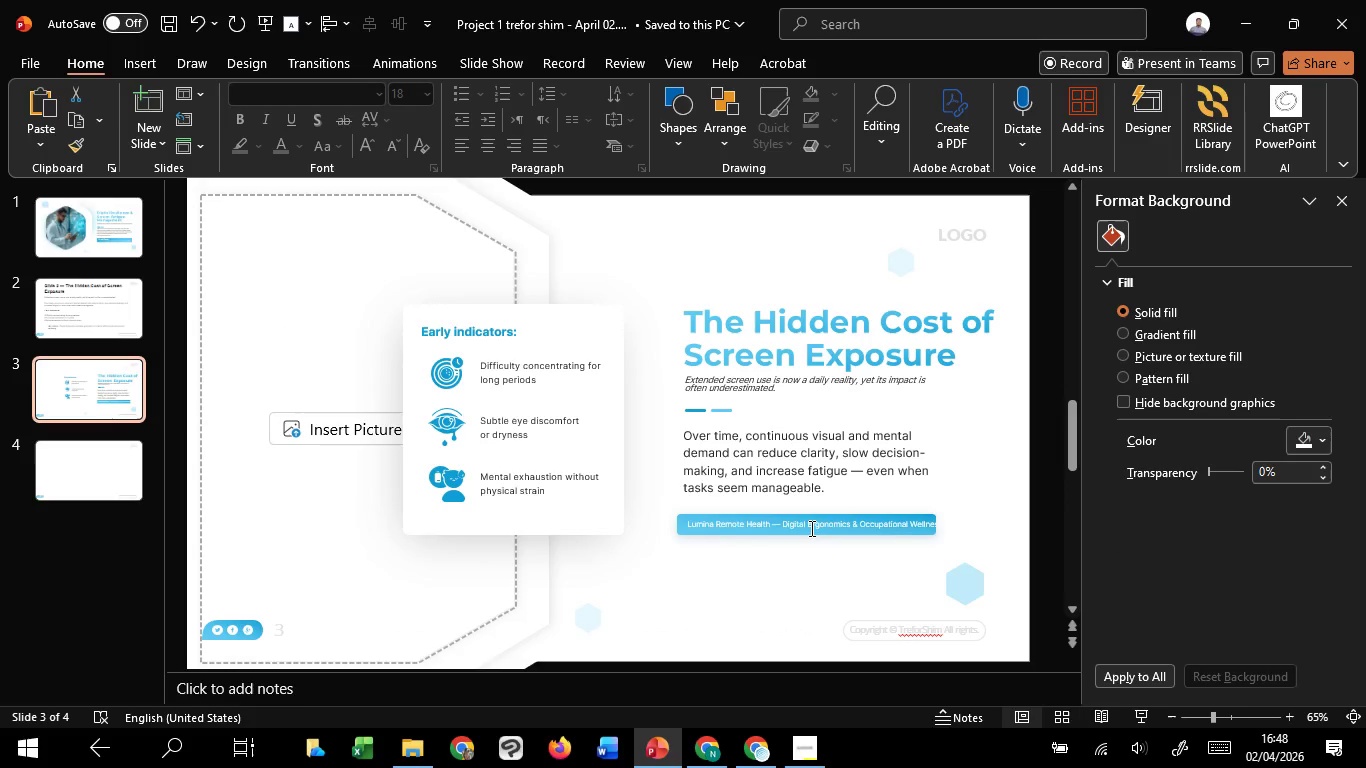 
left_click([810, 525])
 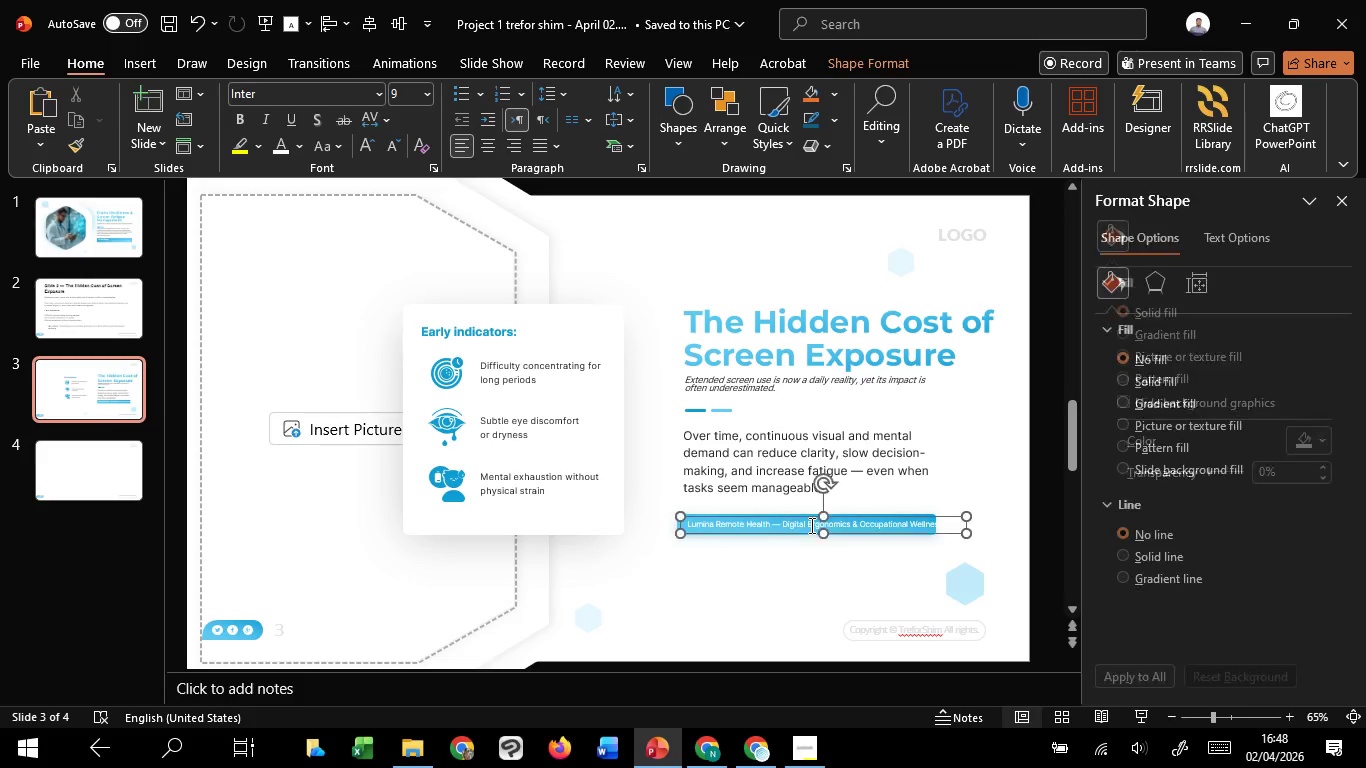 
key(Control+A)
 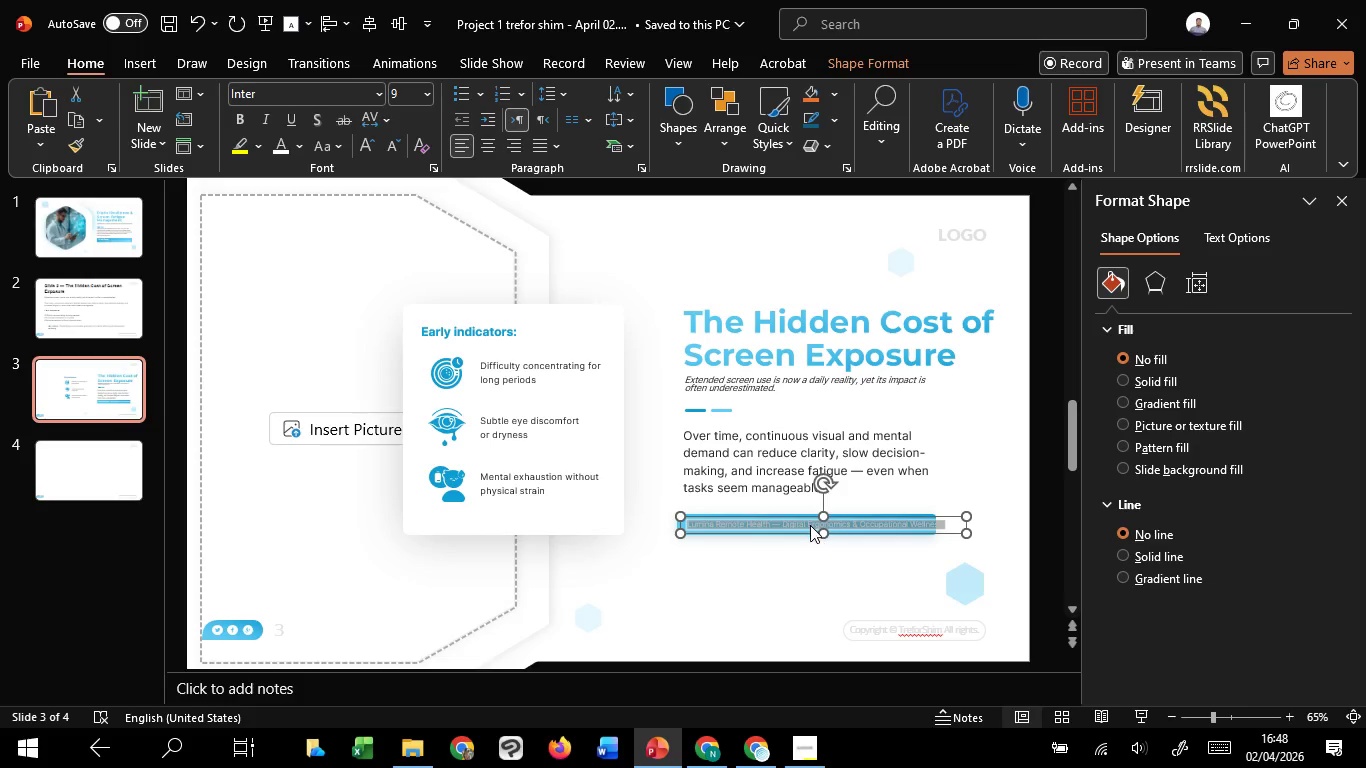 
right_click([810, 525])
 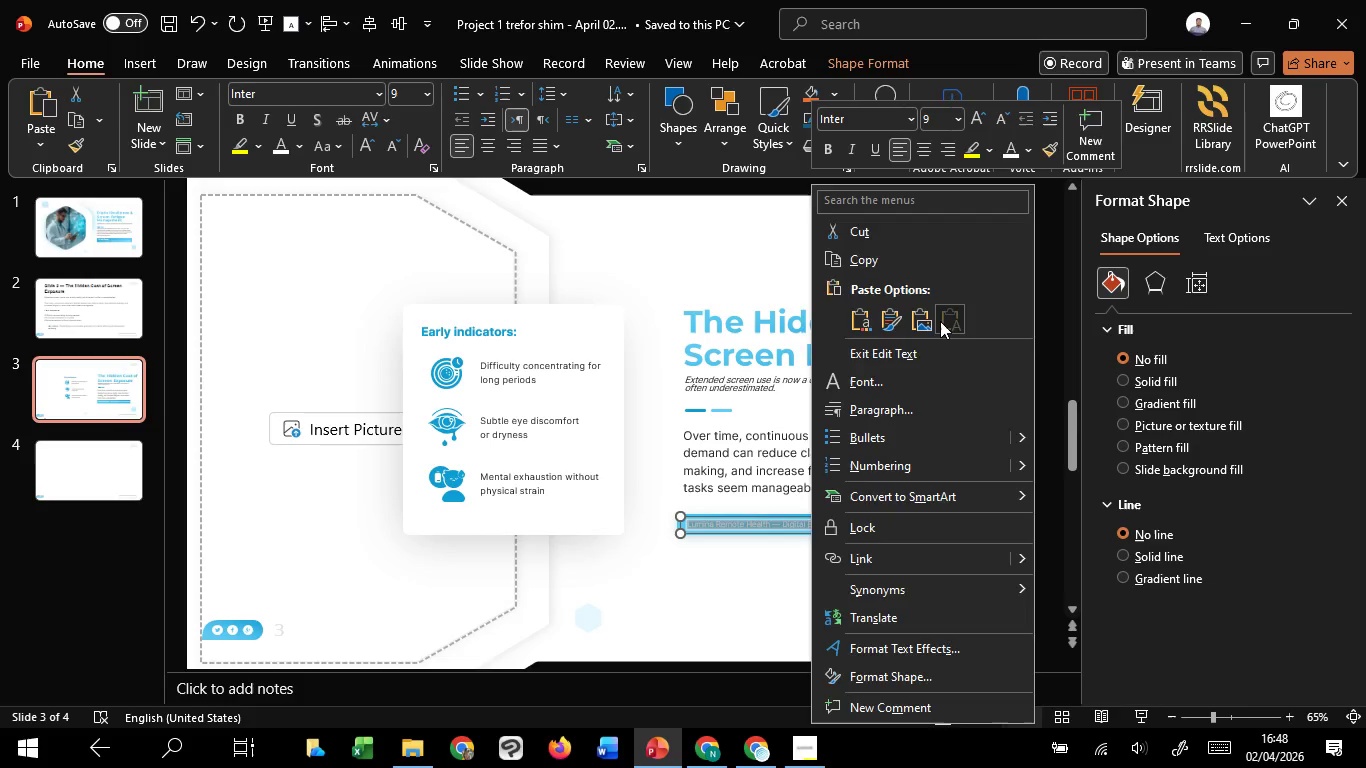 
left_click([940, 321])
 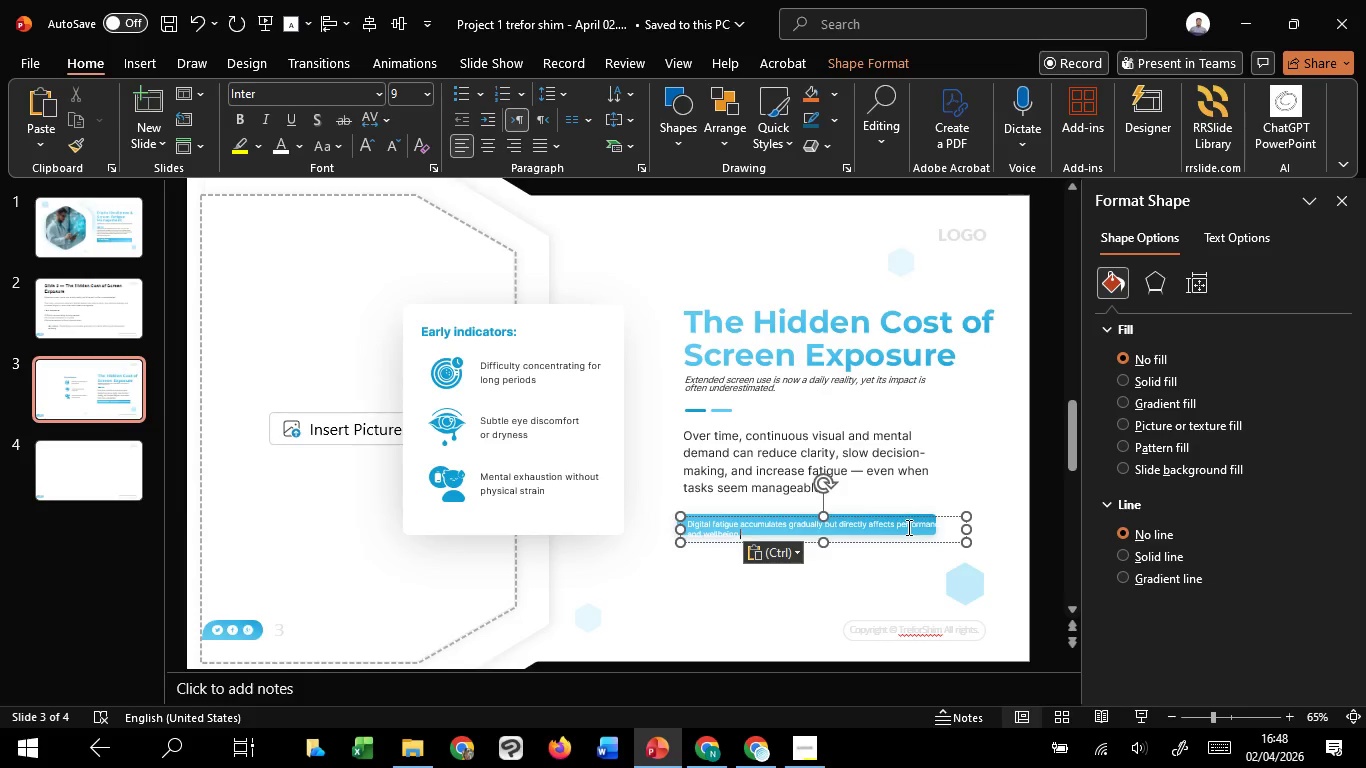 
hold_key(key=ControlLeft, duration=1.17)
scroll: coordinate [907, 527], scroll_direction: up, amount: 6.0
 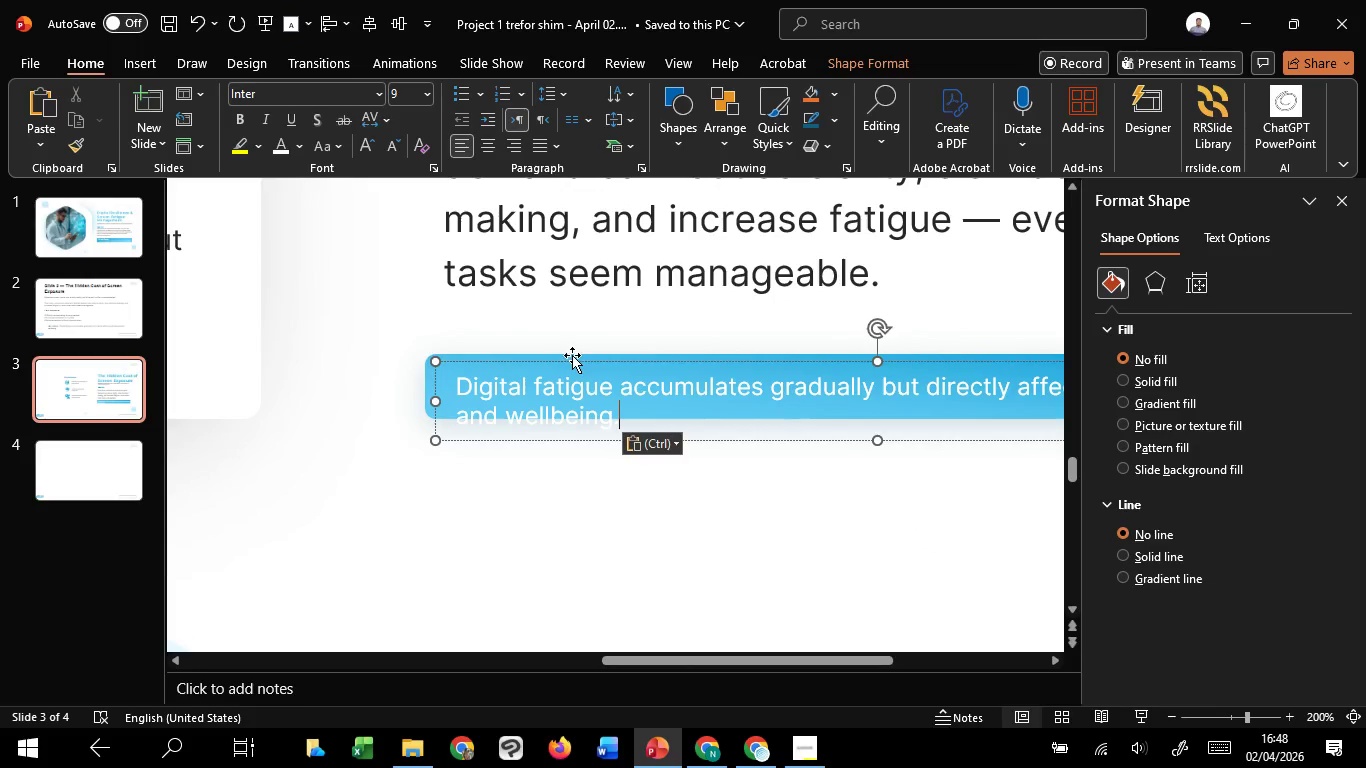 
left_click([572, 355])
 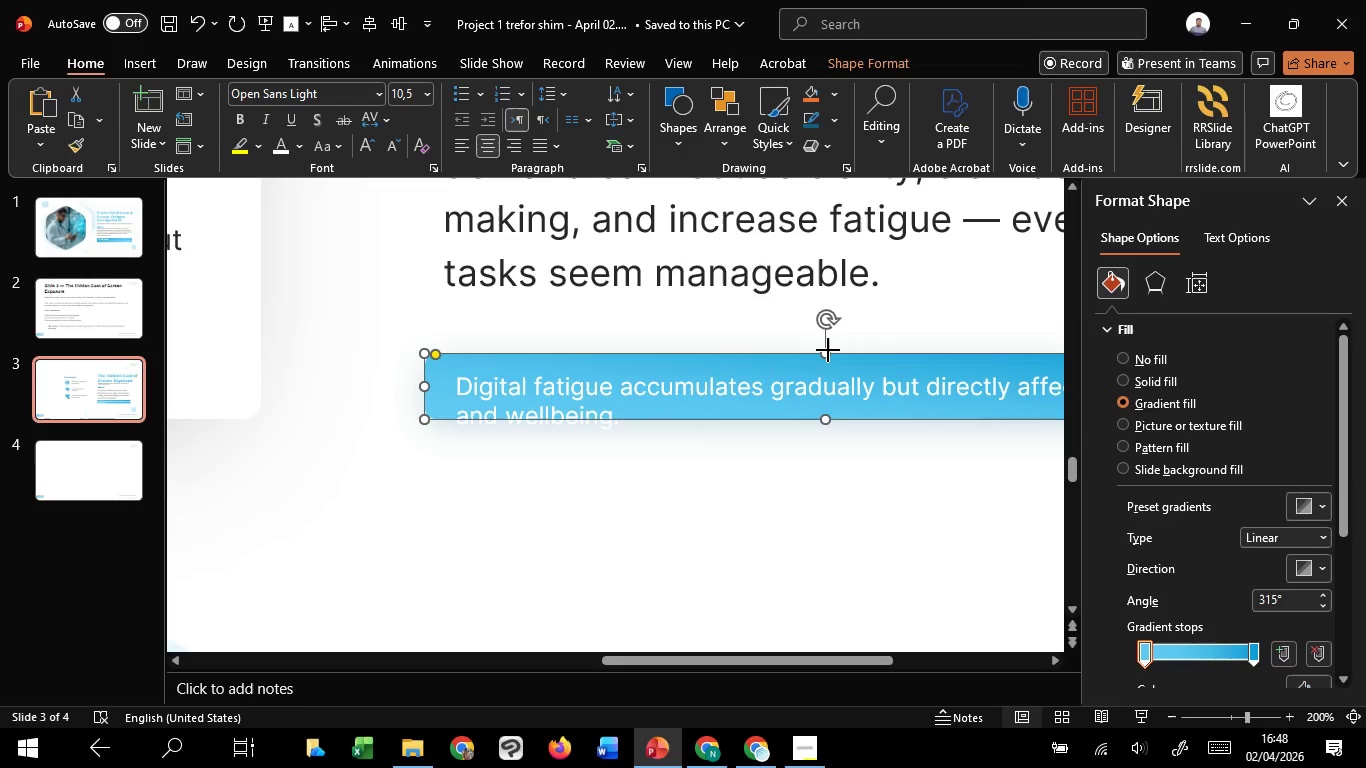 
left_click_drag(start_coordinate=[828, 350], to_coordinate=[830, 341])
 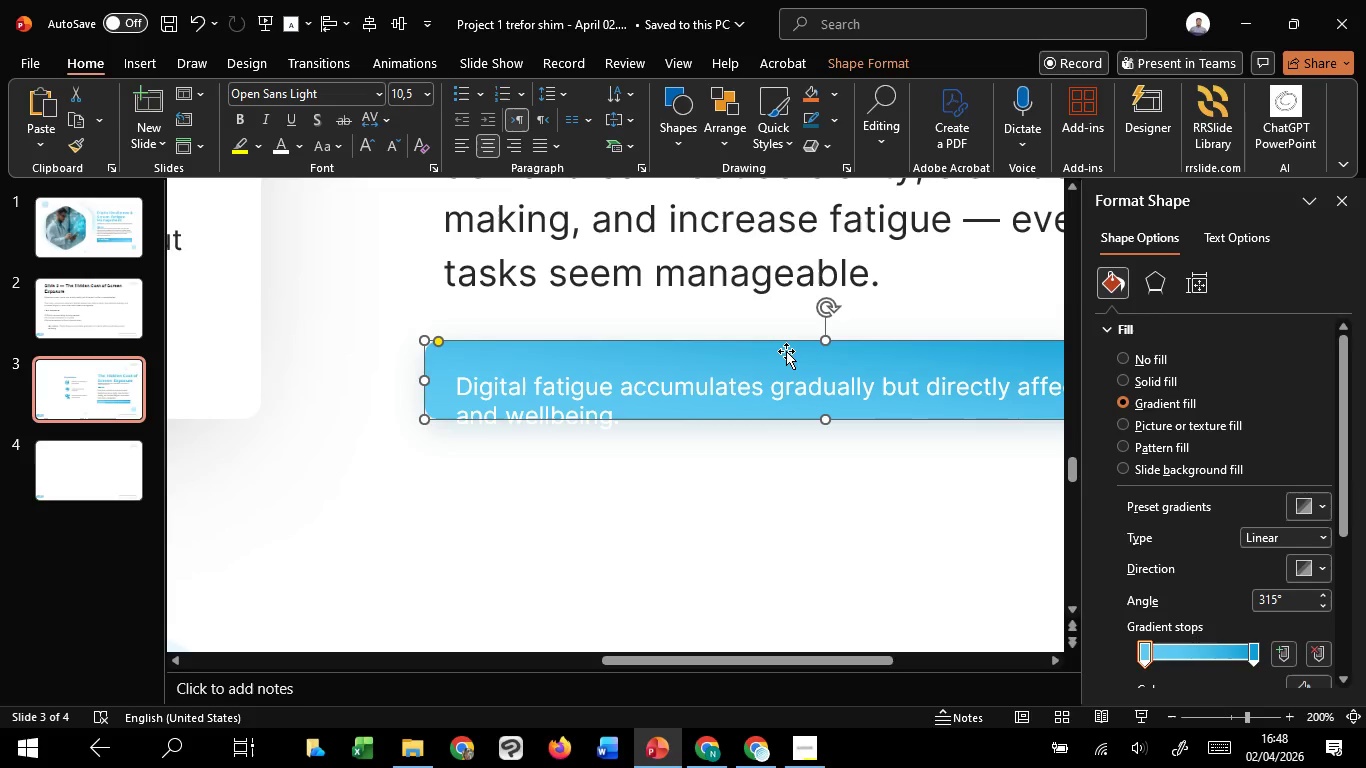 
hold_key(key=ShiftLeft, duration=1.52)
 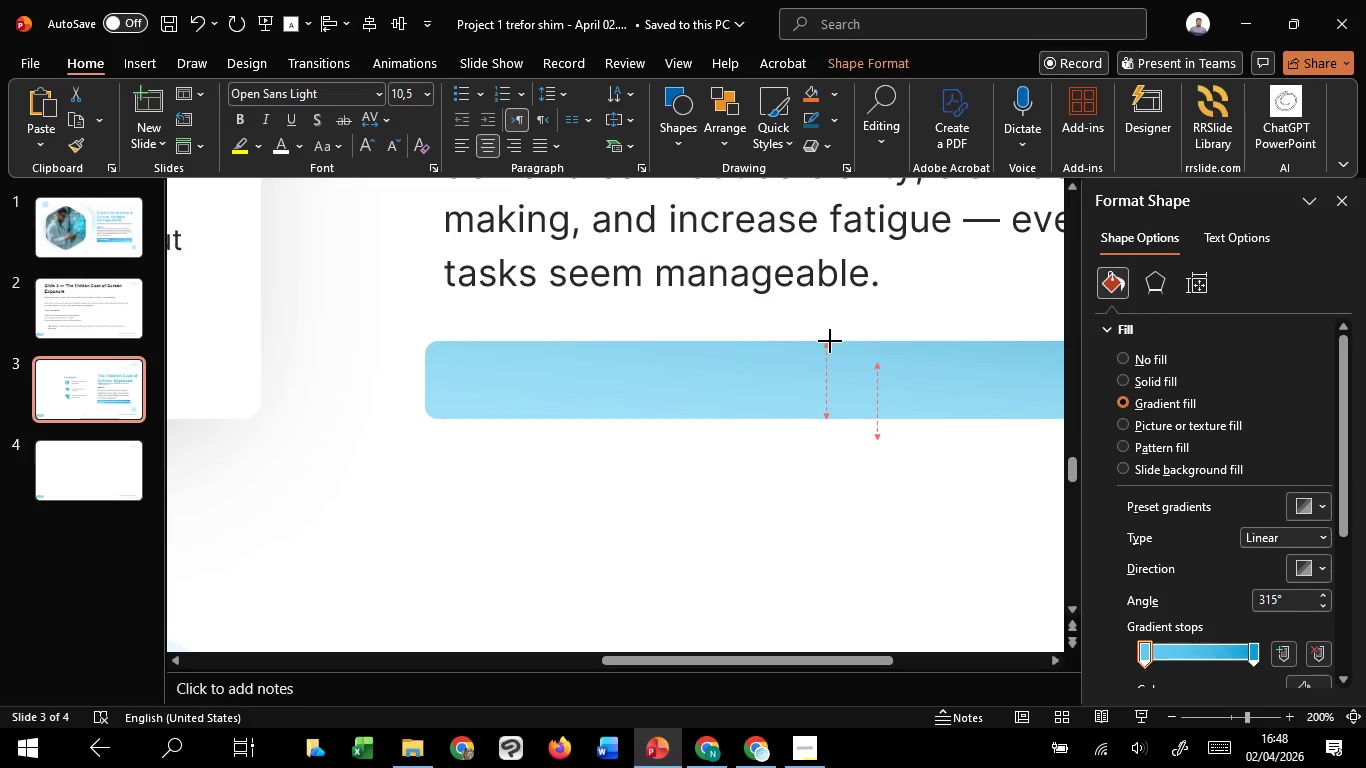 
hold_key(key=ShiftLeft, duration=1.38)
 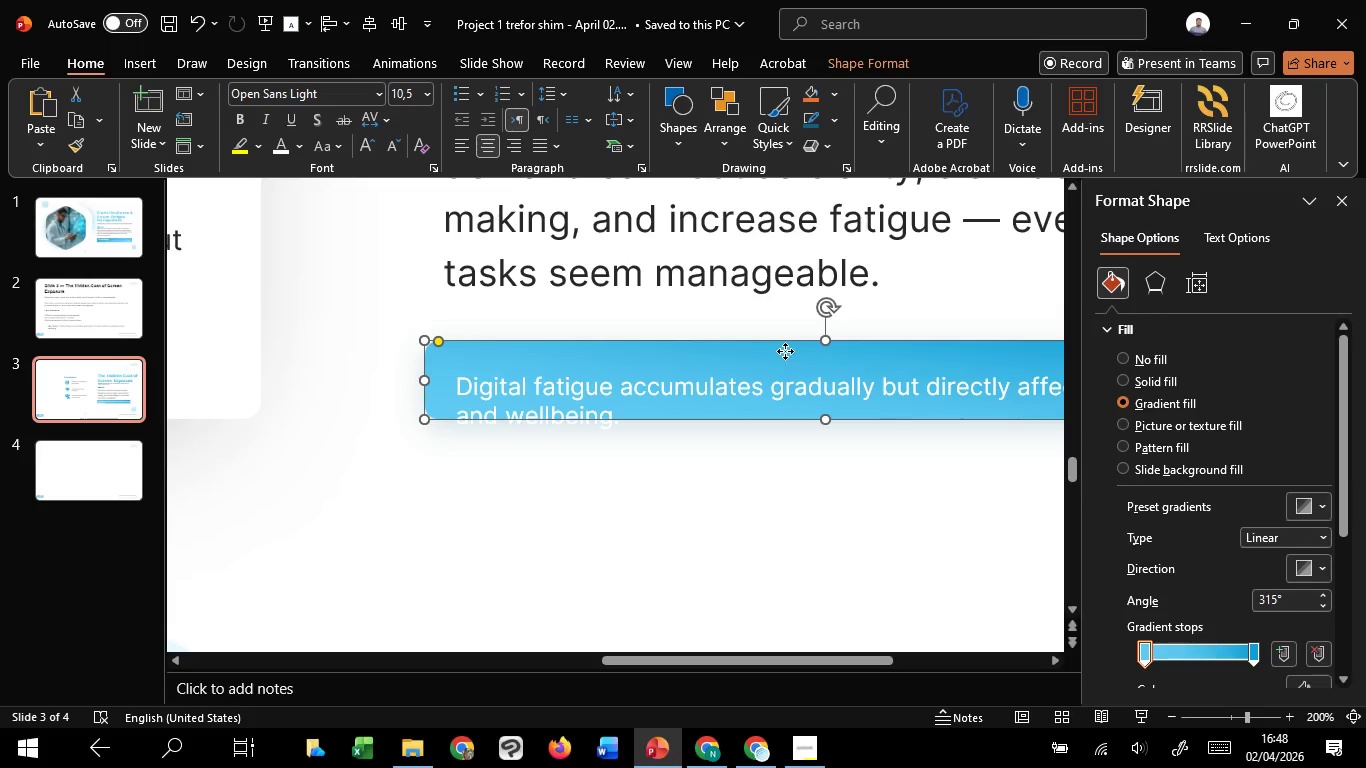 
left_click_drag(start_coordinate=[785, 351], to_coordinate=[785, 346])
 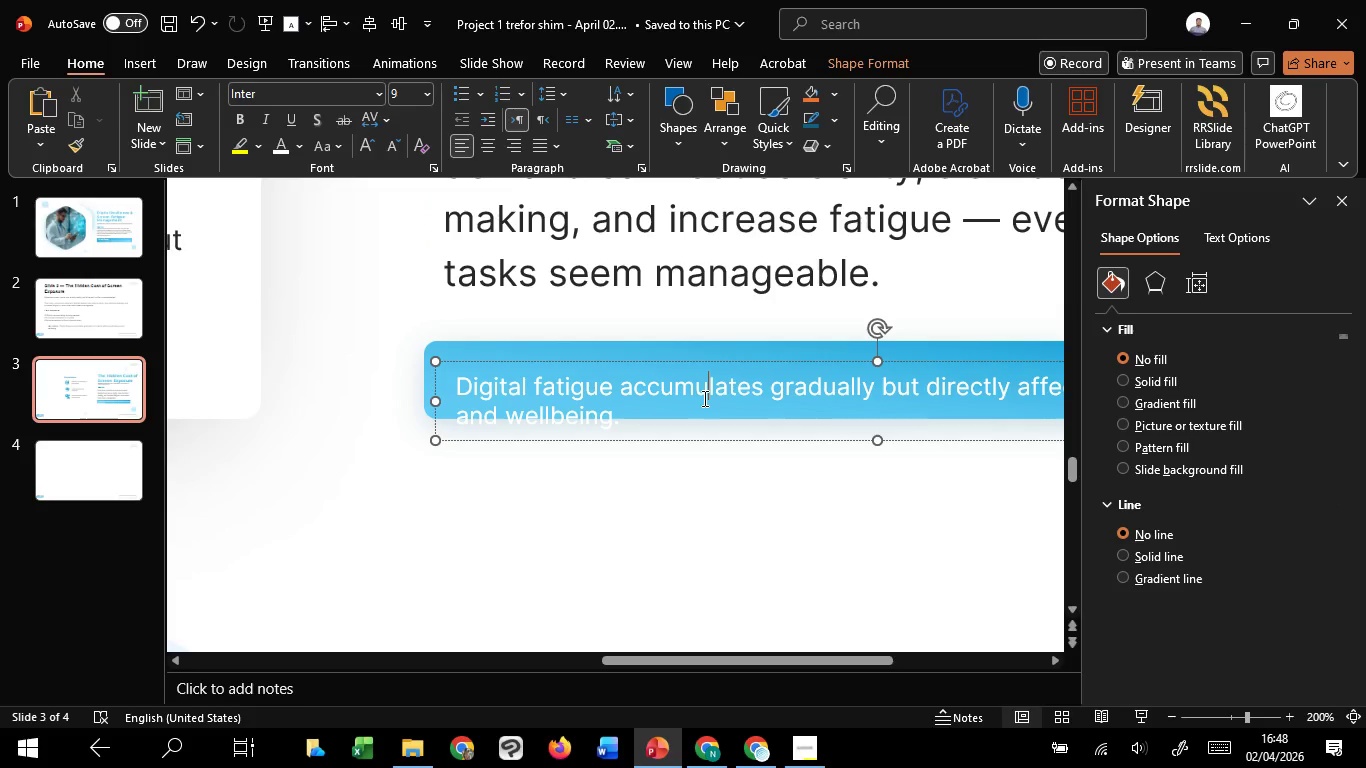 
hold_key(key=ShiftLeft, duration=1.52)
 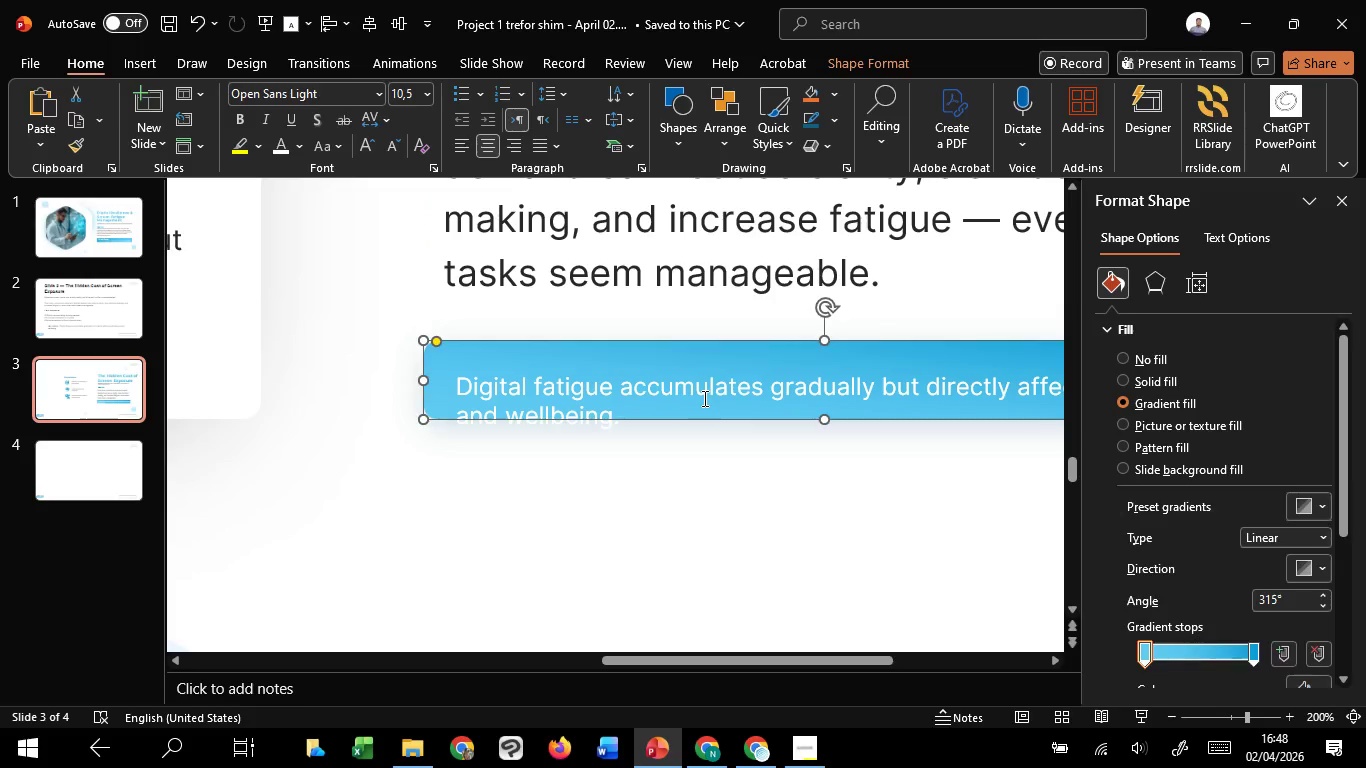 
left_click([703, 398])
 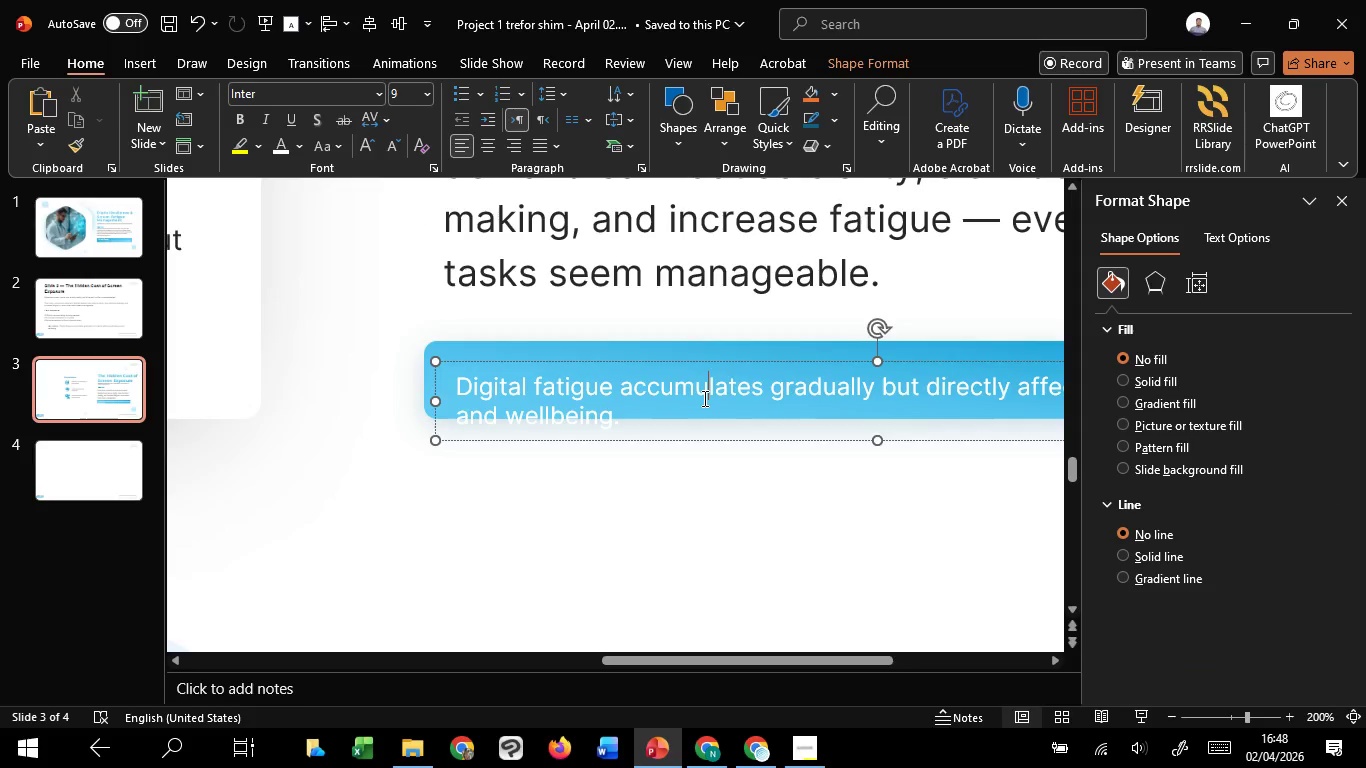 
hold_key(key=ControlLeft, duration=0.48)
scroll: coordinate [703, 398], scroll_direction: down, amount: 1.0
 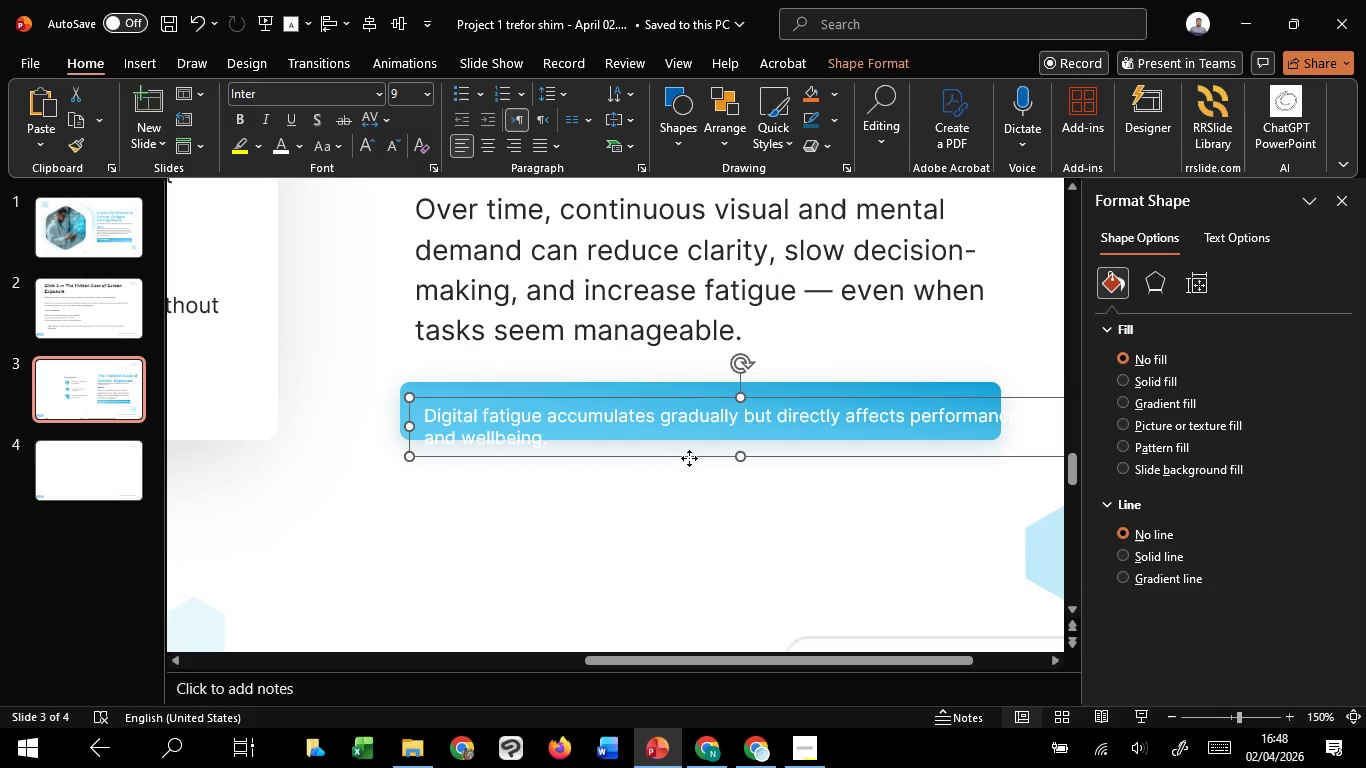 
left_click_drag(start_coordinate=[689, 458], to_coordinate=[671, 448])
 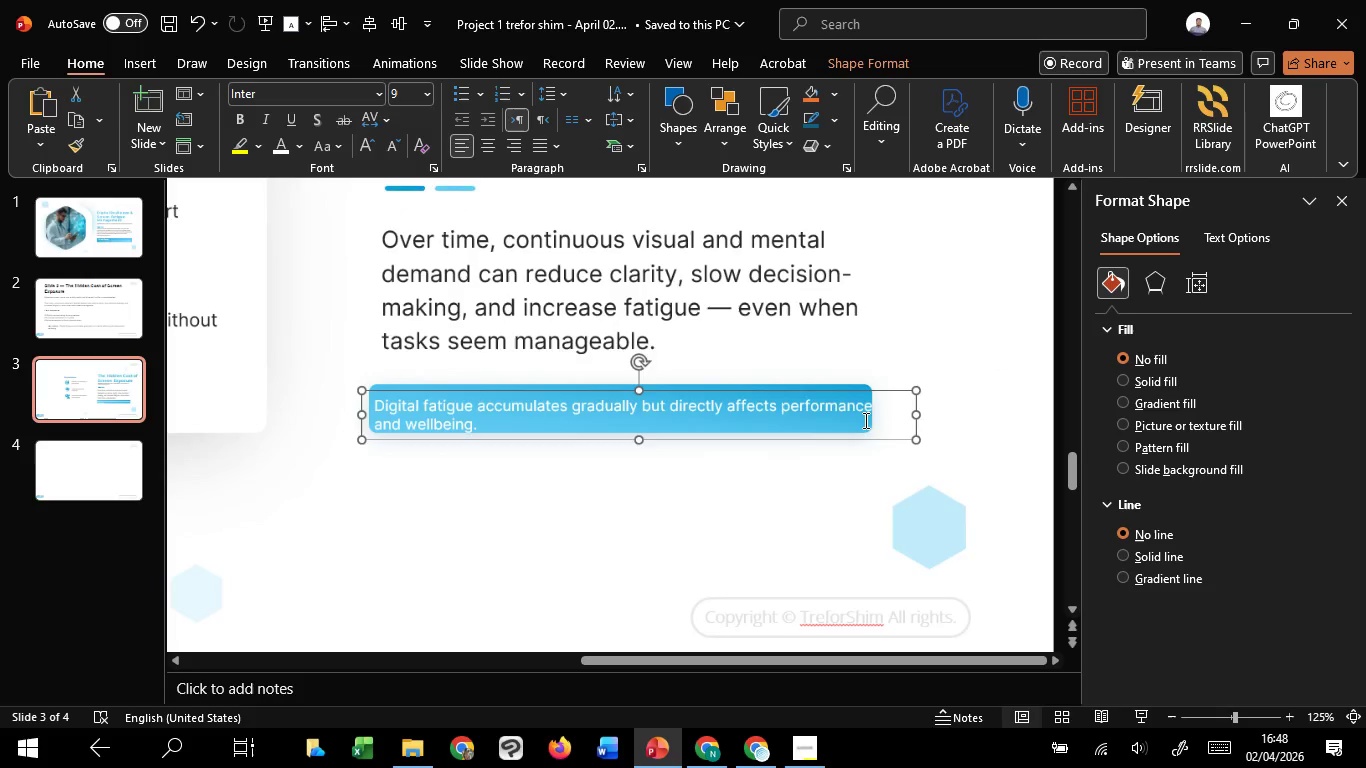 
hold_key(key=ShiftLeft, duration=0.56)
 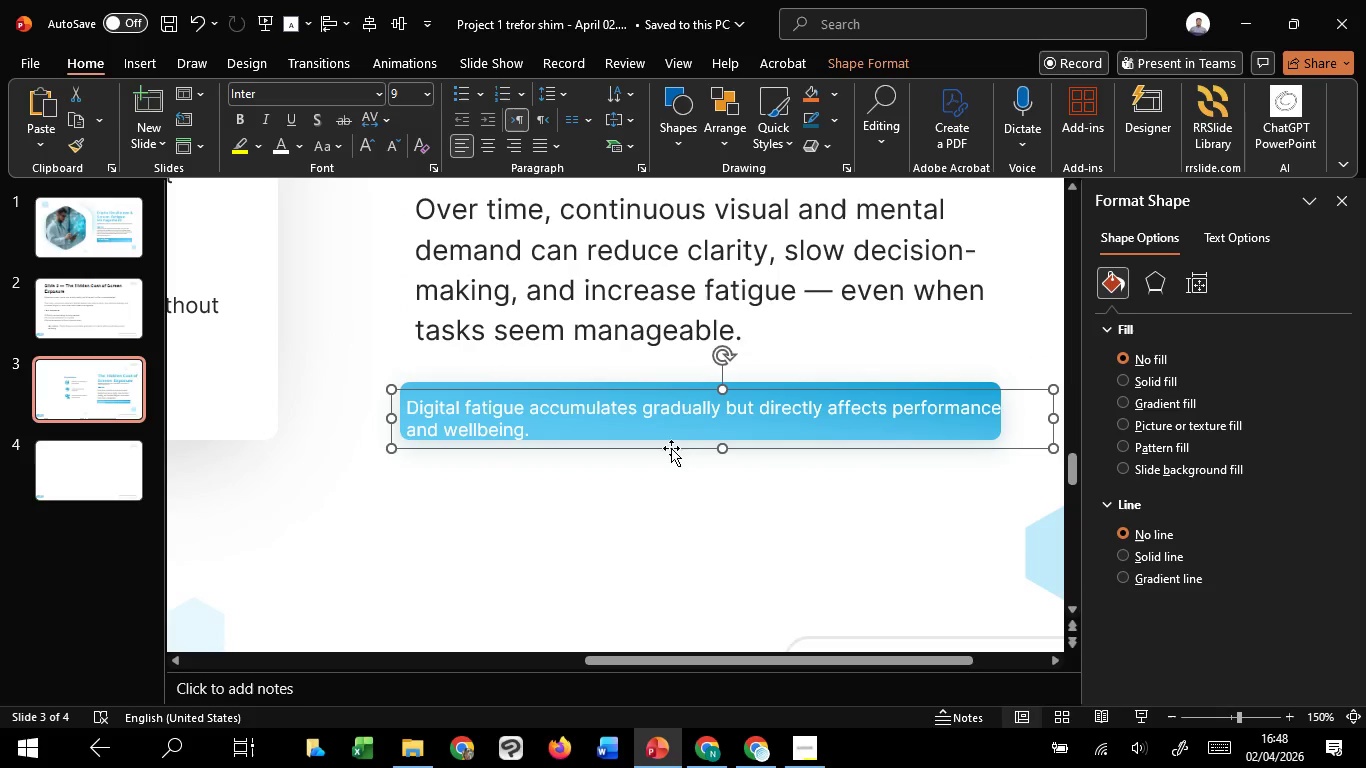 
hold_key(key=ControlLeft, duration=0.78)
scroll: coordinate [864, 420], scroll_direction: down, amount: 1.0
 